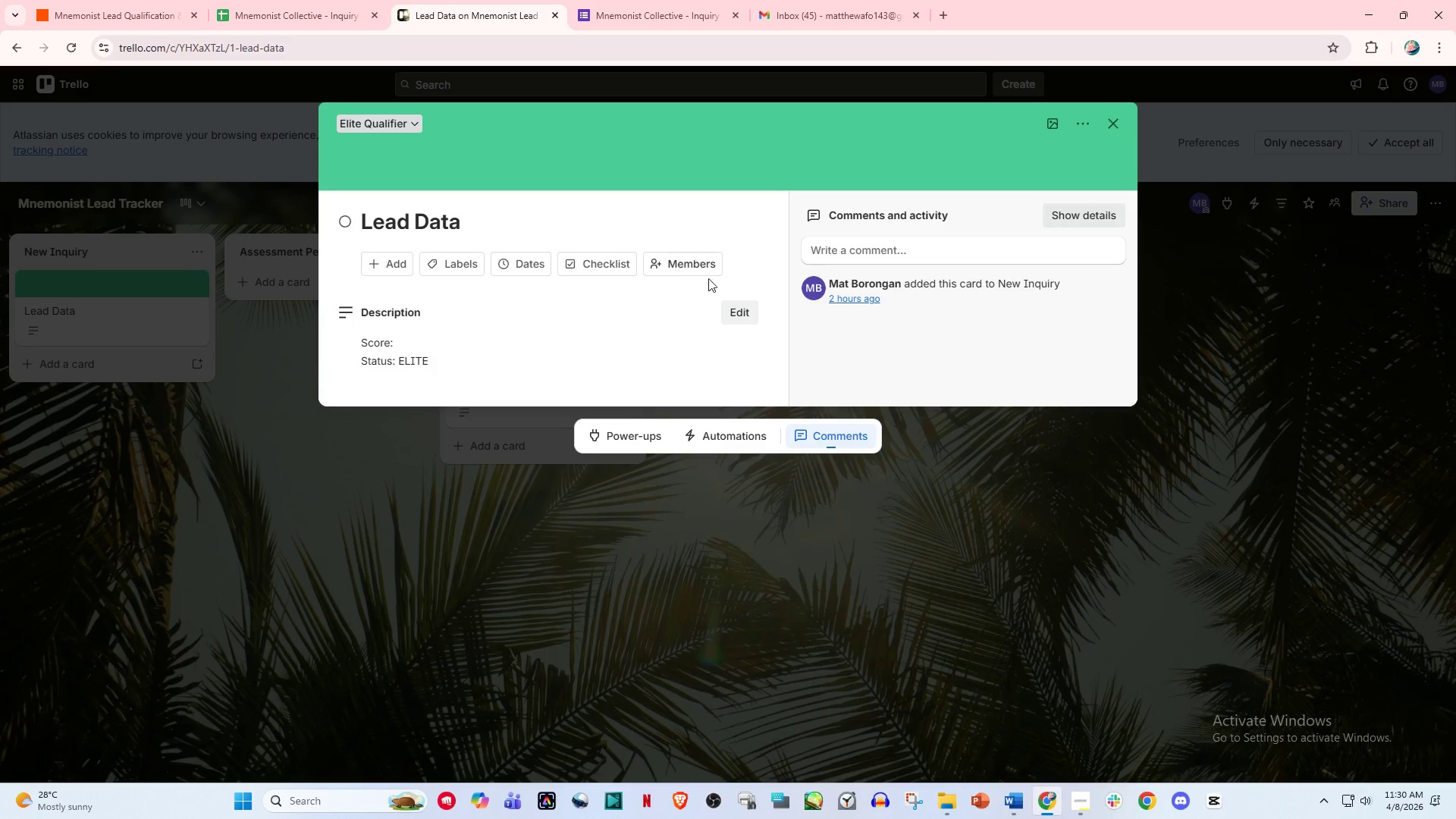 
left_click([1107, 115])
 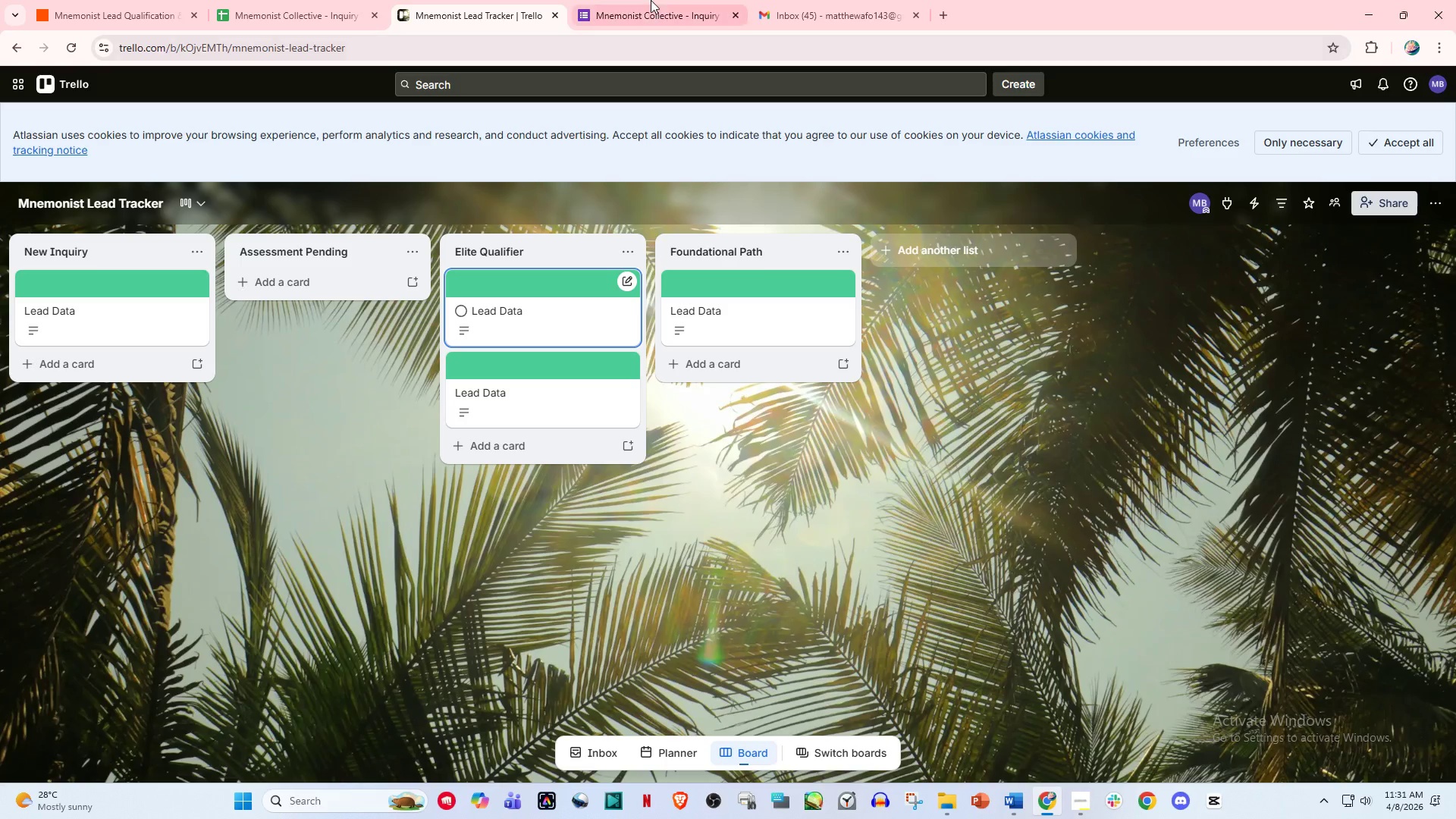 
left_click([646, 0])
 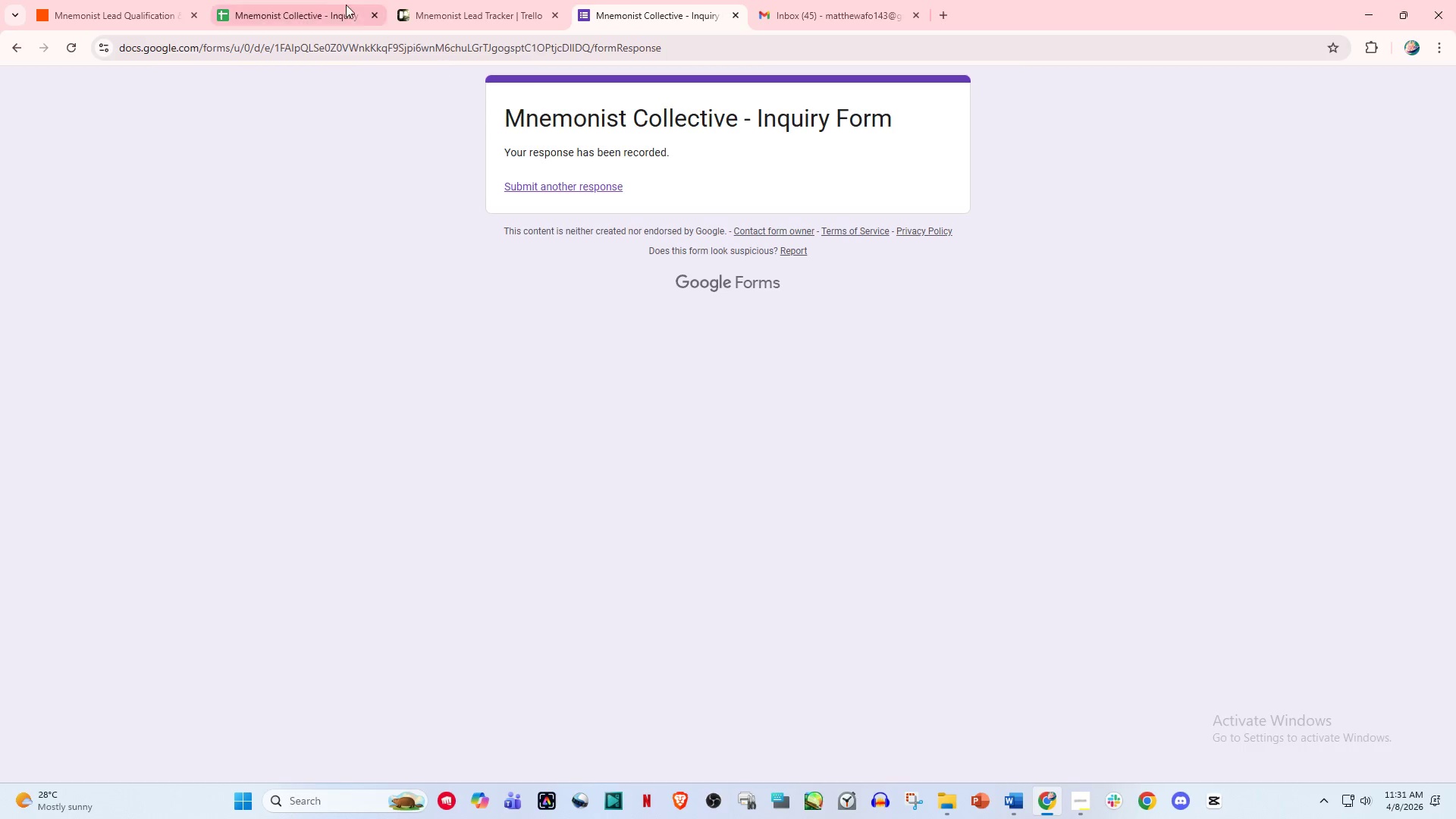 
left_click([312, 0])
 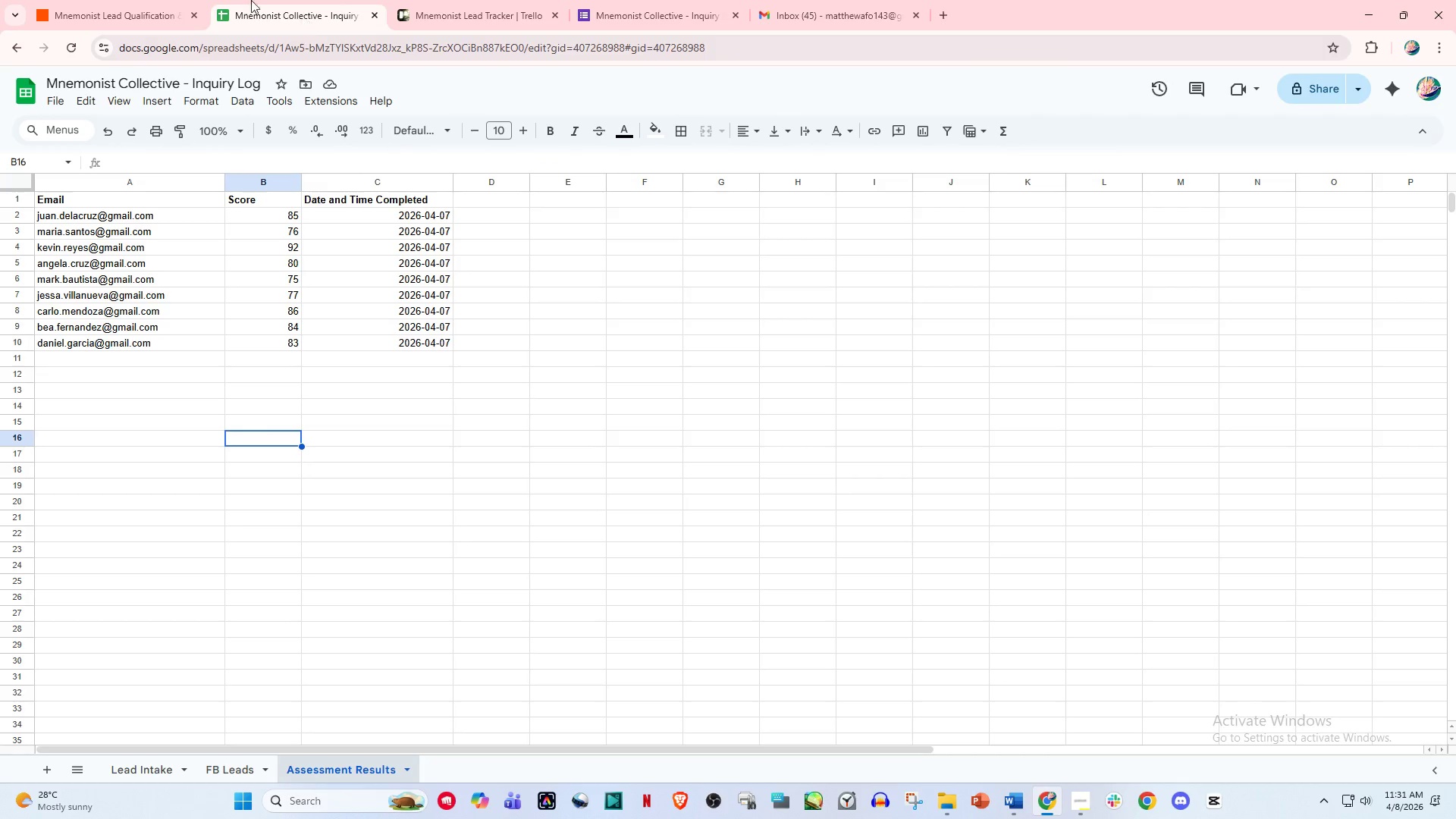 
left_click([133, 0])
 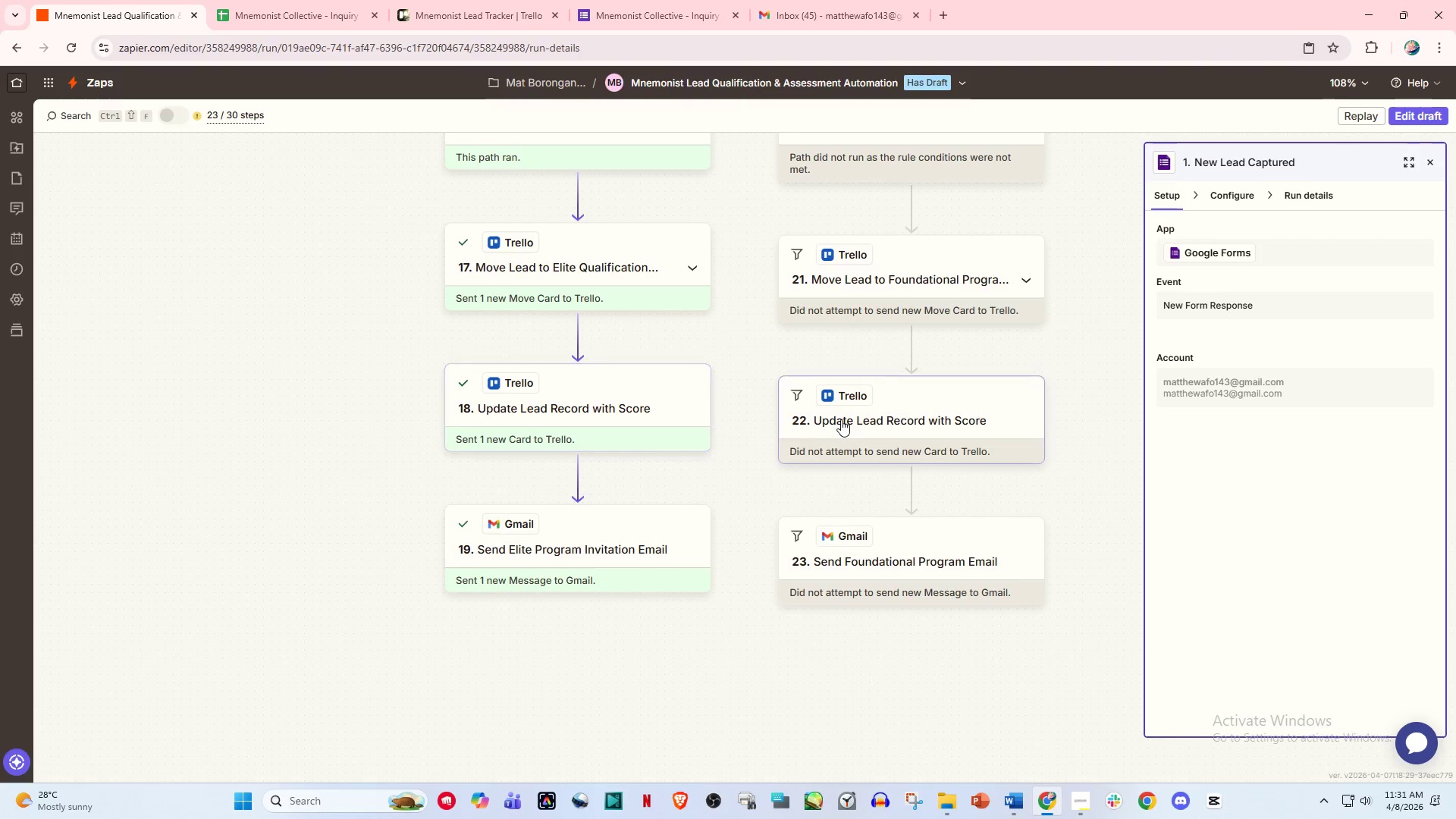 
left_click([542, 419])
 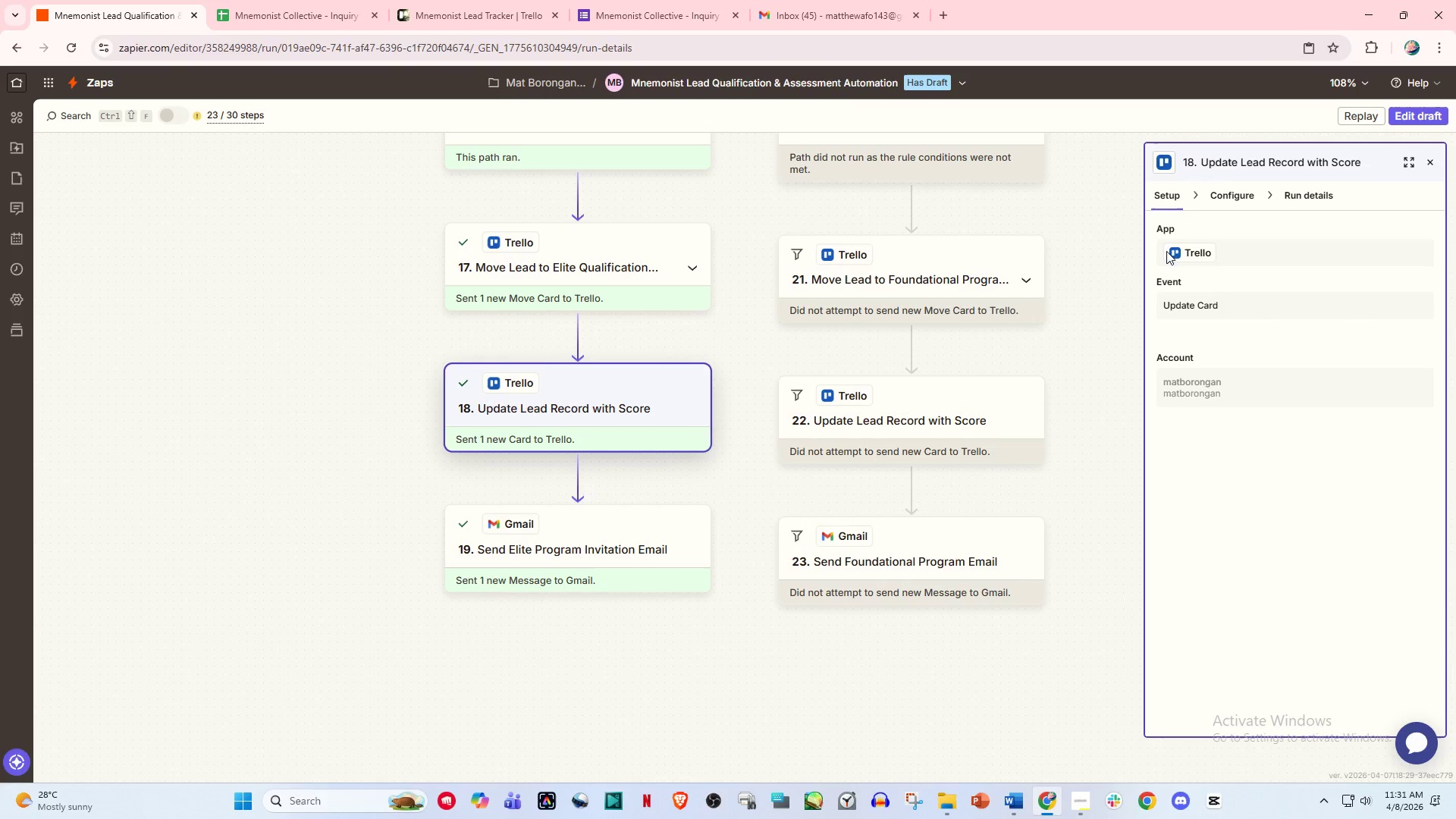 
left_click([1235, 189])
 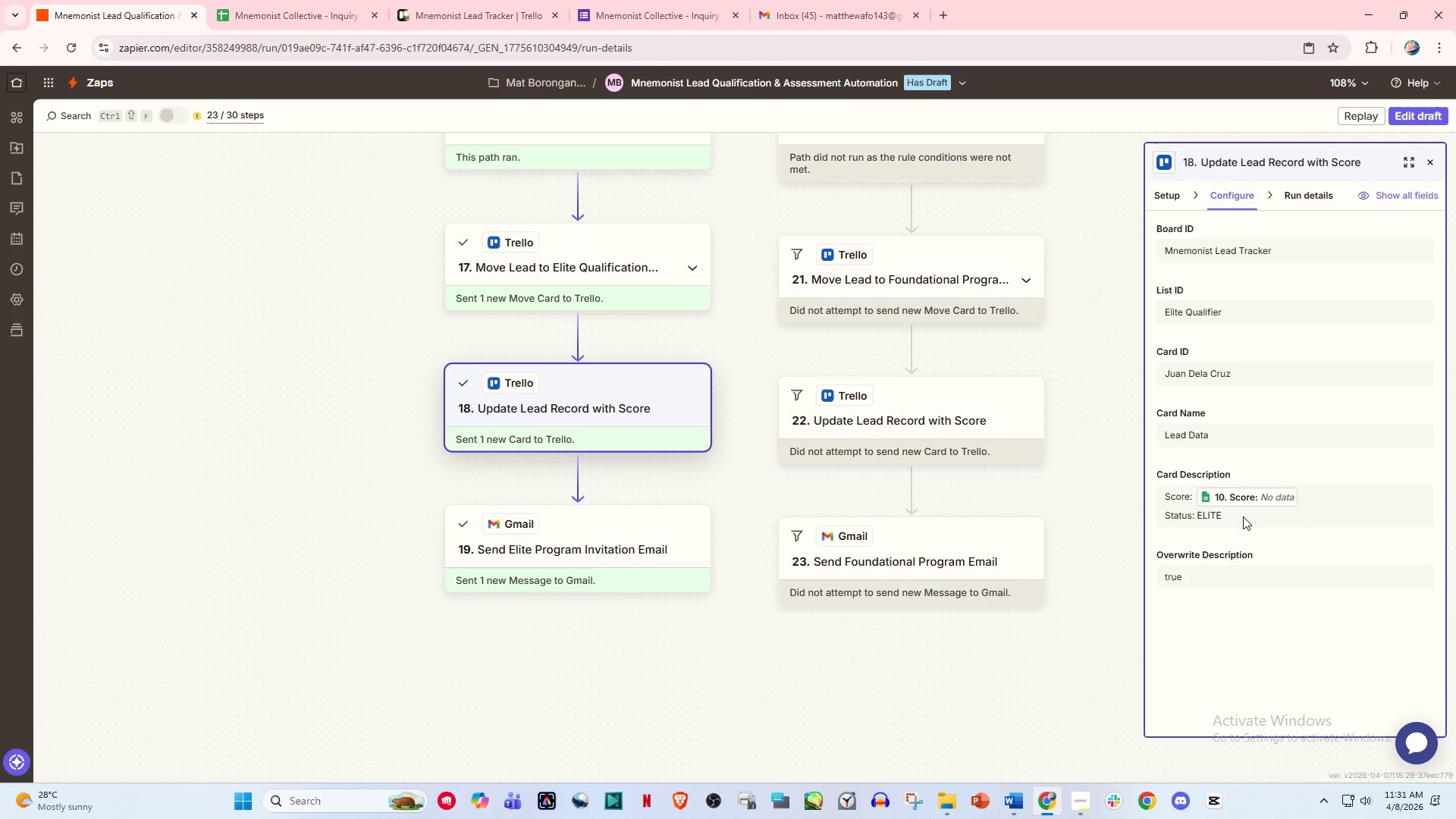 
left_click([1245, 515])
 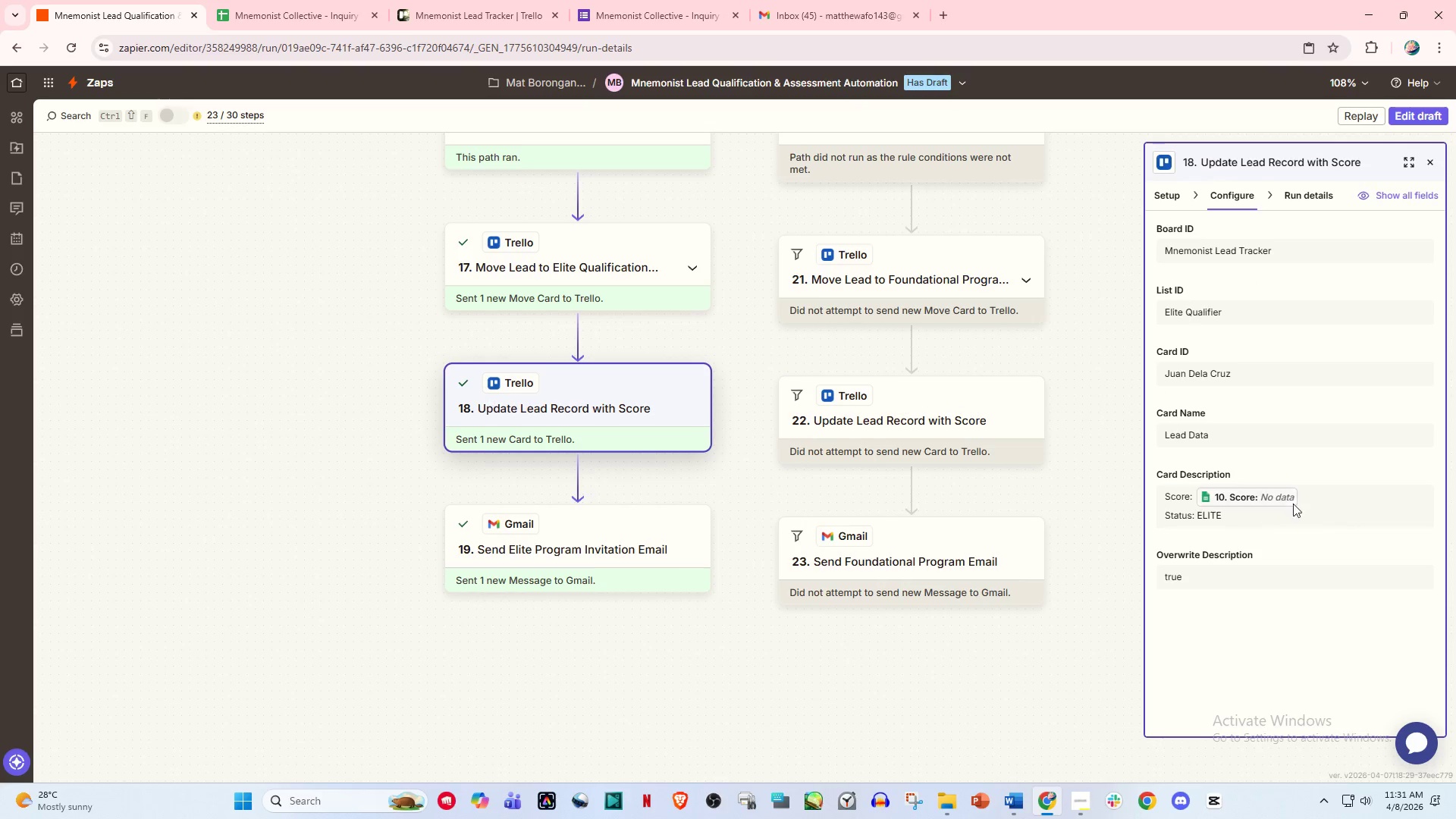 
left_click([1316, 499])
 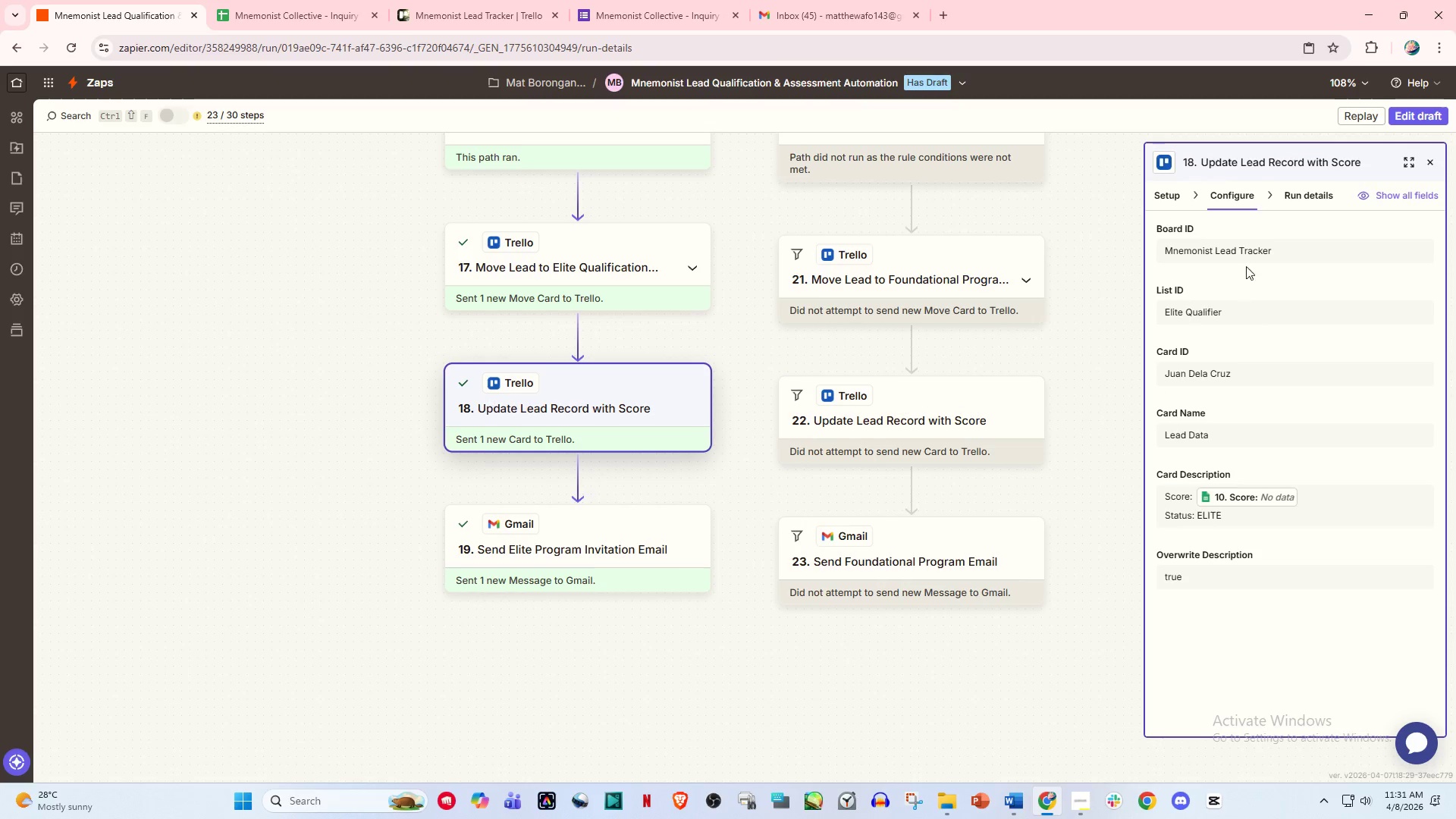 
left_click([1236, 196])
 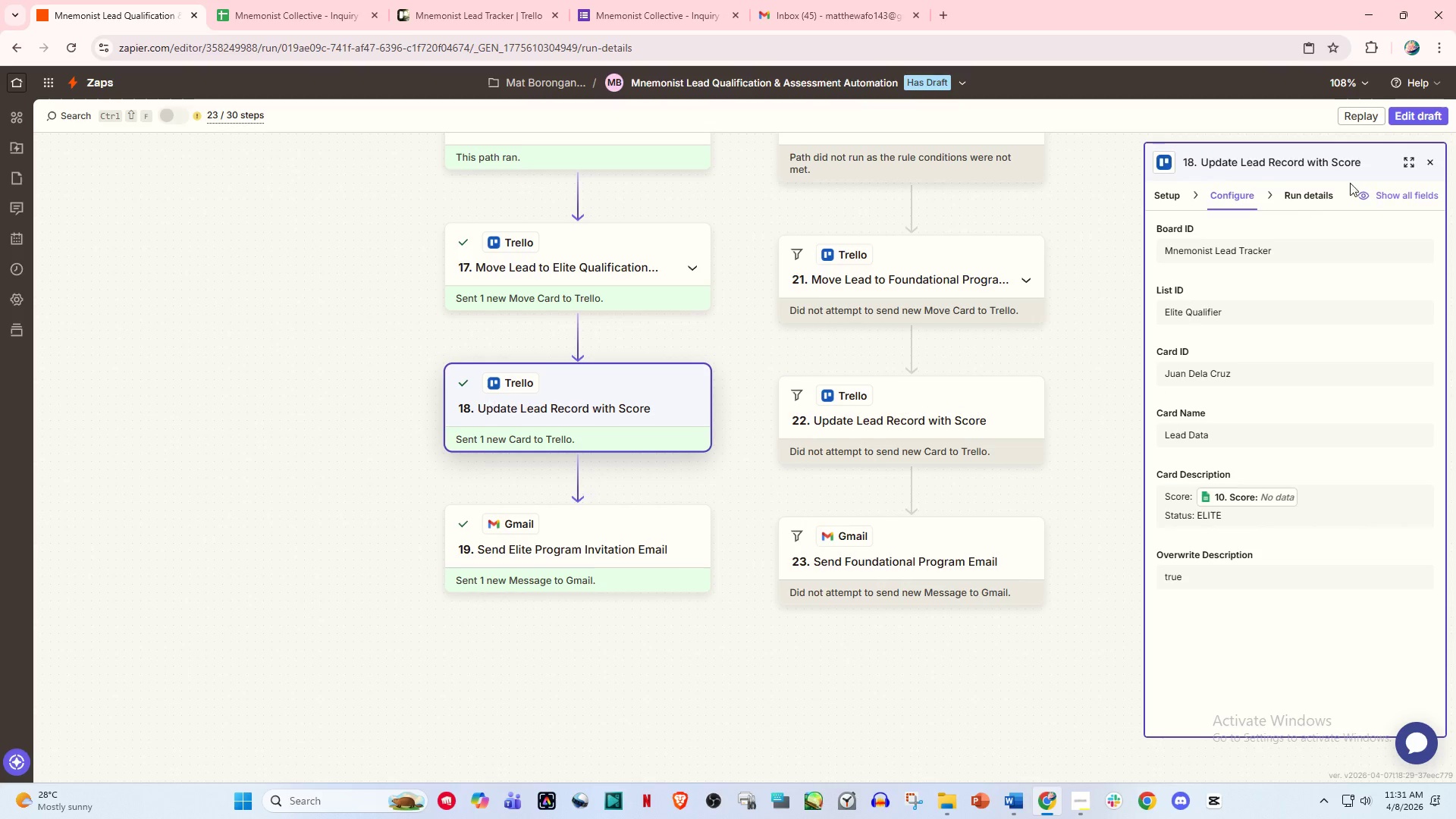 
left_click([1421, 123])
 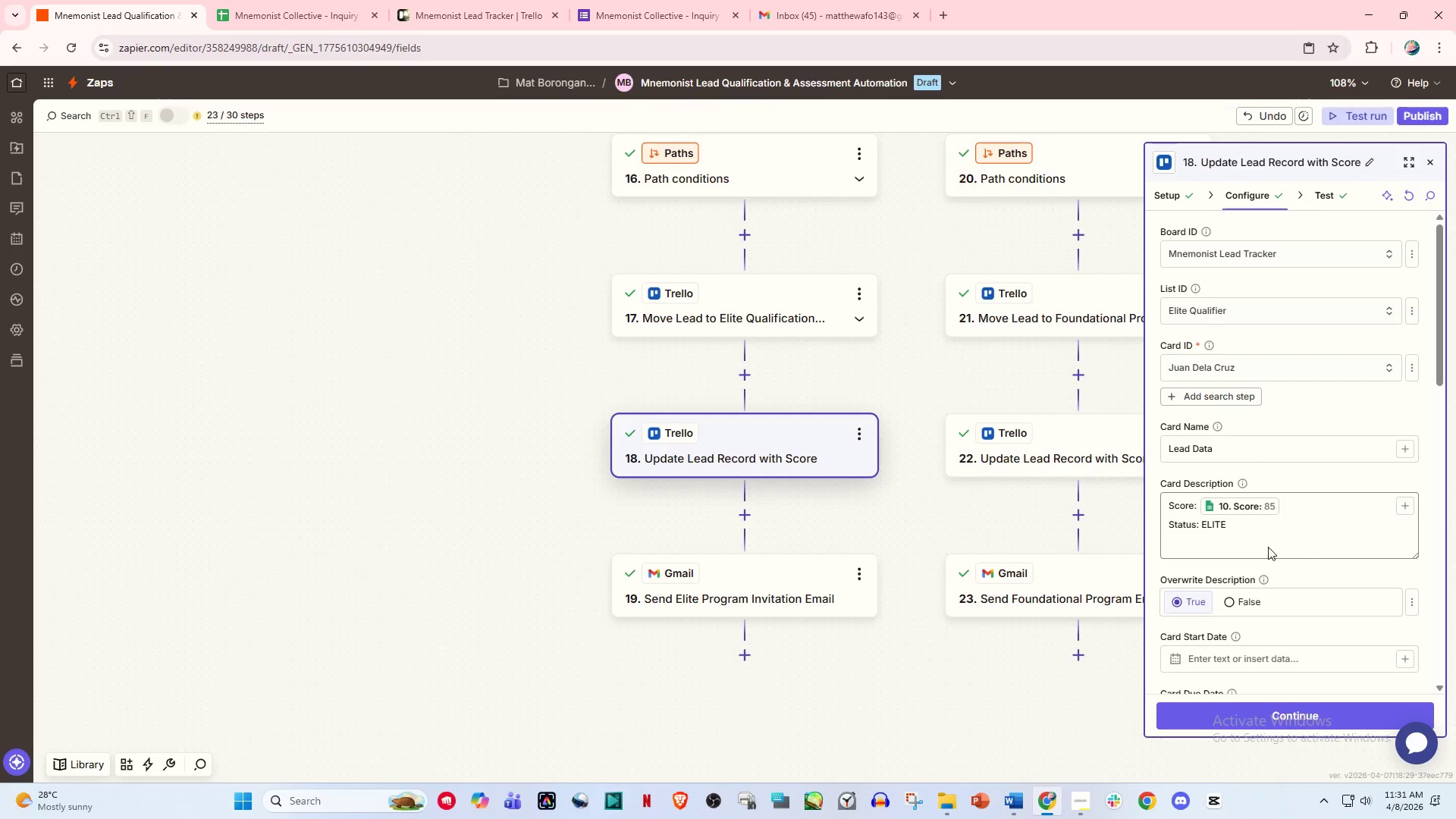 
left_click([1287, 510])
 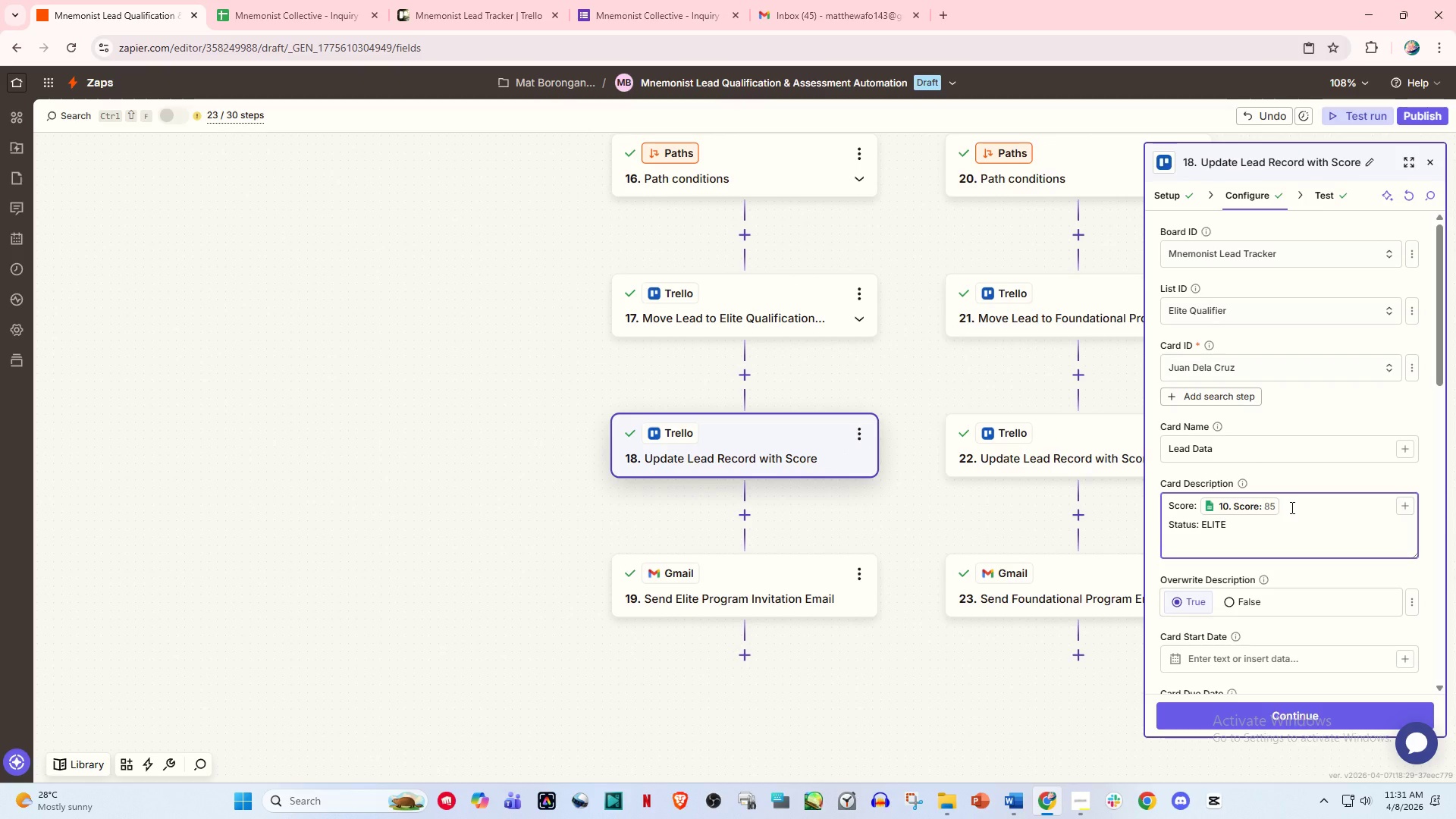 
key(Backspace)
 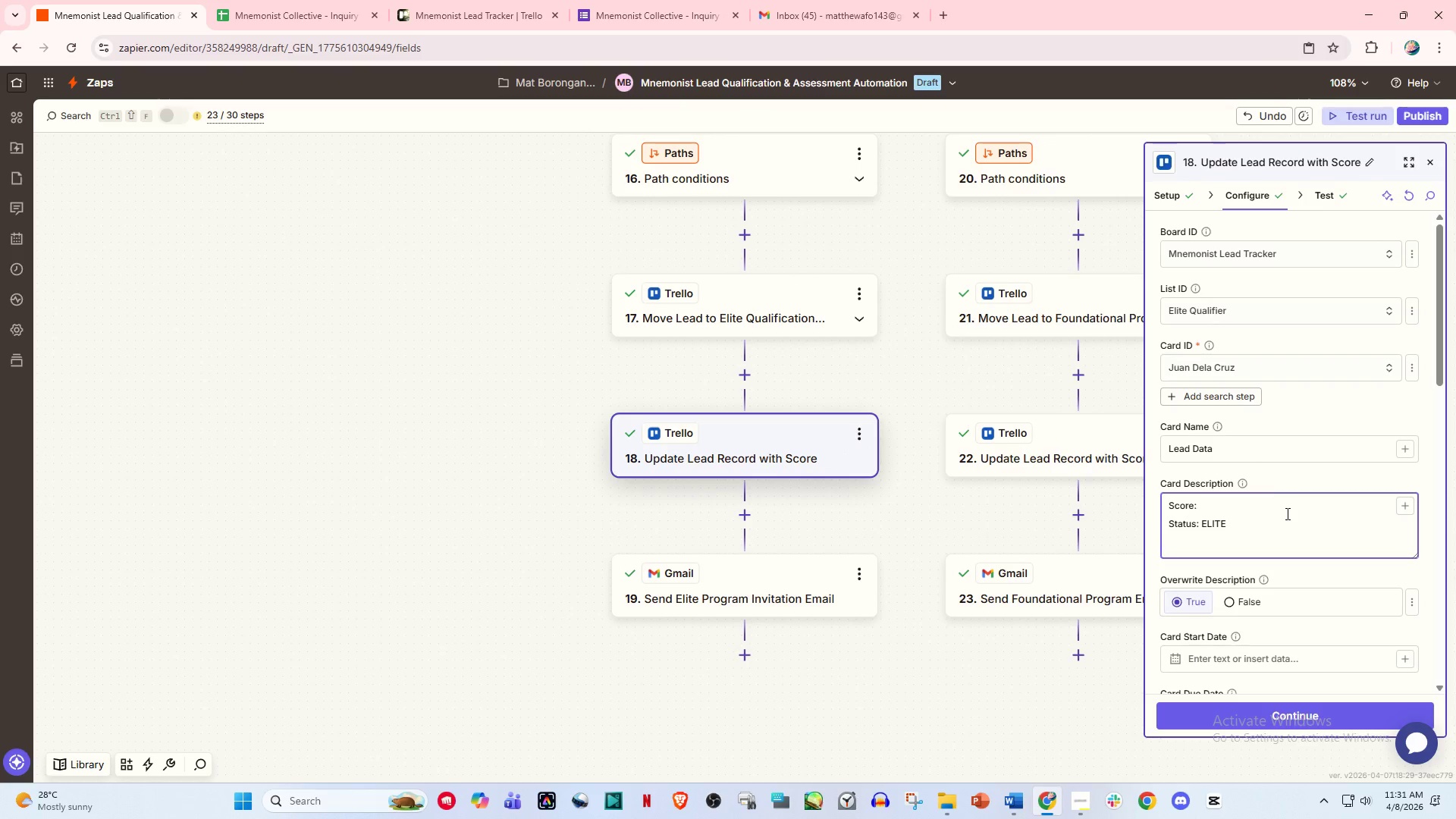 
key(Slash)
 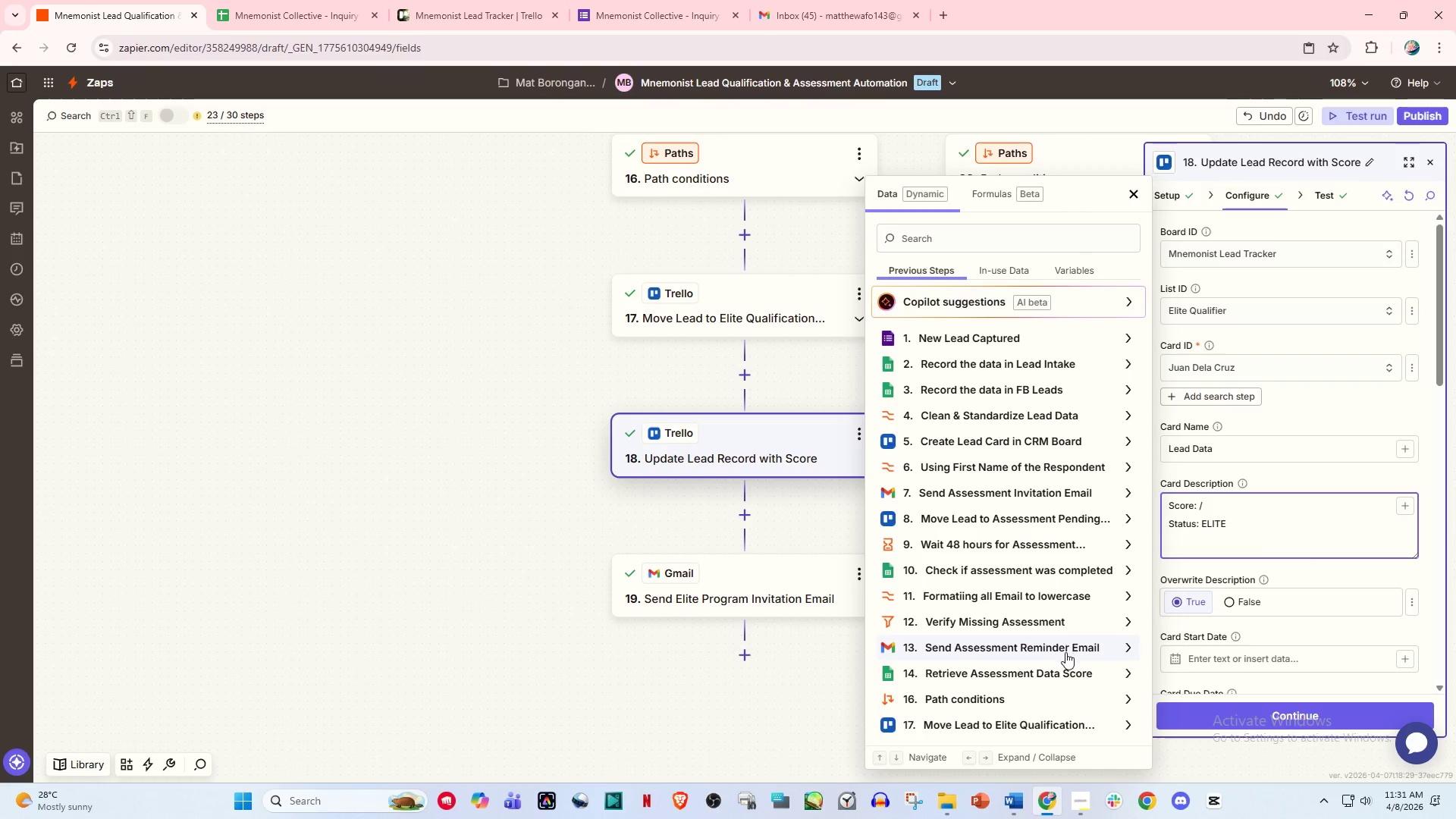 
scroll: coordinate [1065, 657], scroll_direction: down, amount: 4.0
 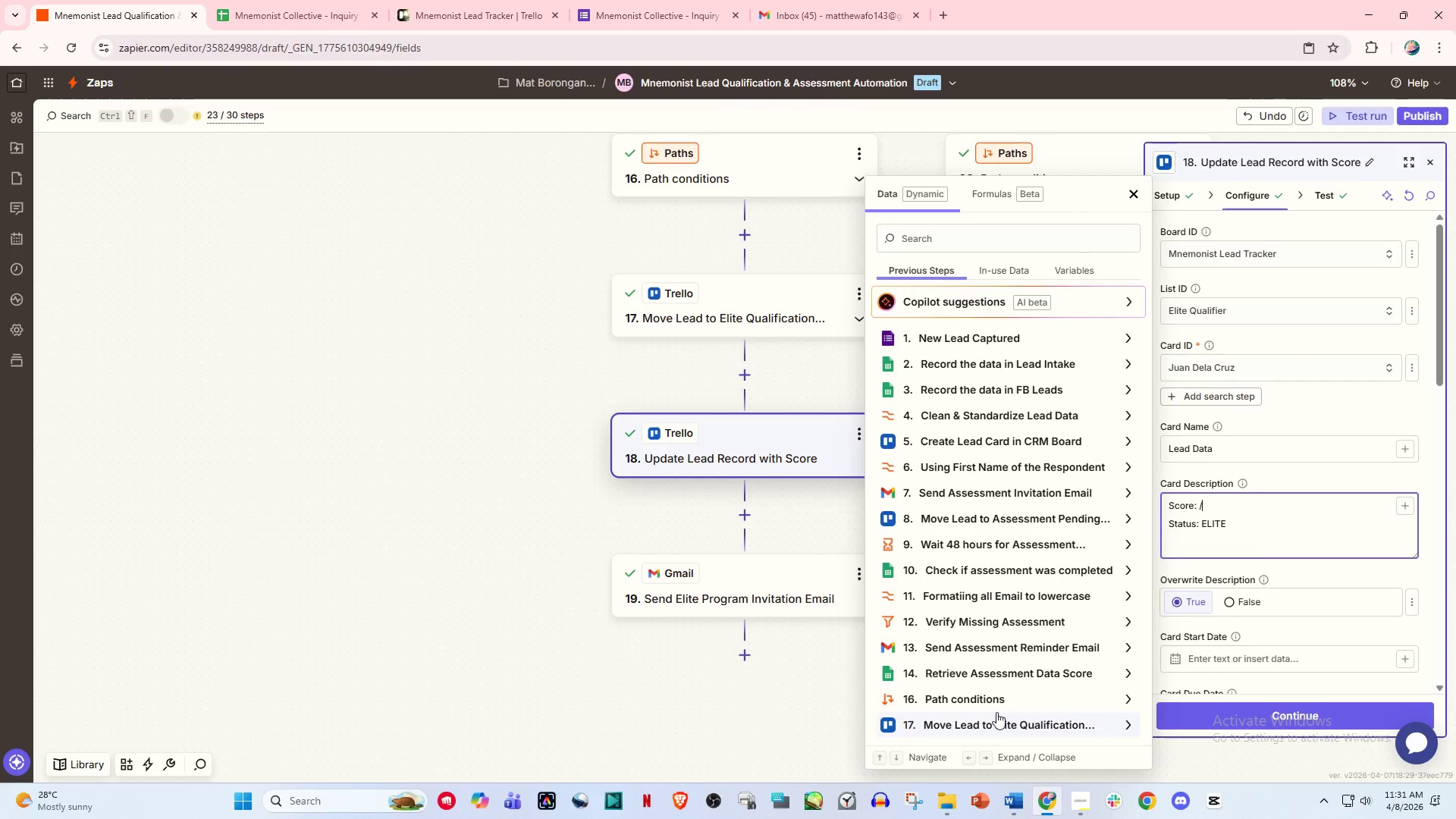 
left_click([1011, 673])
 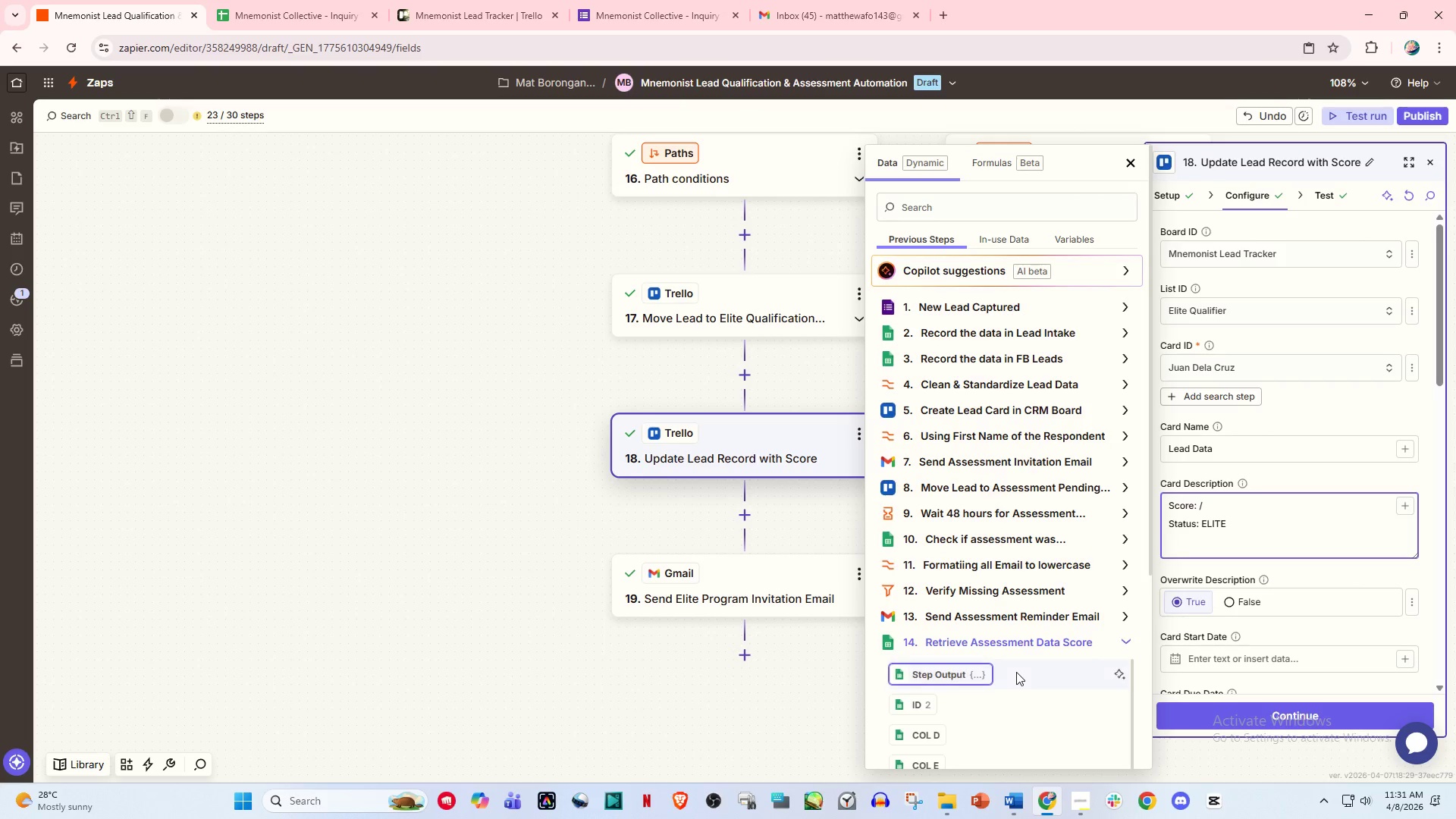 
scroll: coordinate [946, 722], scroll_direction: down, amount: 15.0
 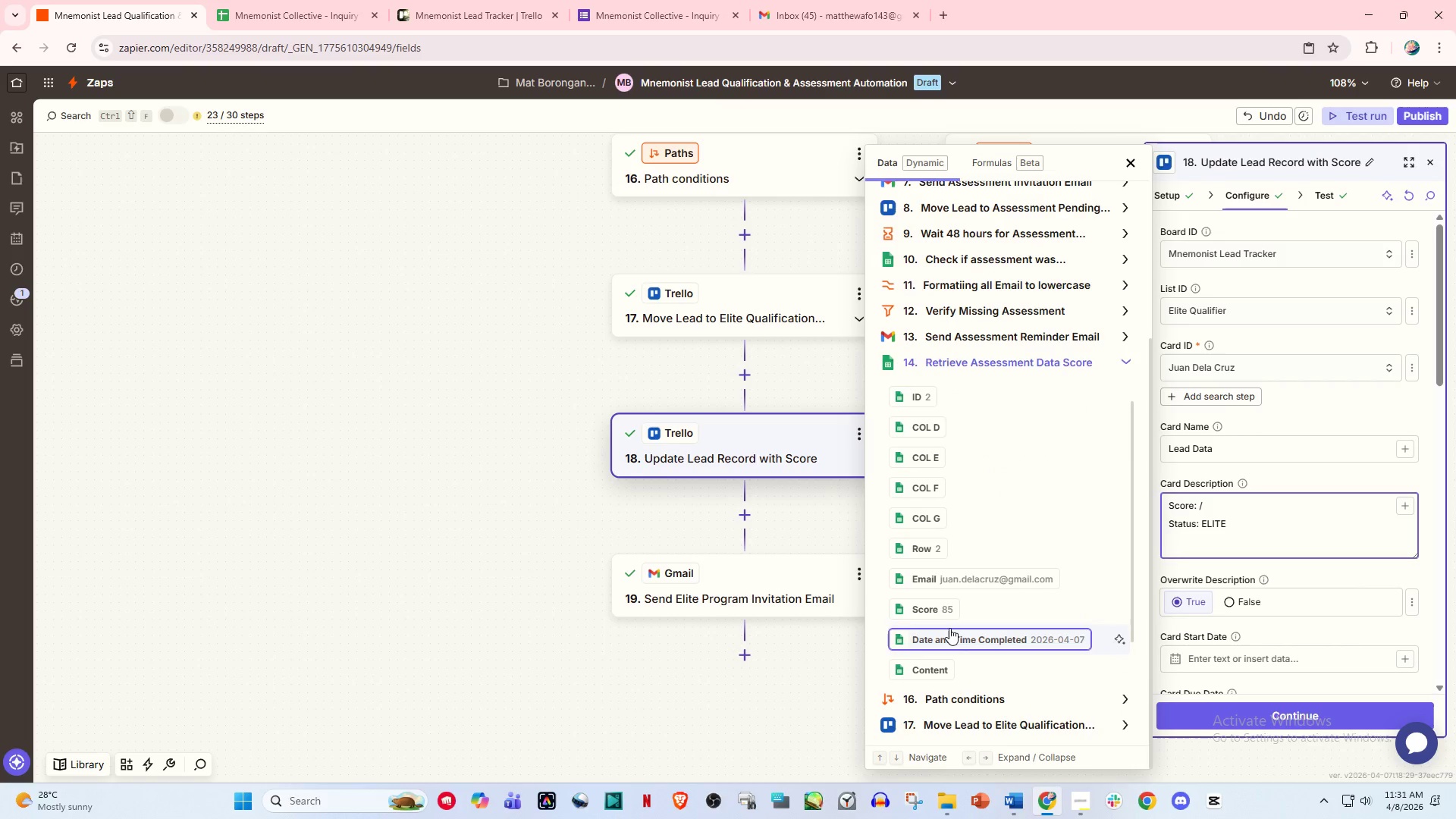 
left_click([936, 608])
 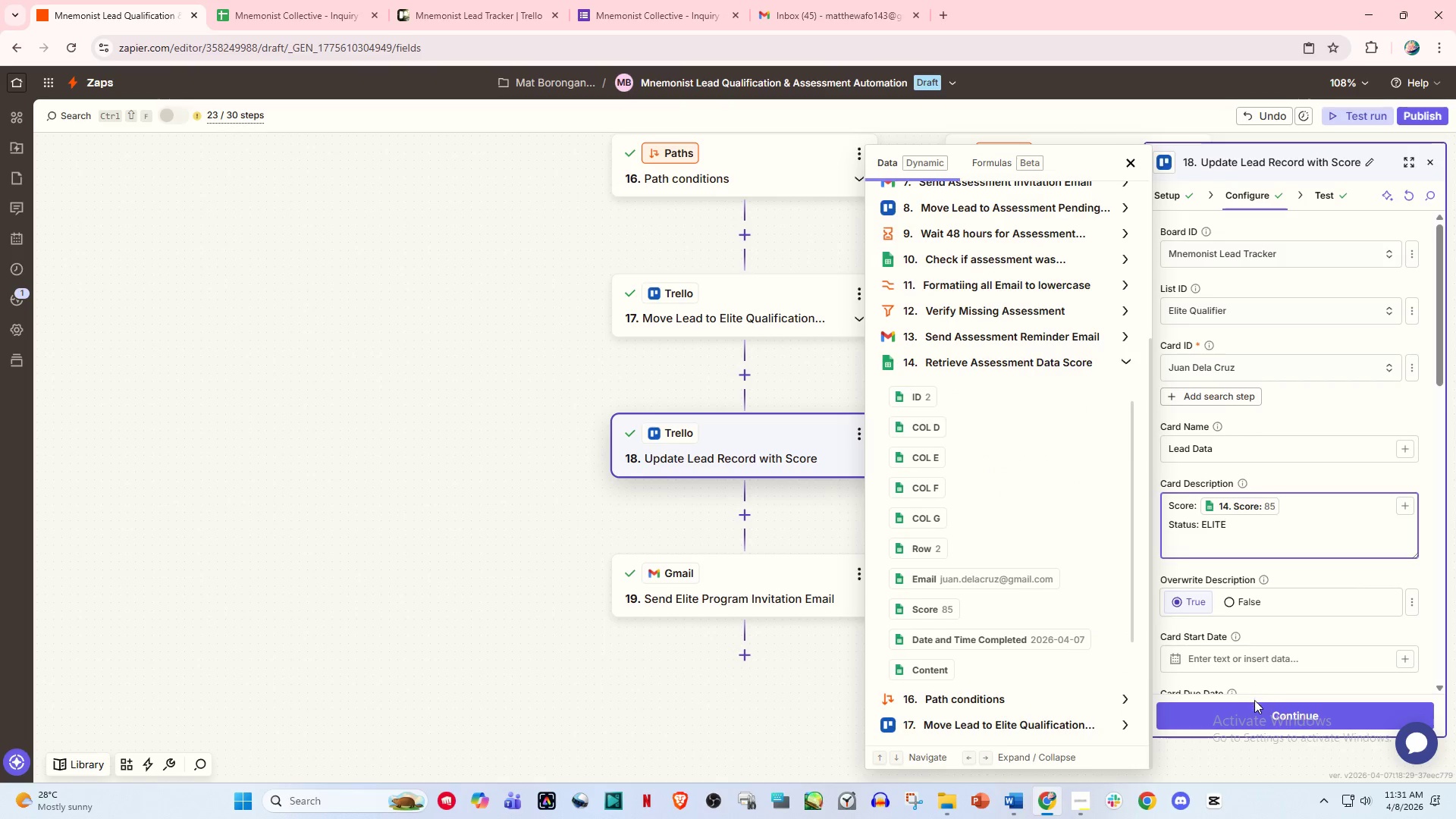 
left_click([1255, 711])
 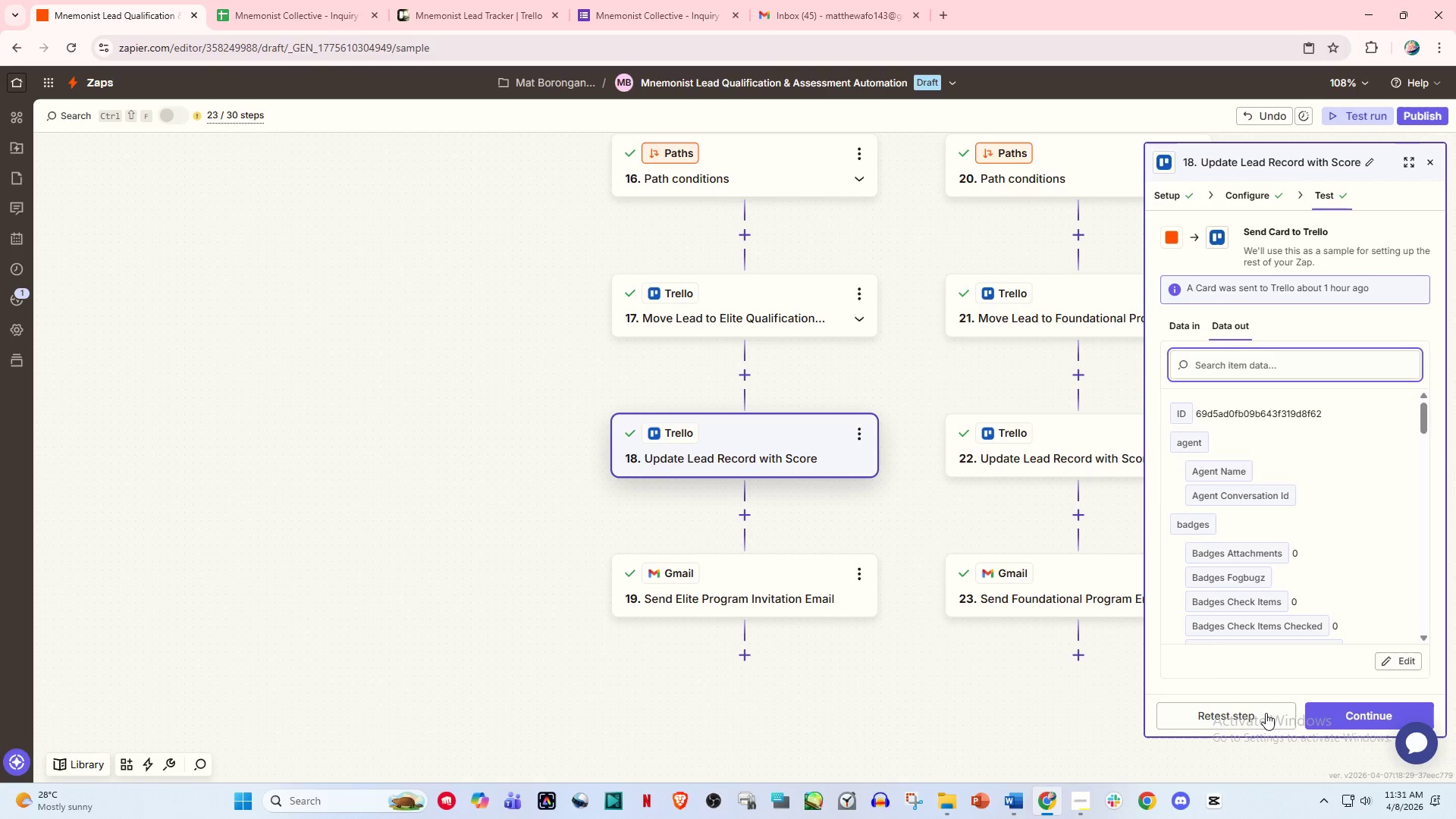 
left_click([1266, 713])
 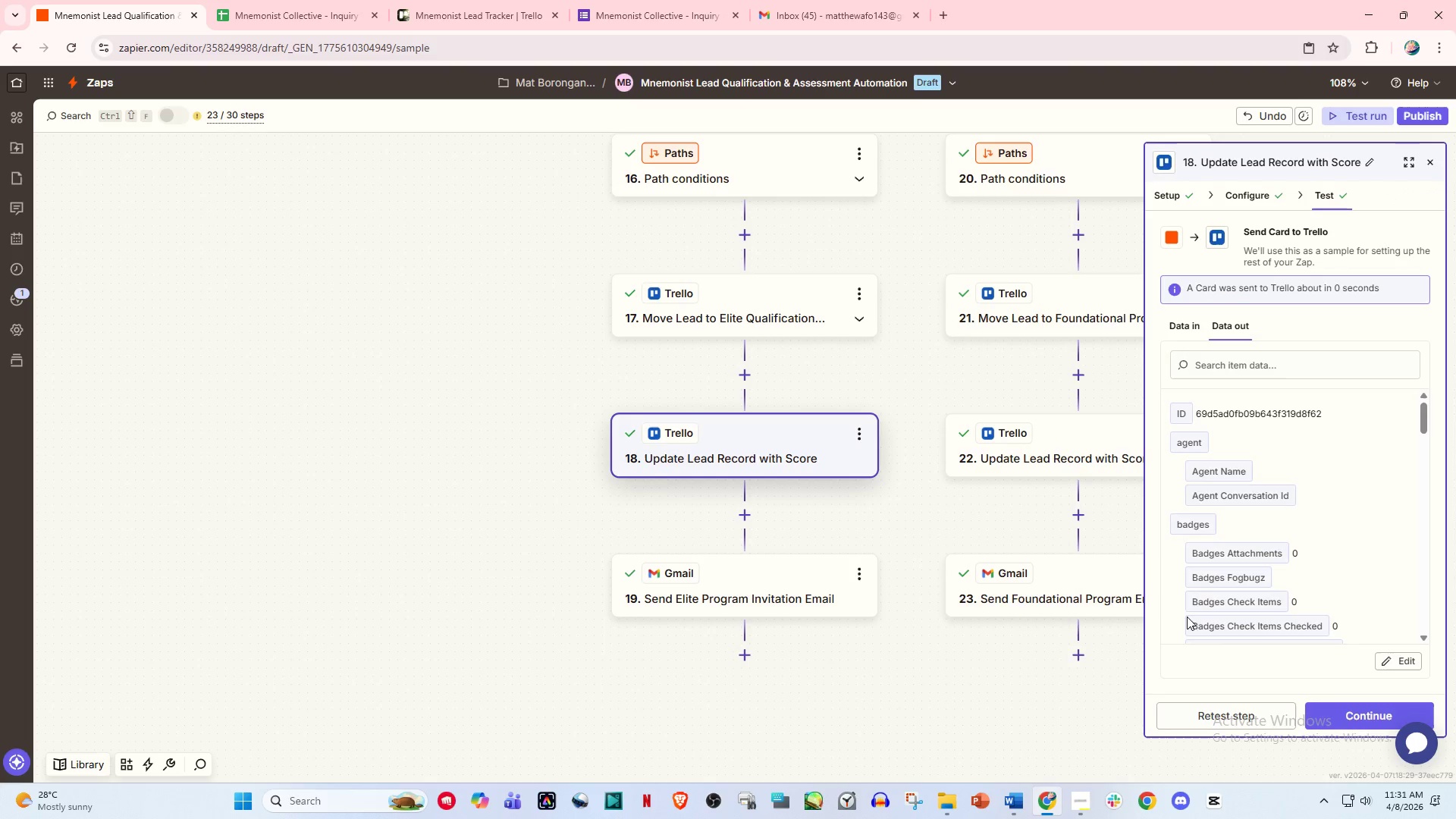 
scroll: coordinate [1241, 536], scroll_direction: down, amount: 5.0
 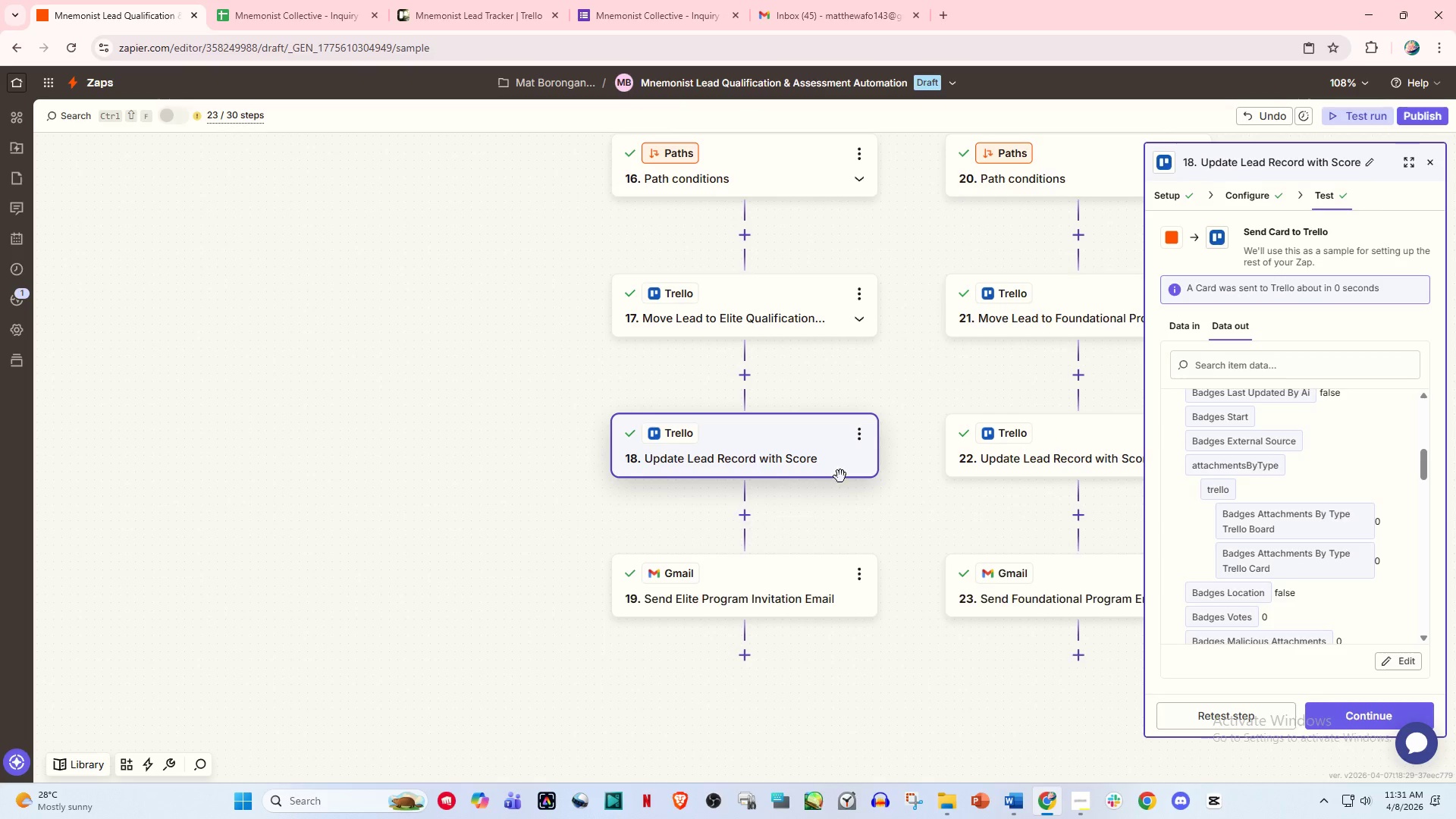 
left_click([1025, 444])
 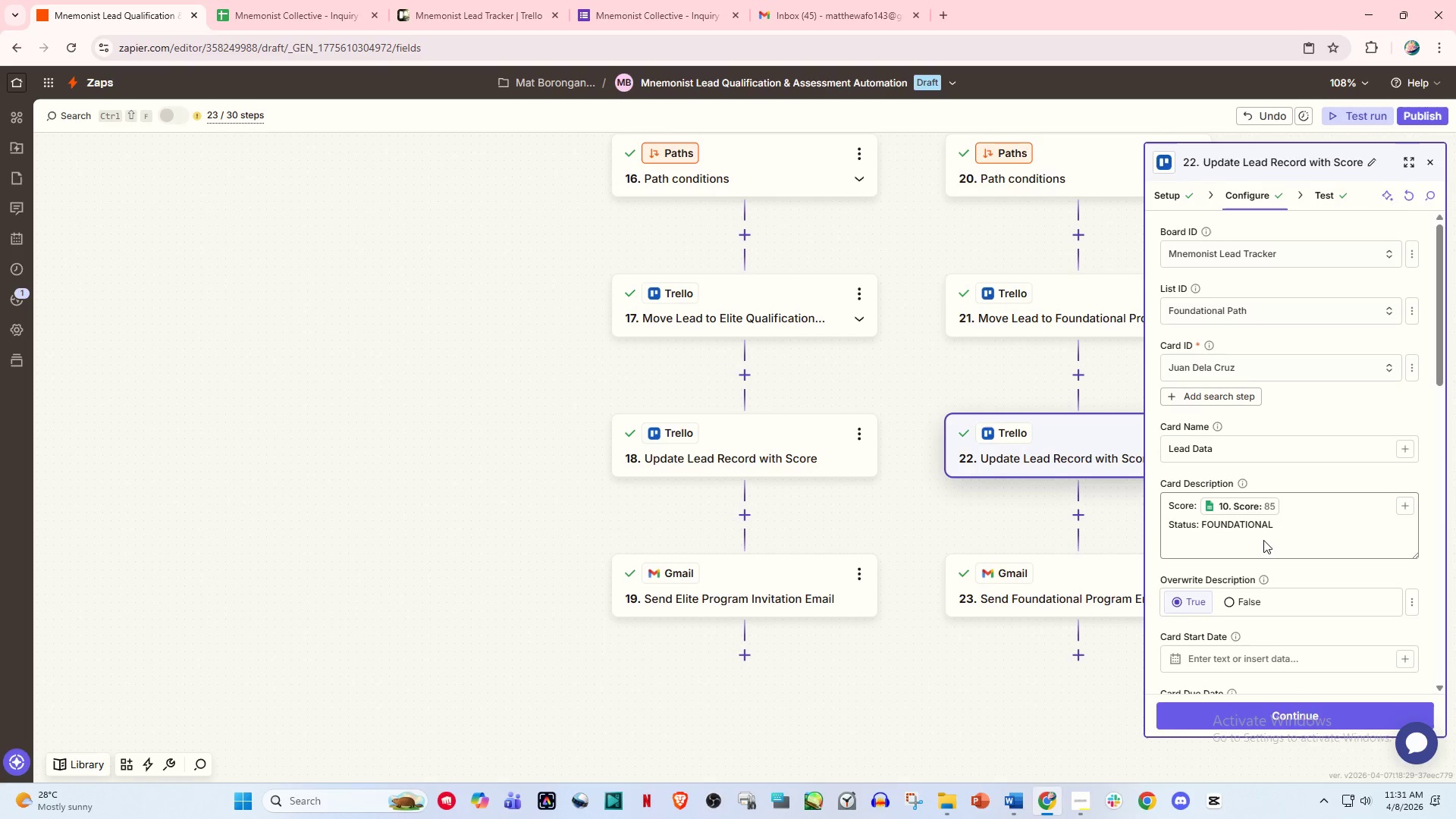 
left_click([1311, 497])
 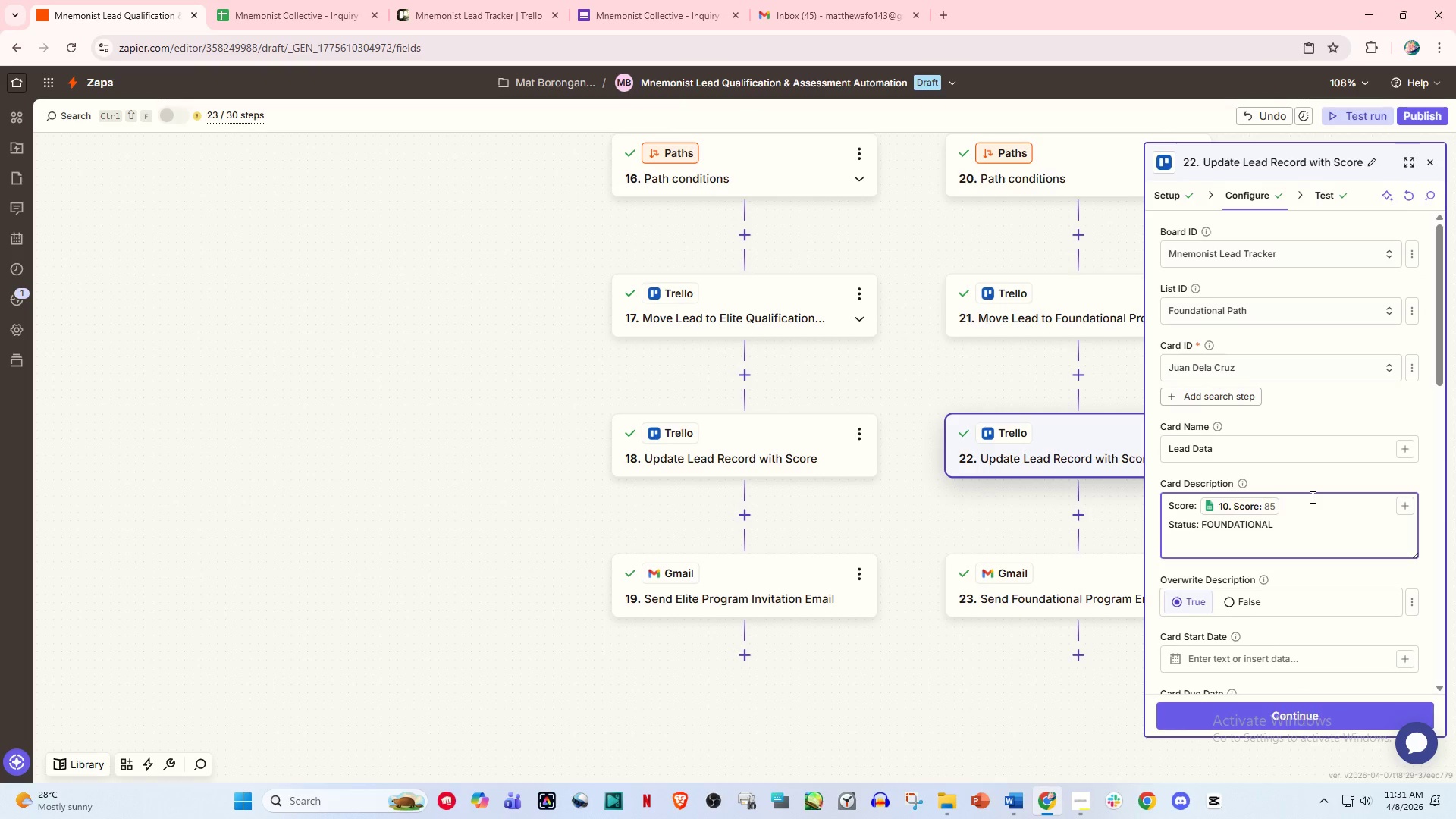 
key(Backspace)
 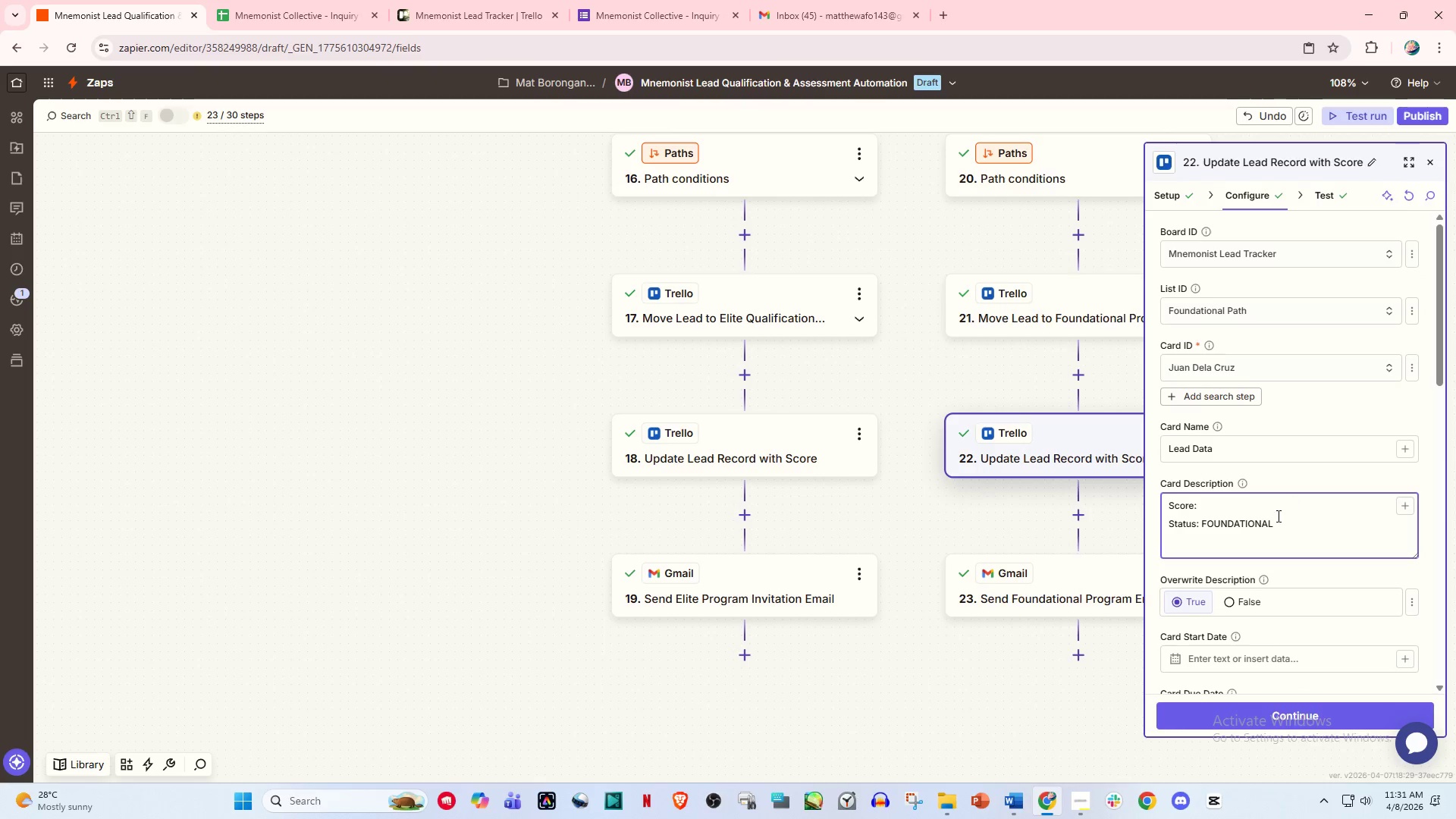 
key(Slash)
 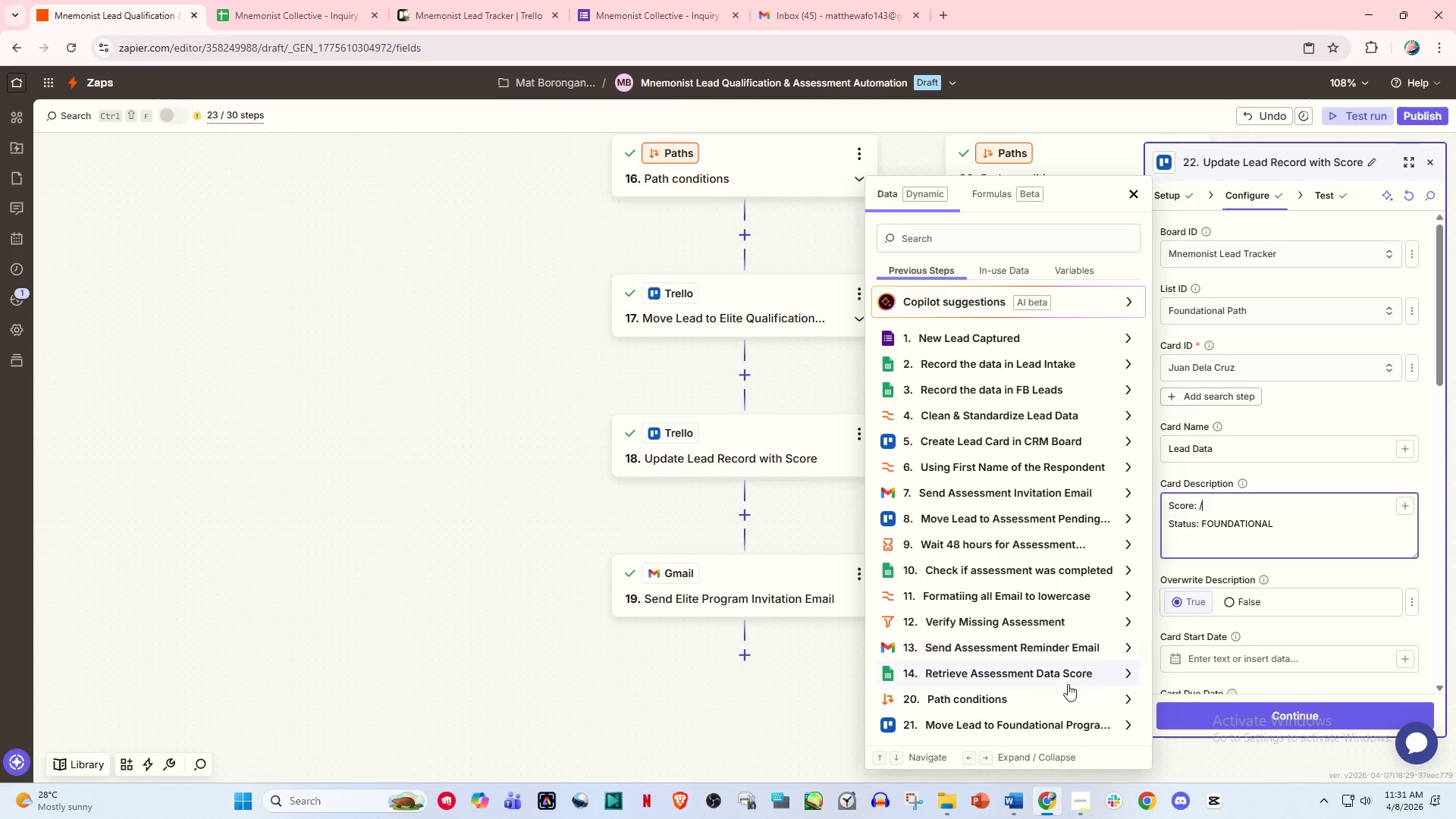 
scroll: coordinate [1054, 691], scroll_direction: down, amount: 4.0
 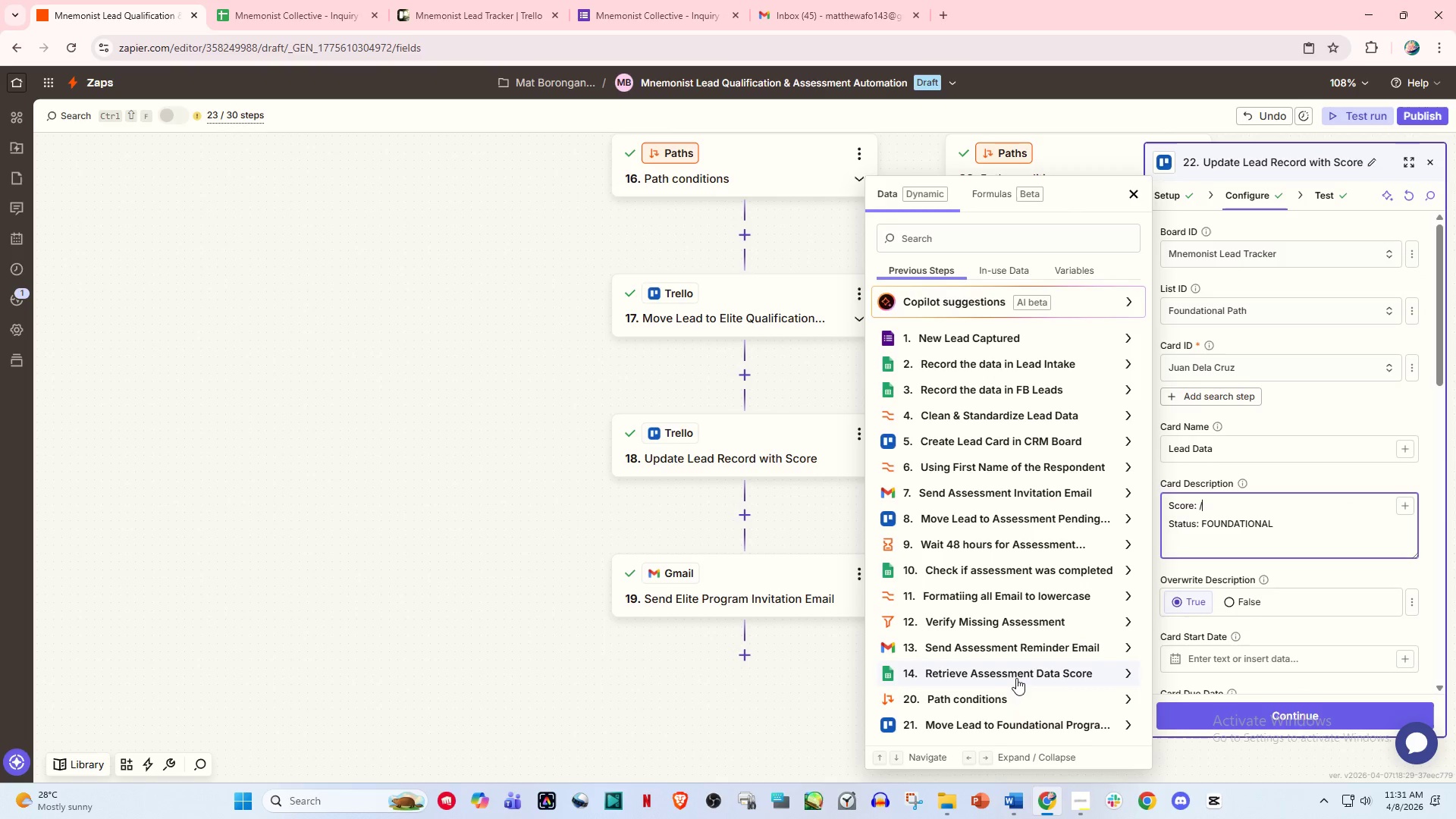 
left_click([1018, 670])
 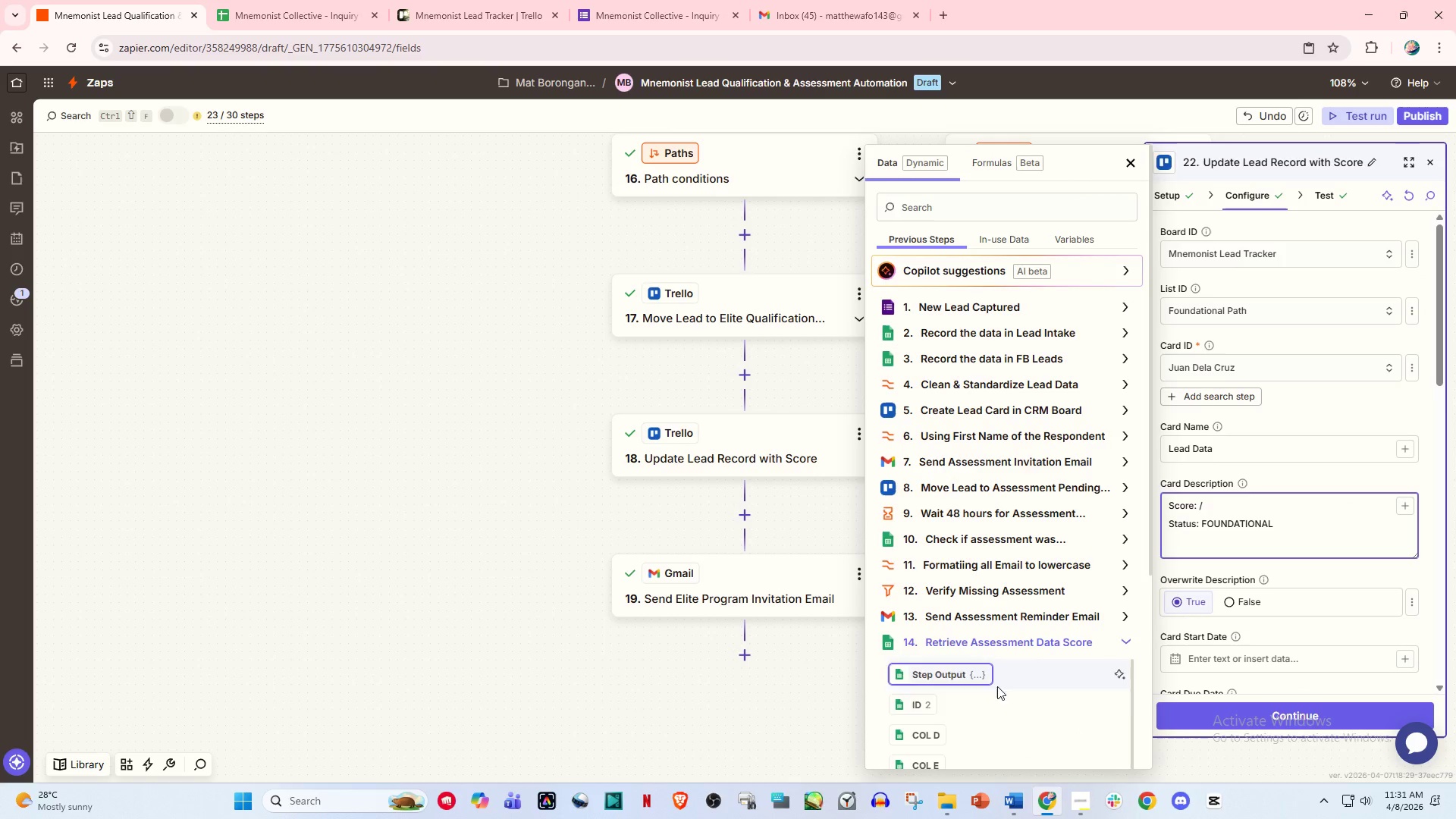 
scroll: coordinate [964, 706], scroll_direction: down, amount: 15.0
 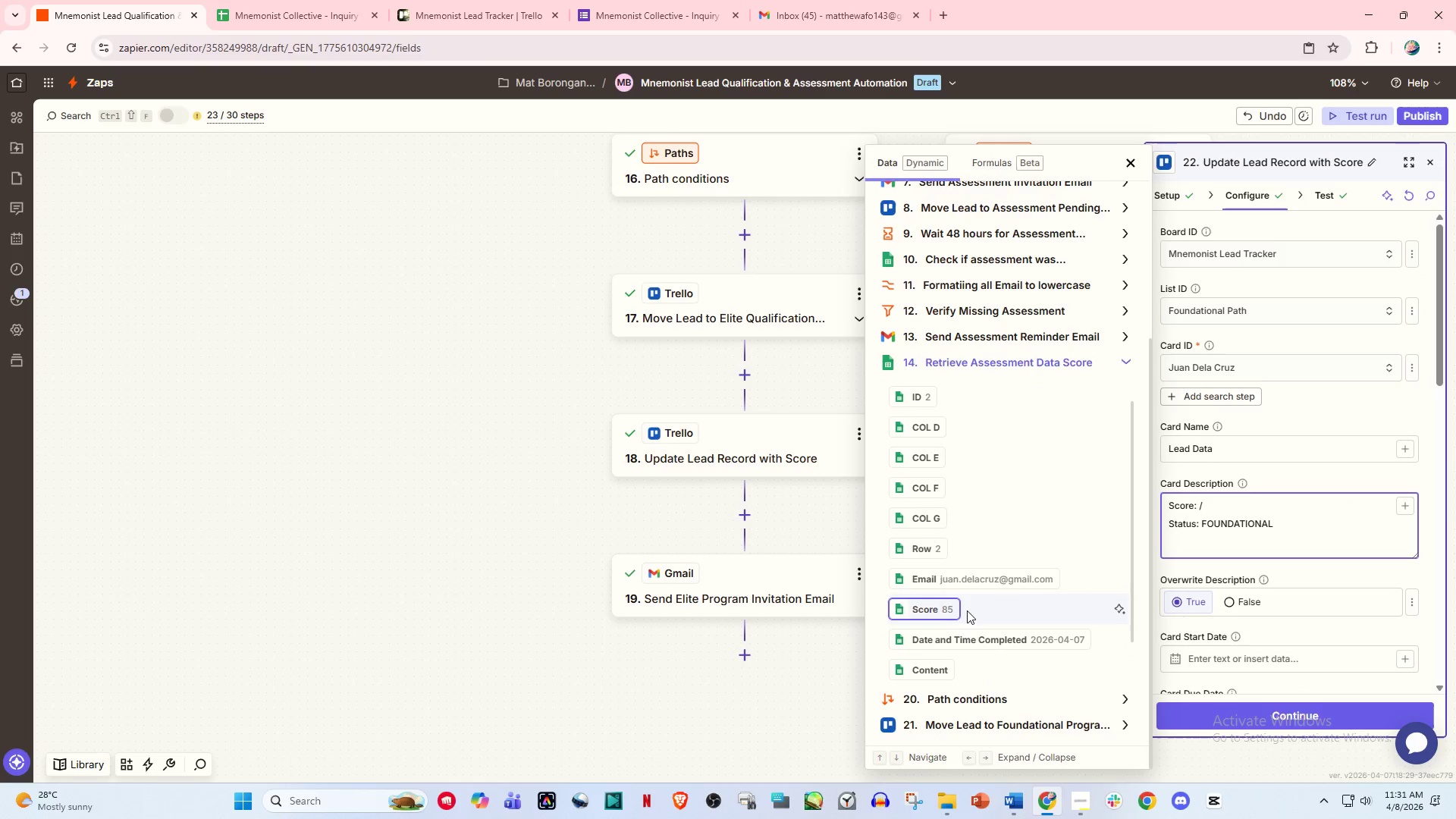 
left_click([940, 609])
 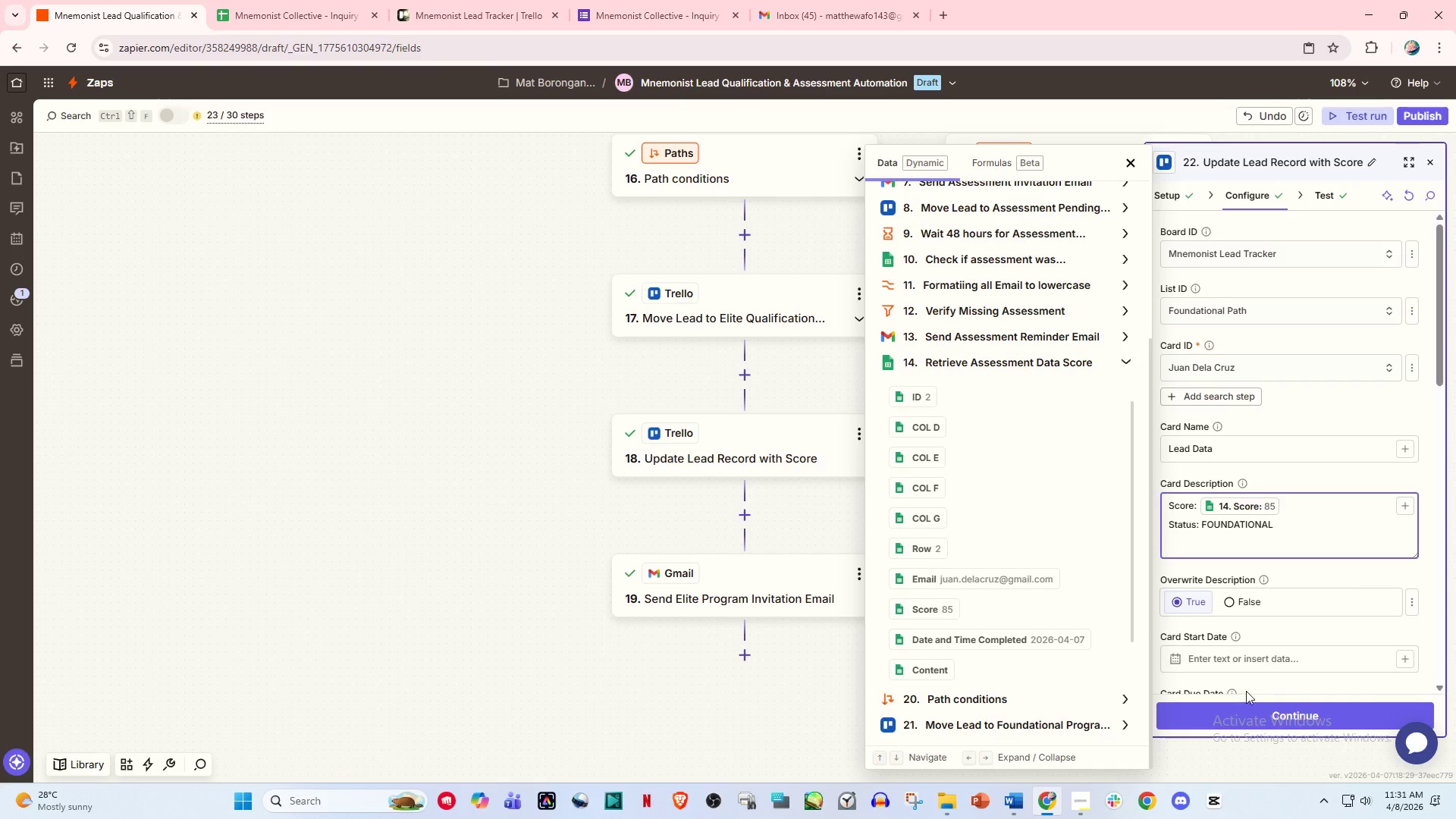 
left_click([1255, 718])
 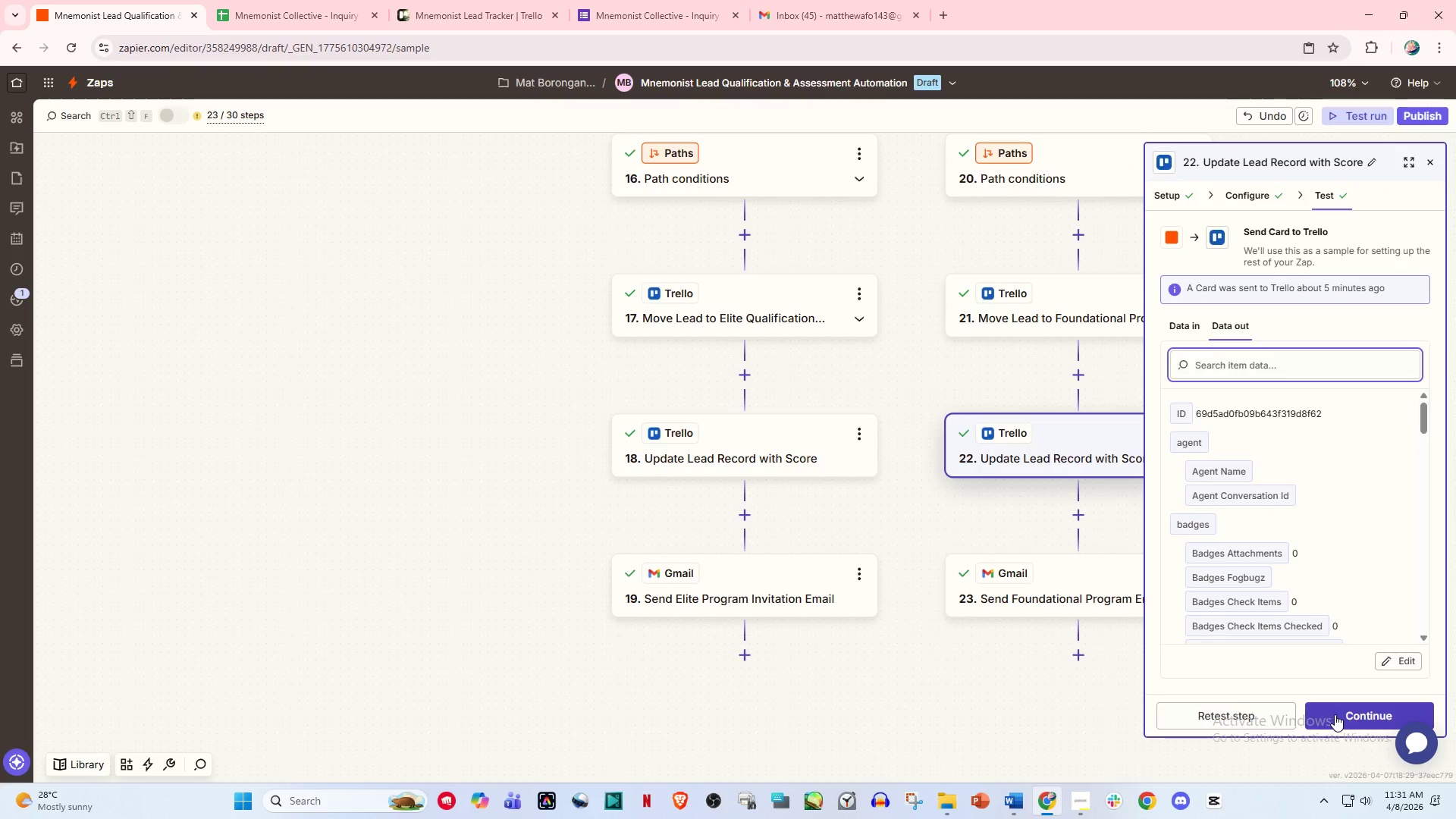 
left_click([1266, 715])
 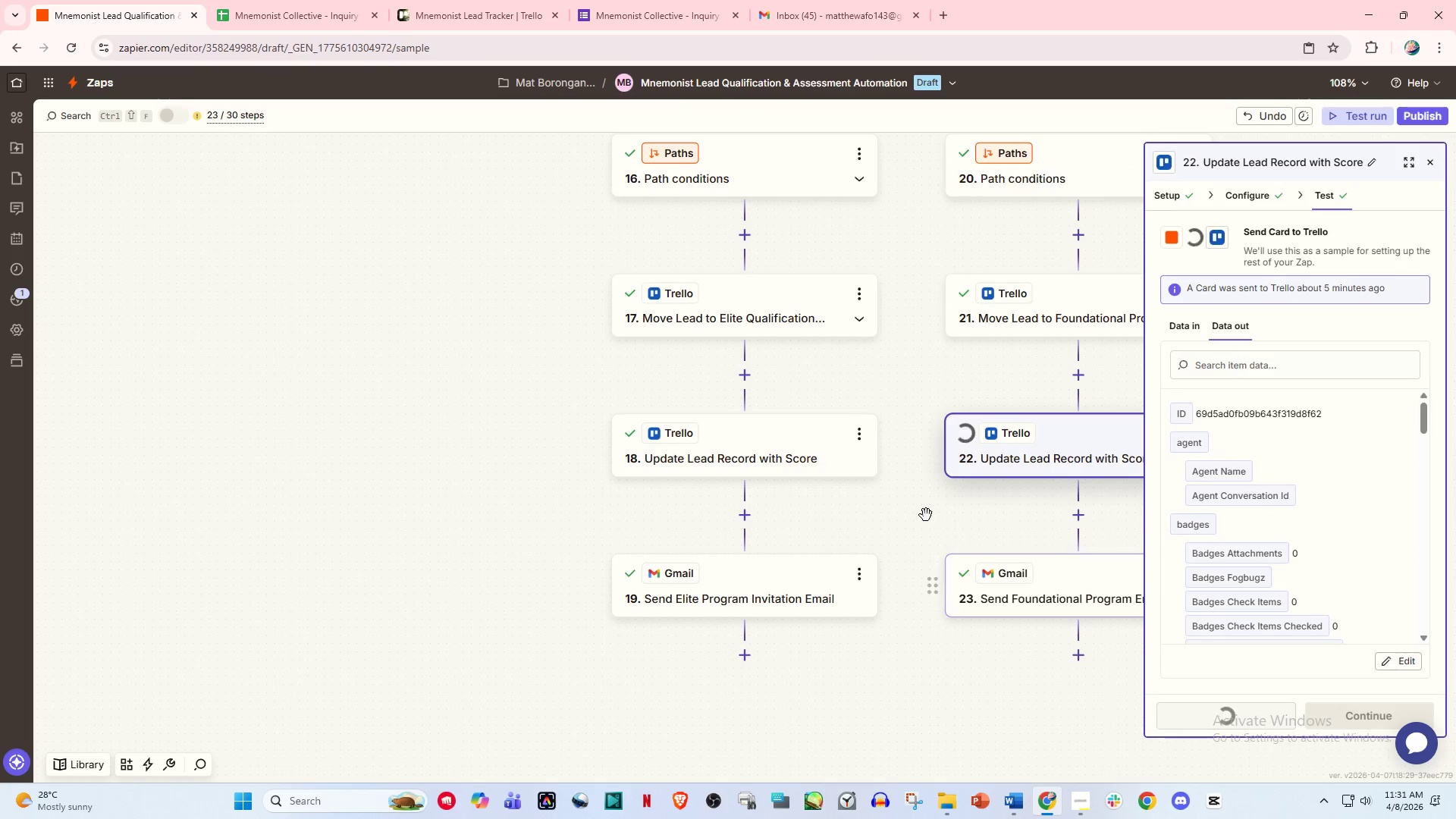 
scroll: coordinate [908, 490], scroll_direction: up, amount: 10.0
 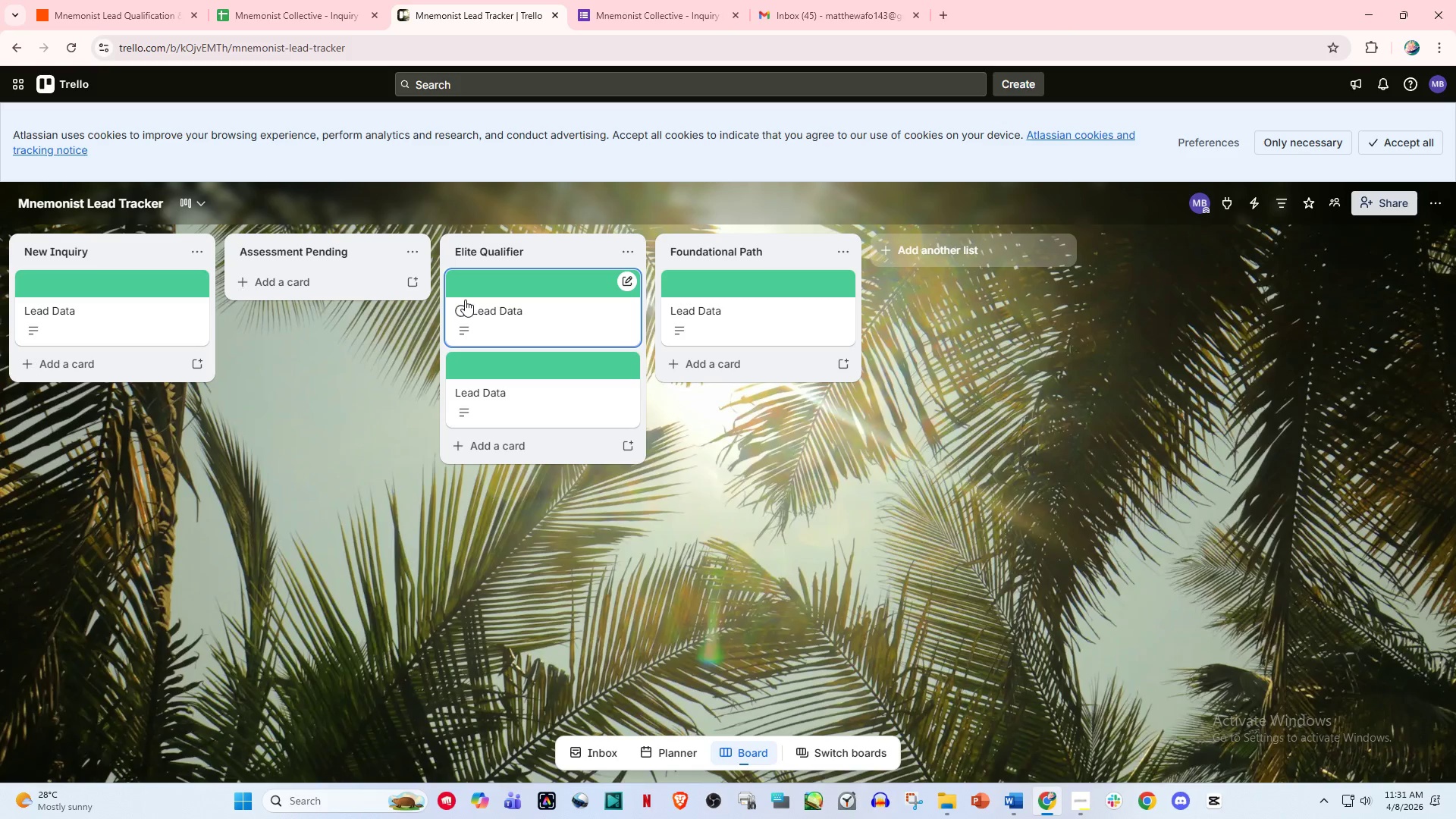 
wait(5.37)
 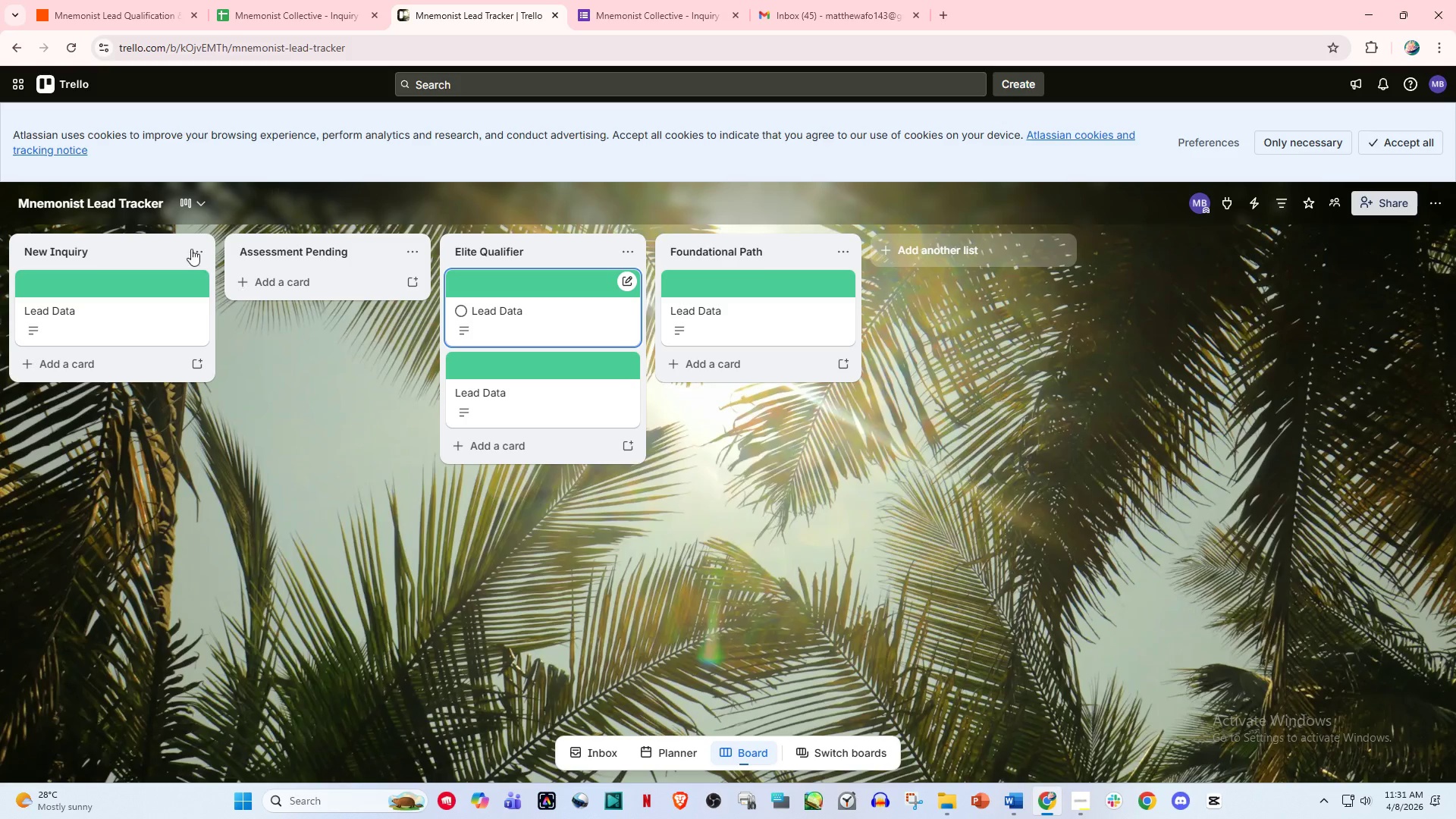 
left_click([127, 310])
 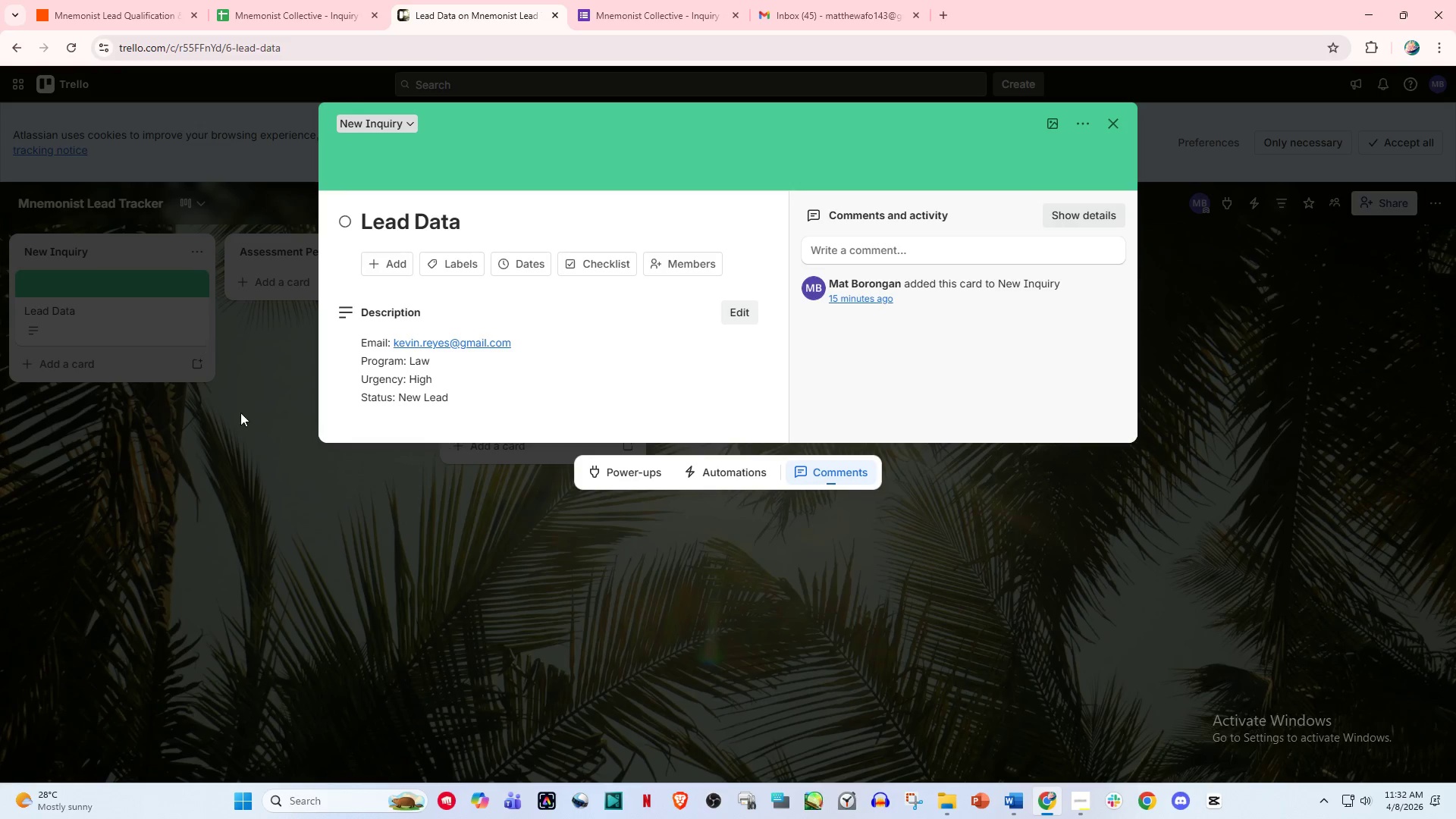 
left_click([256, 435])
 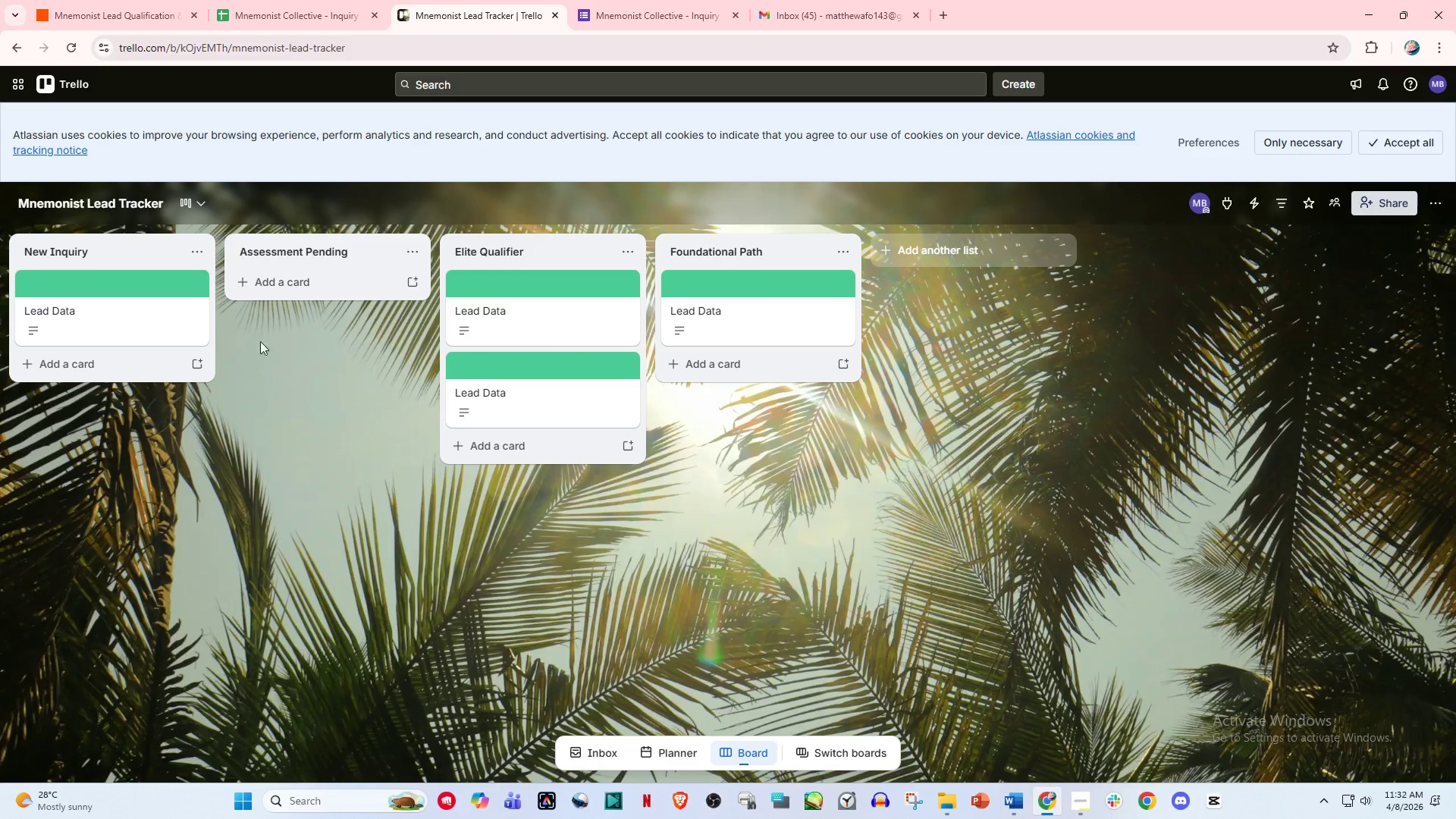 
wait(5.22)
 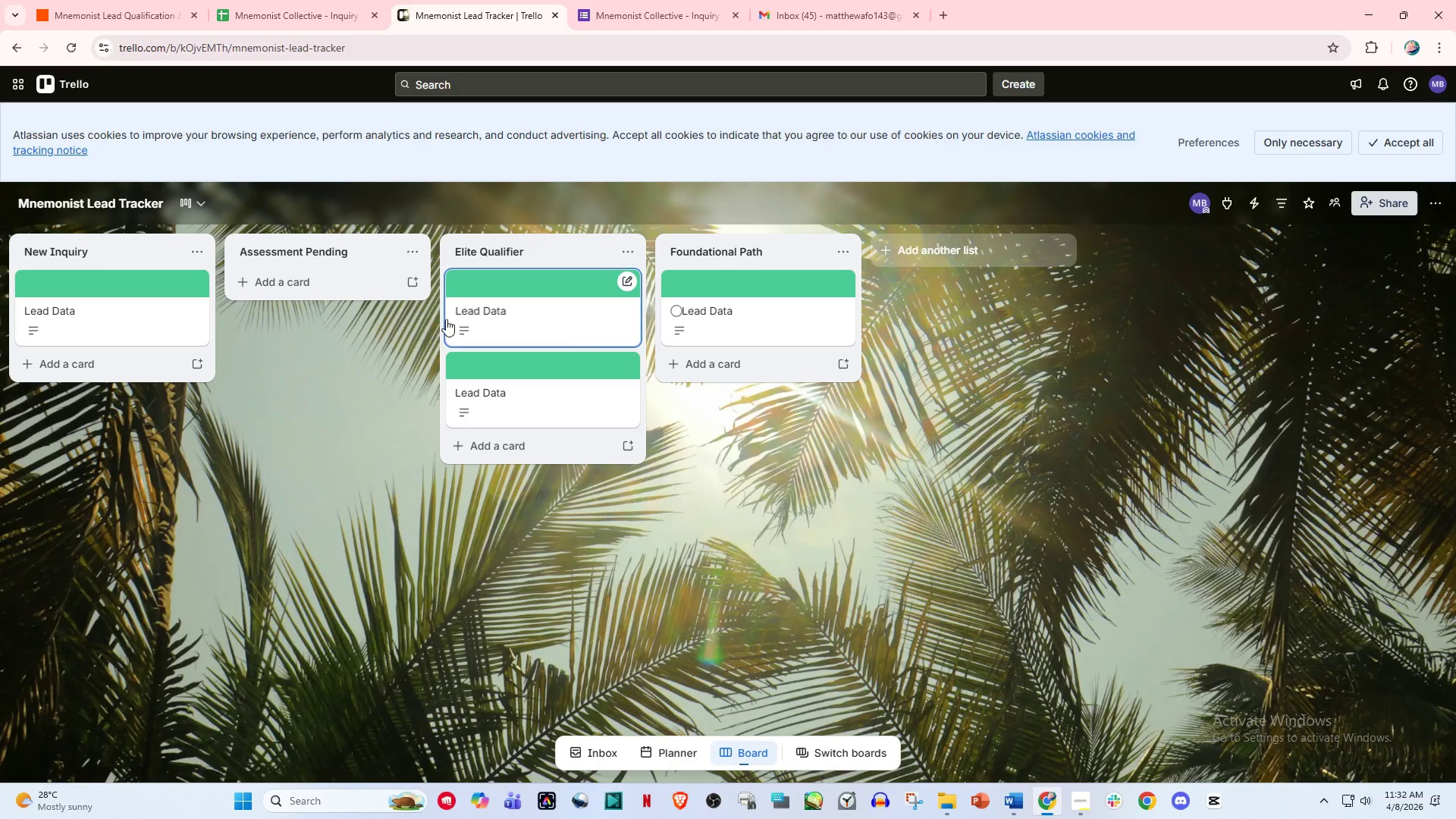 
left_click_drag(start_coordinate=[158, 303], to_coordinate=[583, 297])
 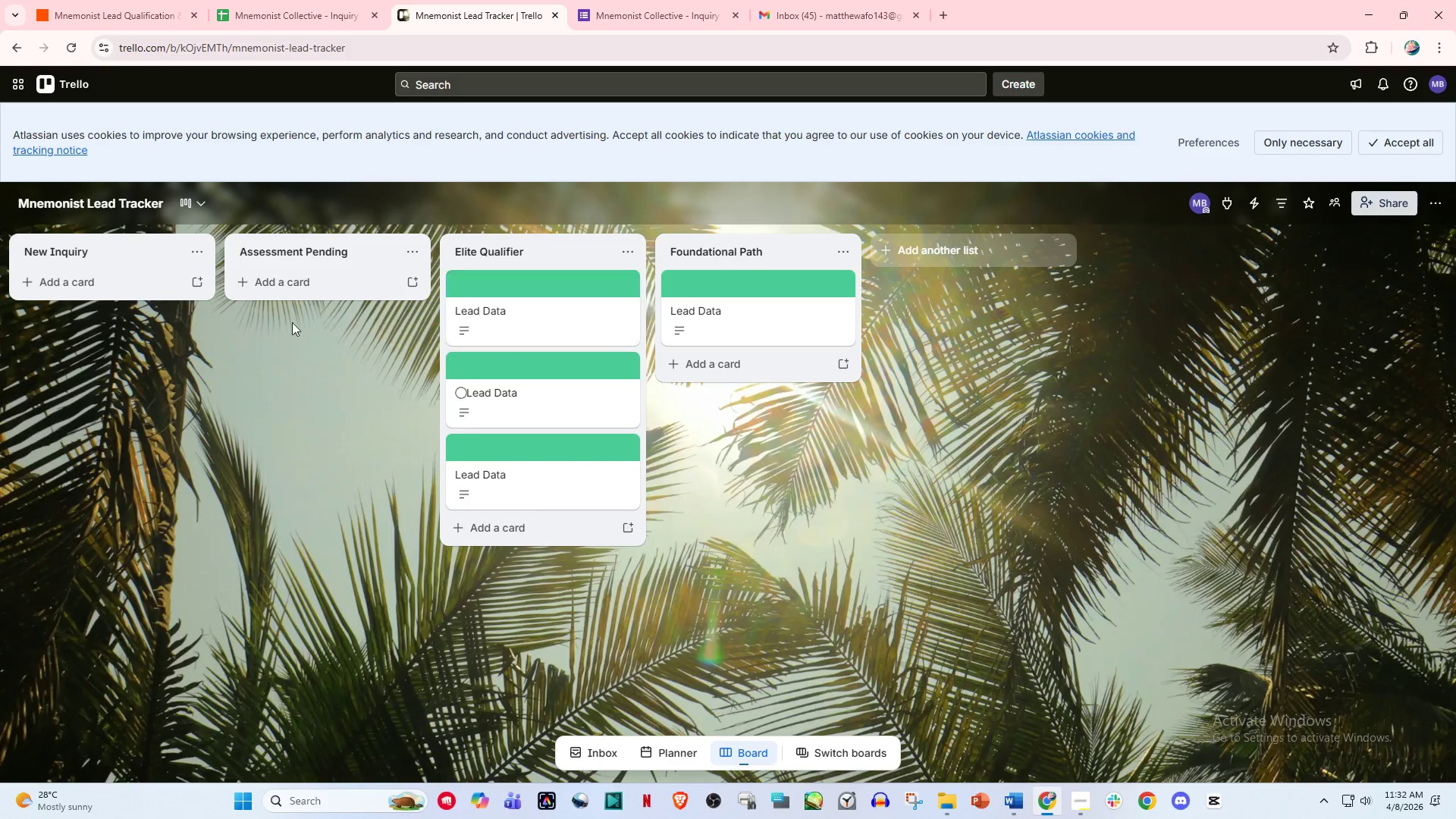 
scroll: coordinate [183, 399], scroll_direction: up, amount: 4.0
 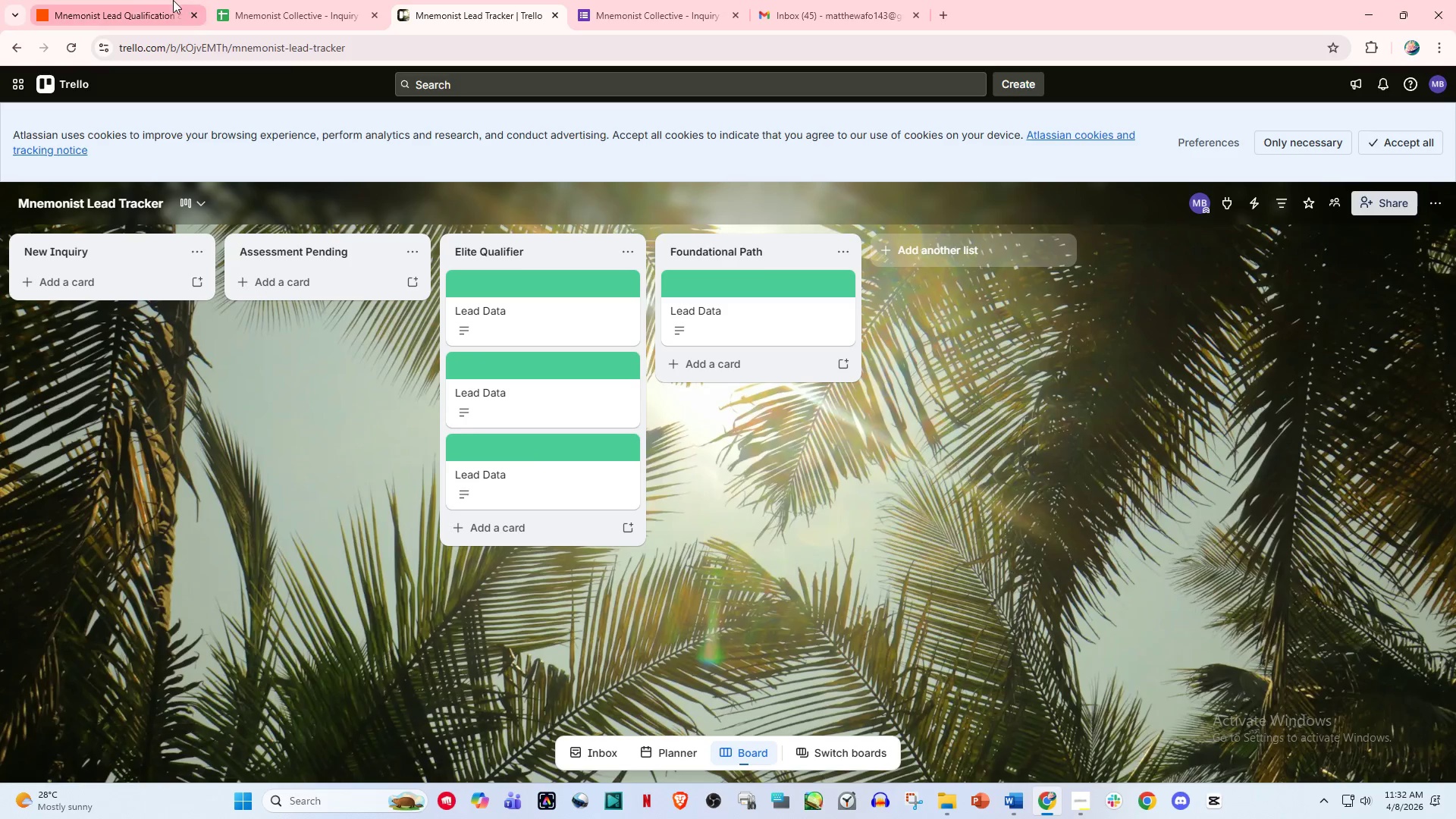 
left_click([124, 0])
 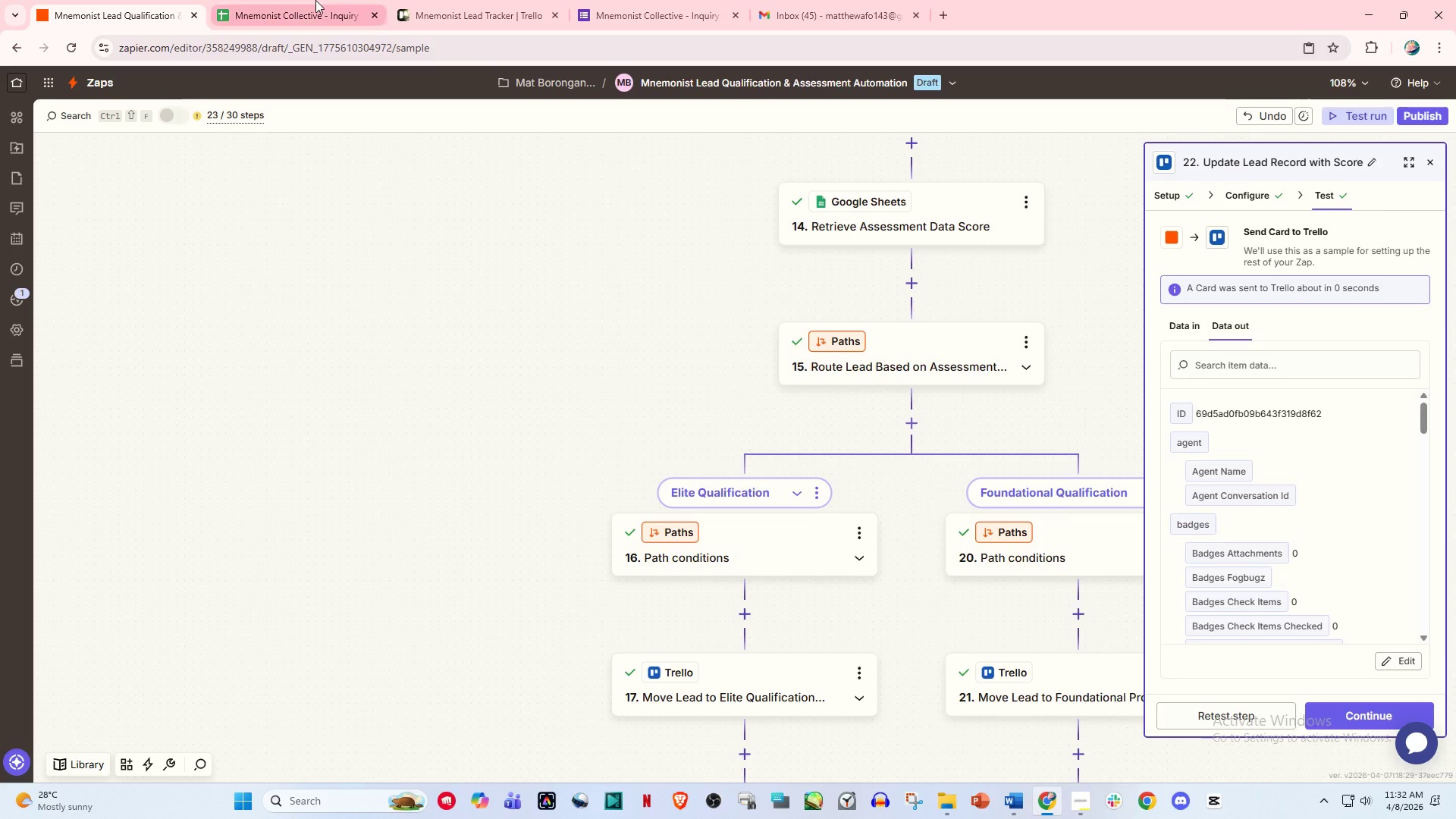 
left_click([315, 0])
 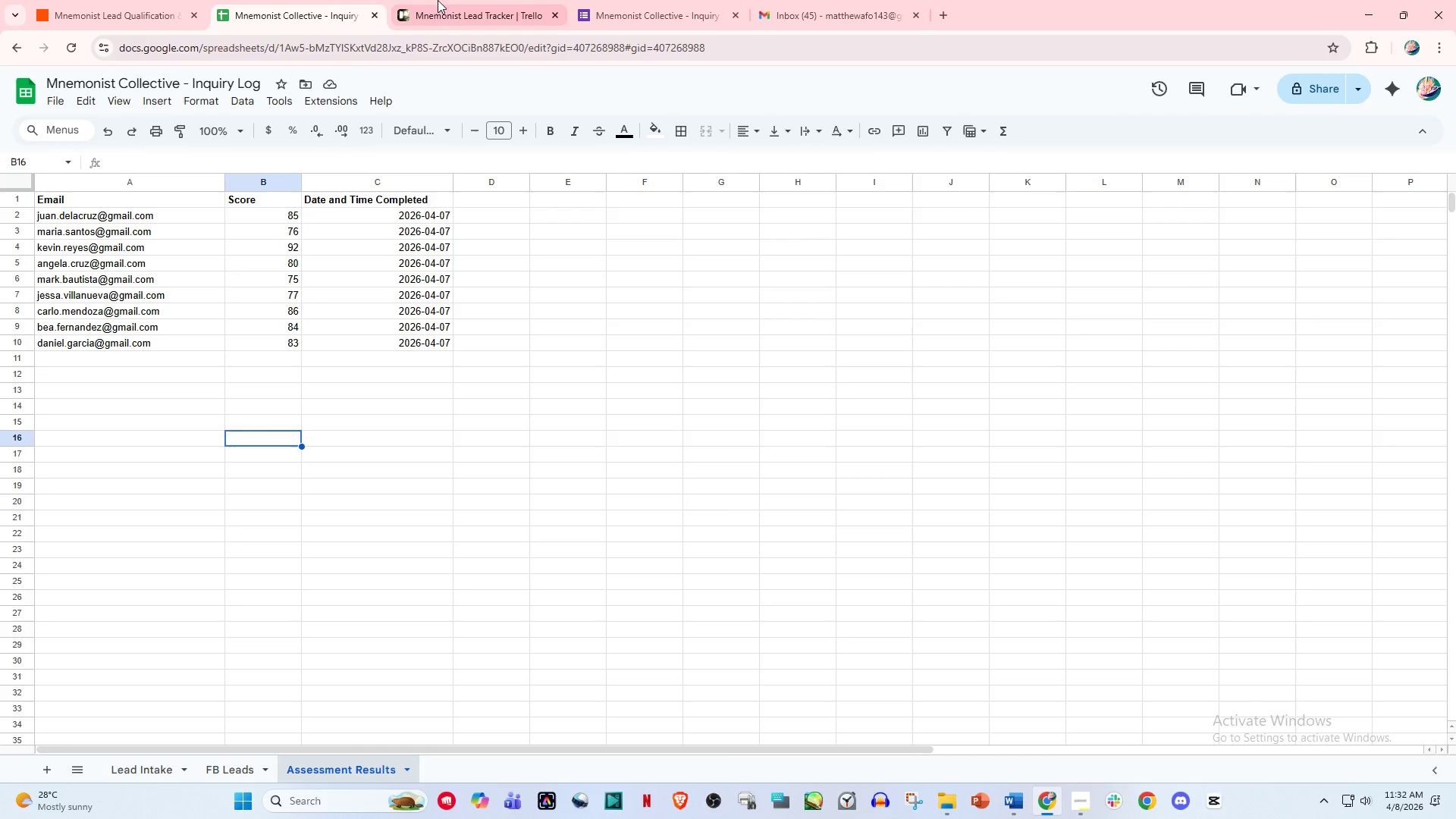 
left_click_drag(start_coordinate=[450, 0], to_coordinate=[444, 0])
 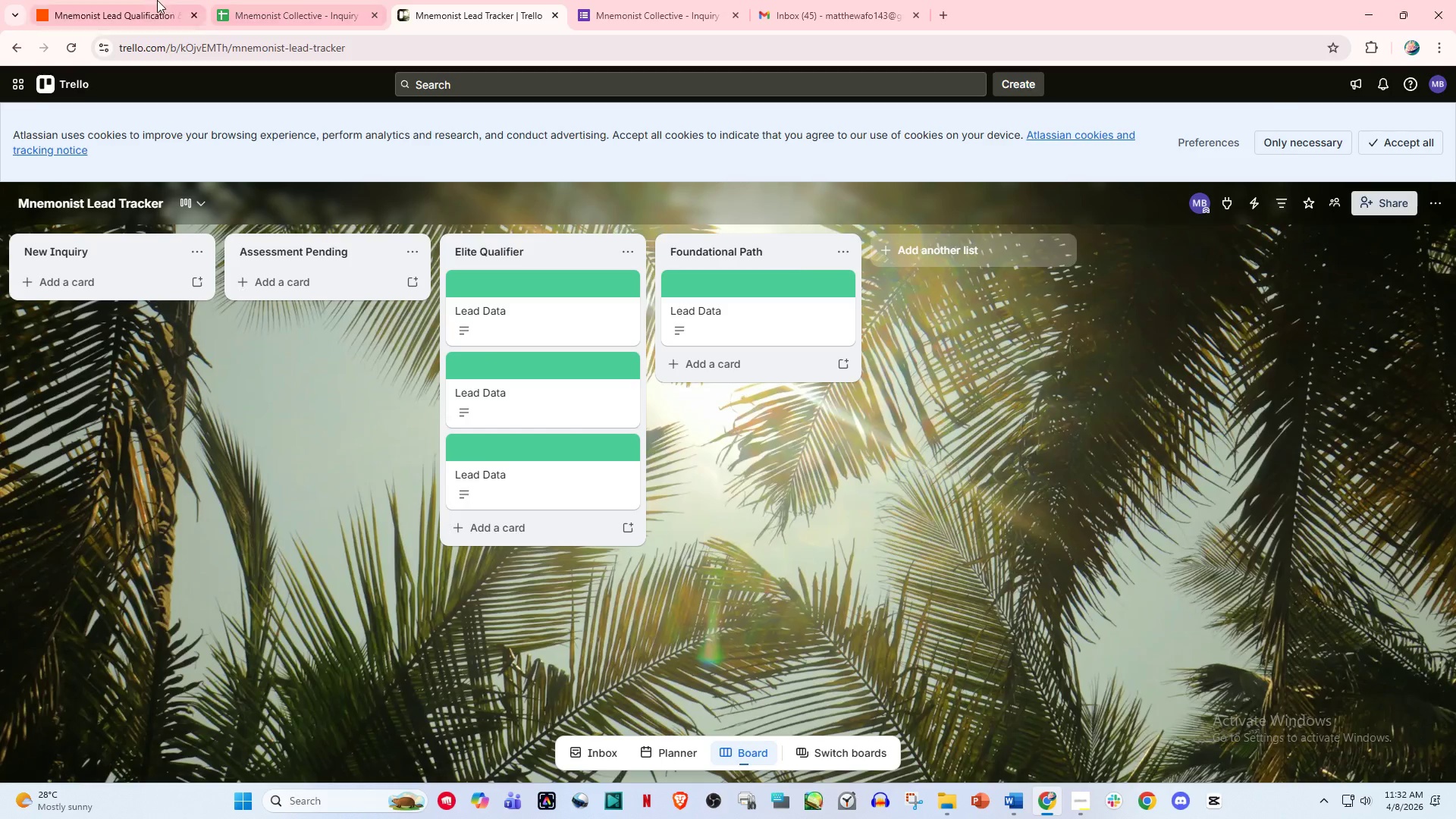 
double_click([157, 0])
 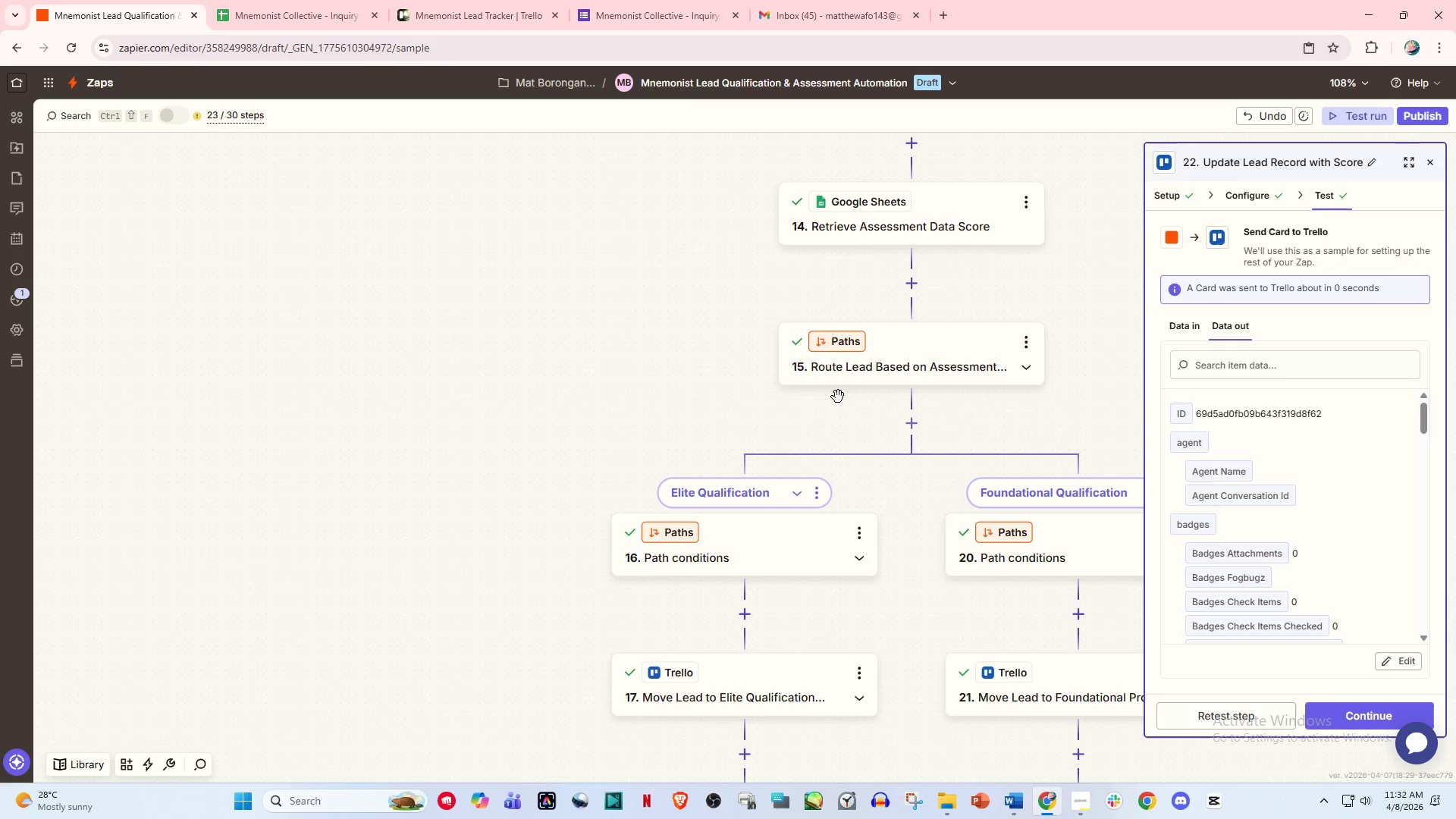 
left_click_drag(start_coordinate=[642, 358], to_coordinate=[318, 292])
 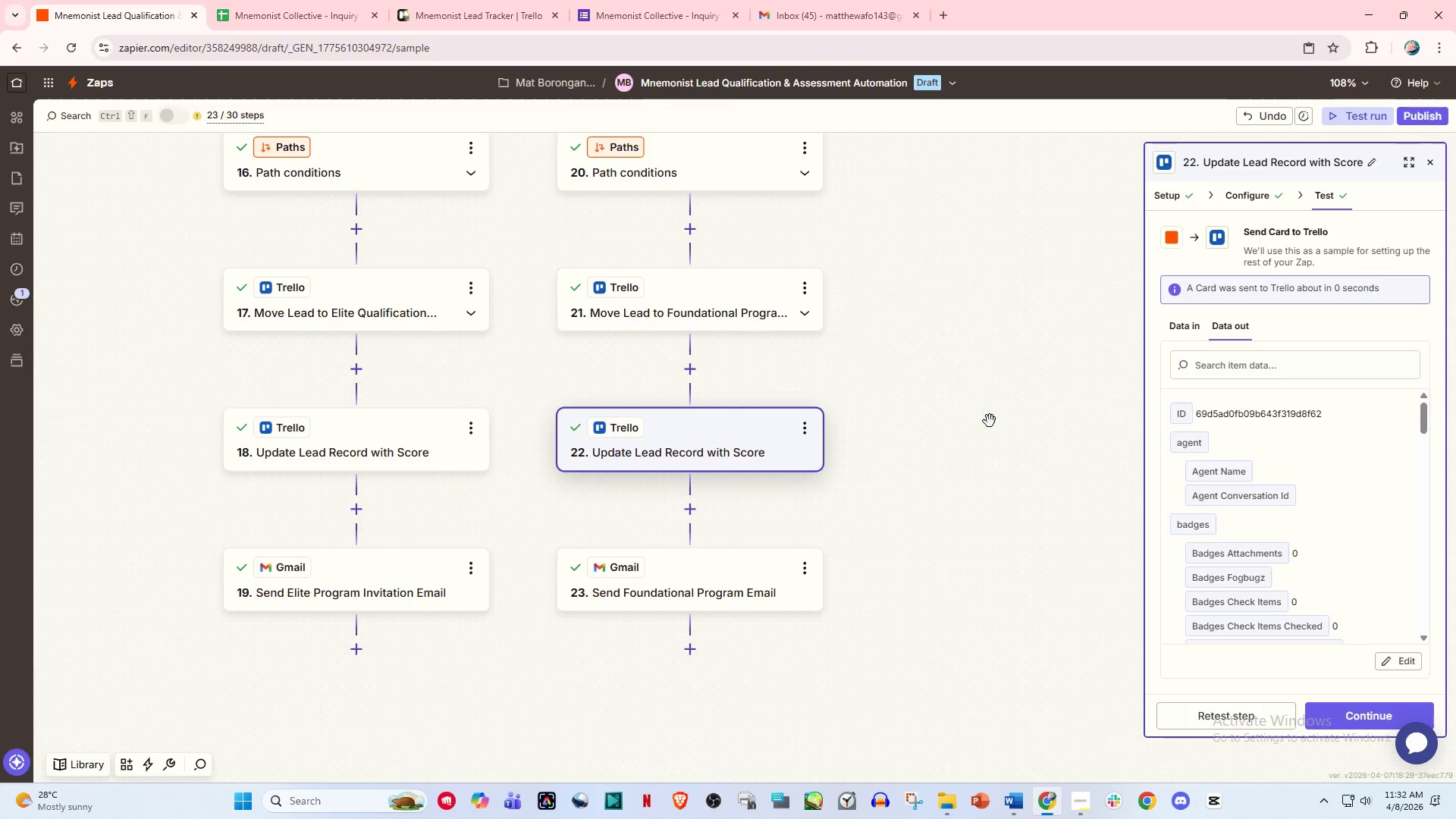 
scroll: coordinate [770, 431], scroll_direction: up, amount: 62.0
 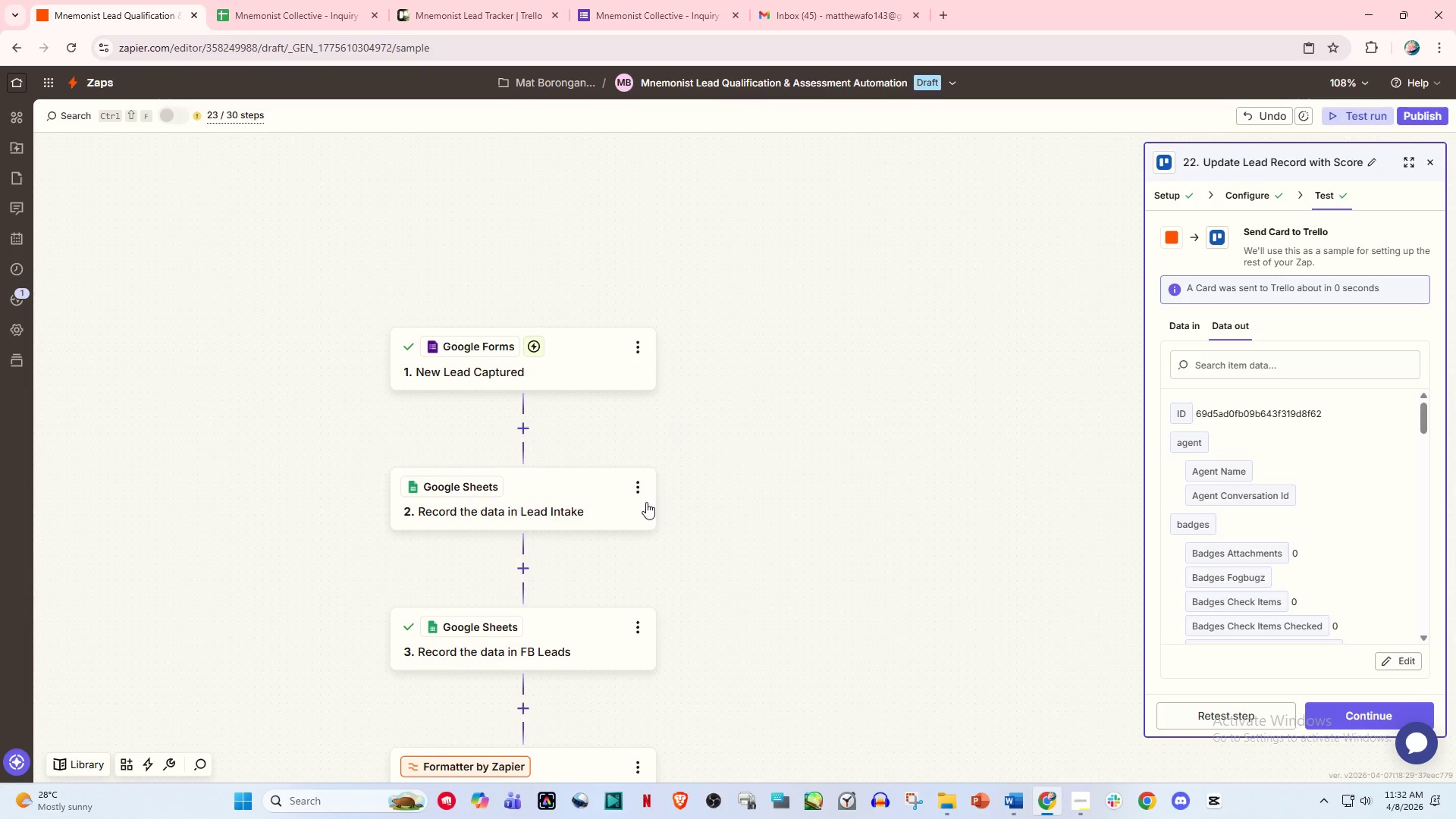 
scroll: coordinate [849, 523], scroll_direction: down, amount: 57.0
 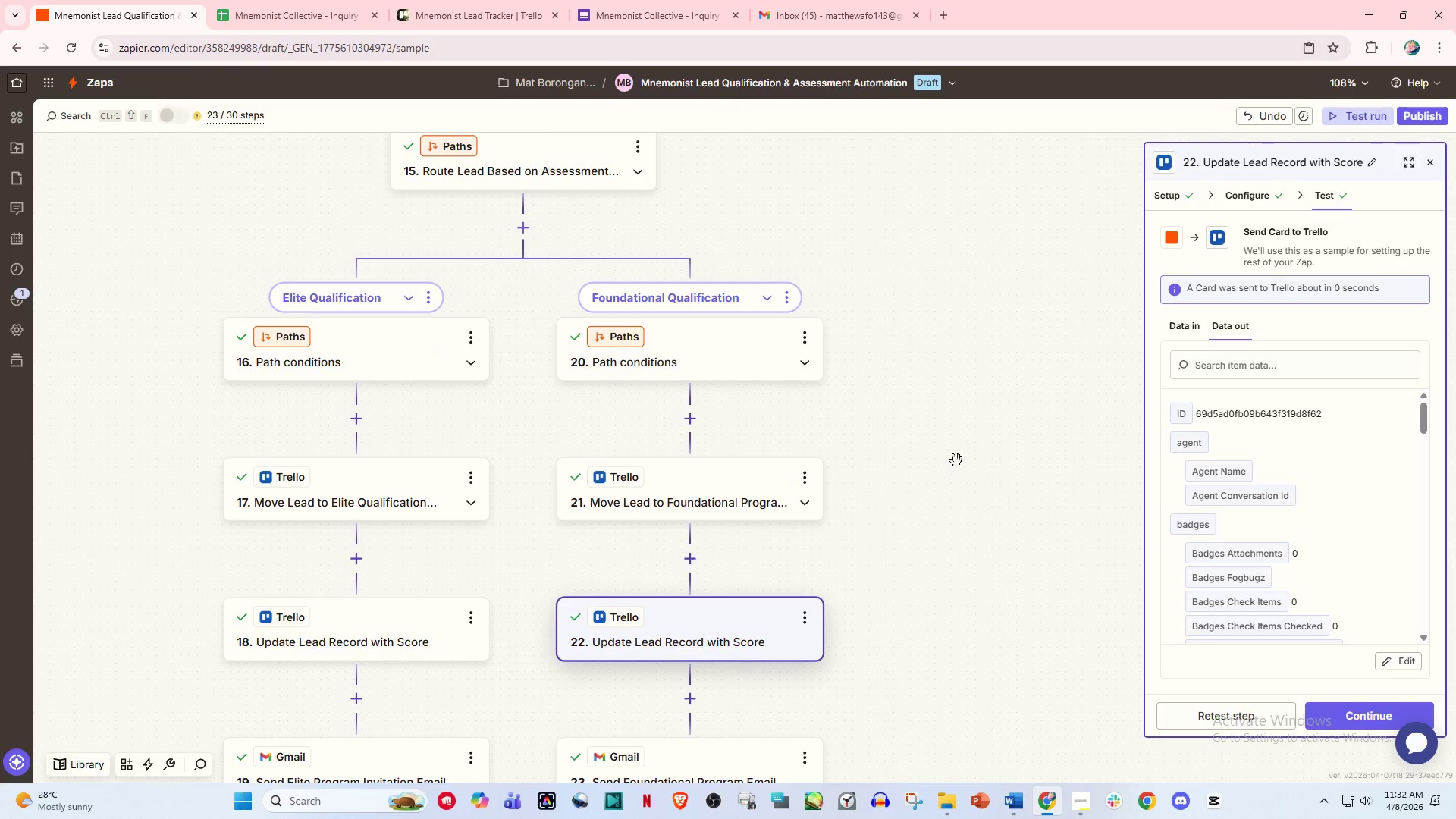 
left_click_drag(start_coordinate=[911, 520], to_coordinate=[927, 476])
 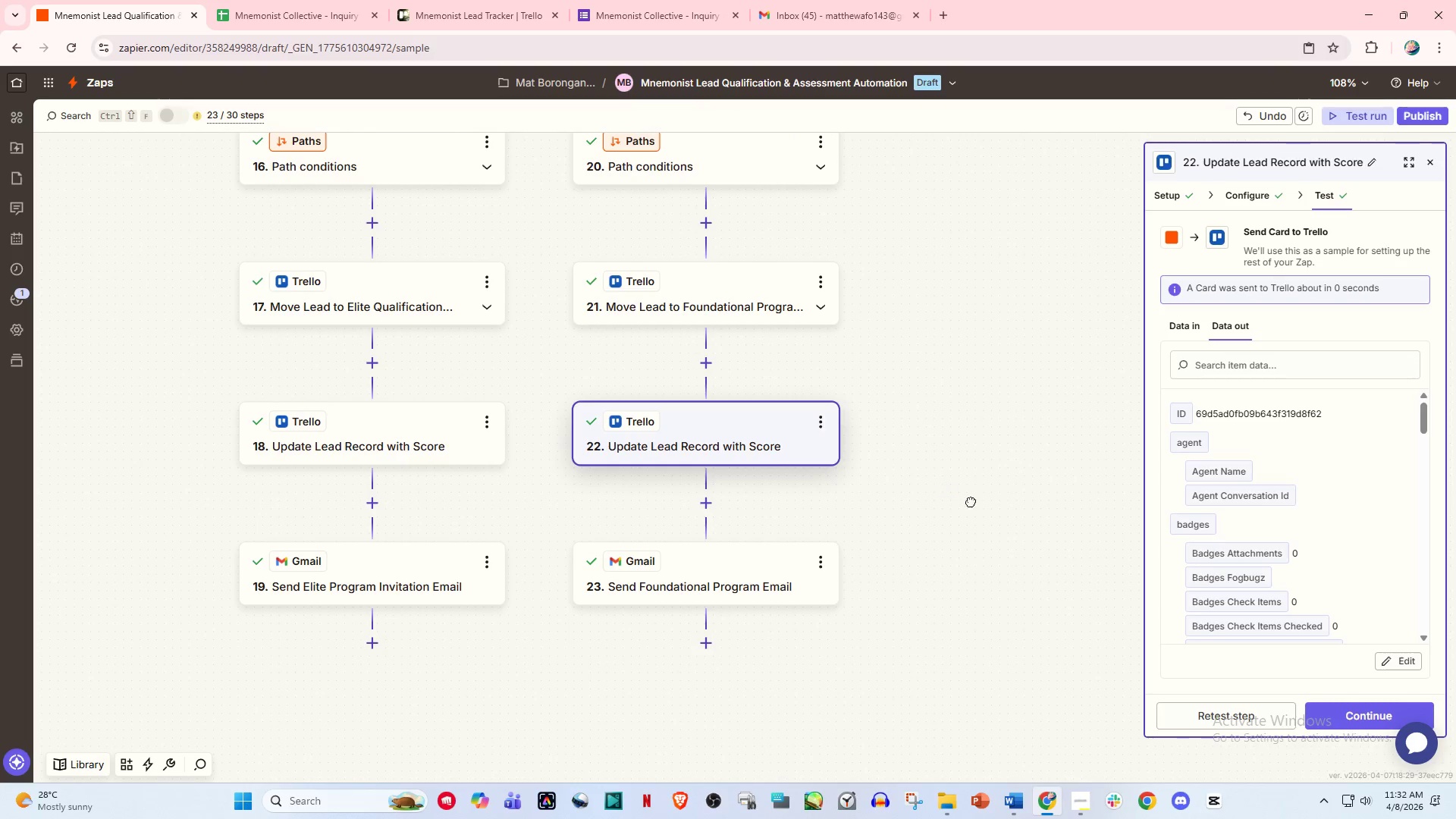 
scroll: coordinate [902, 481], scroll_direction: down, amount: 4.0
 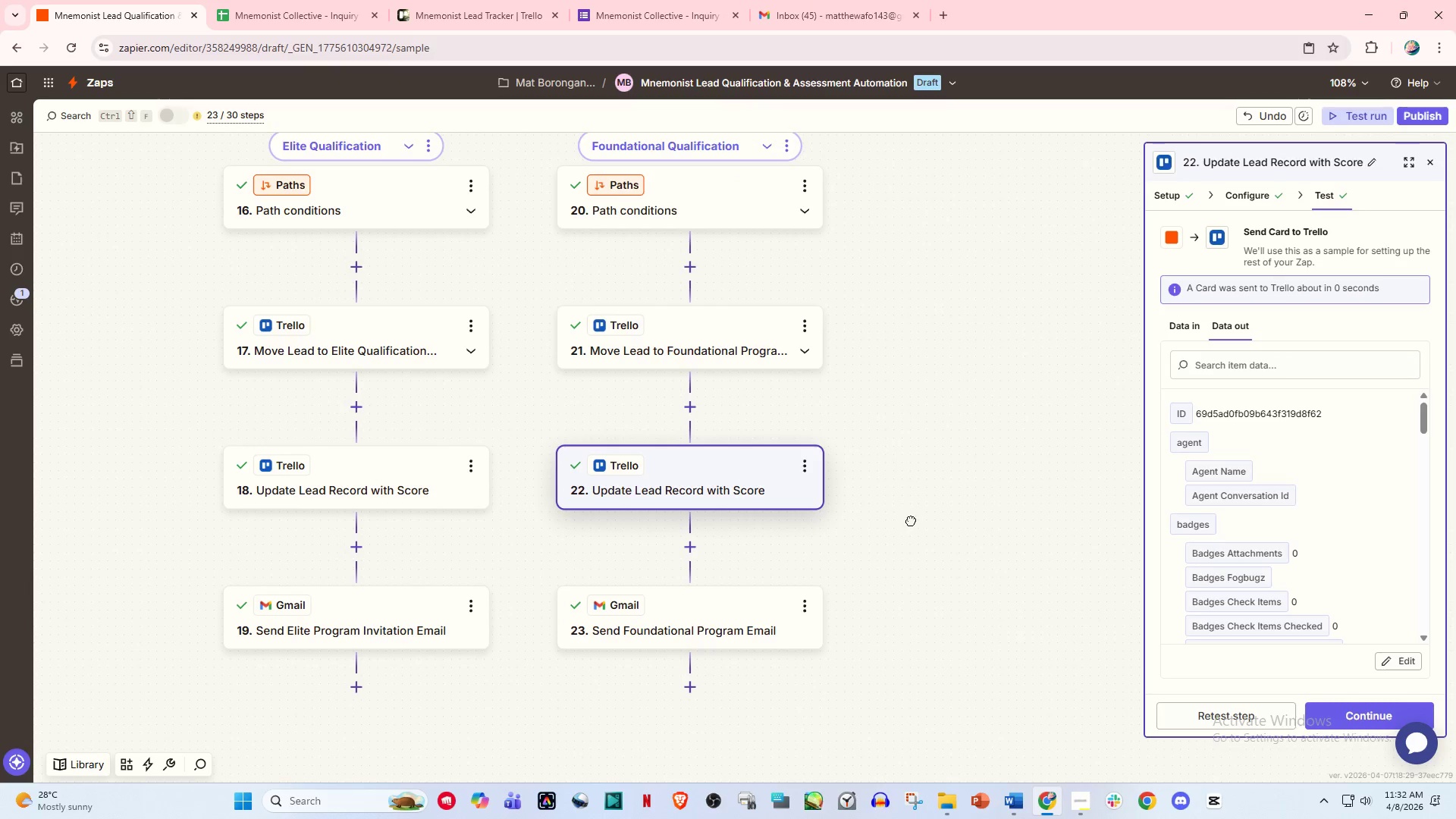 
left_click([971, 501])
 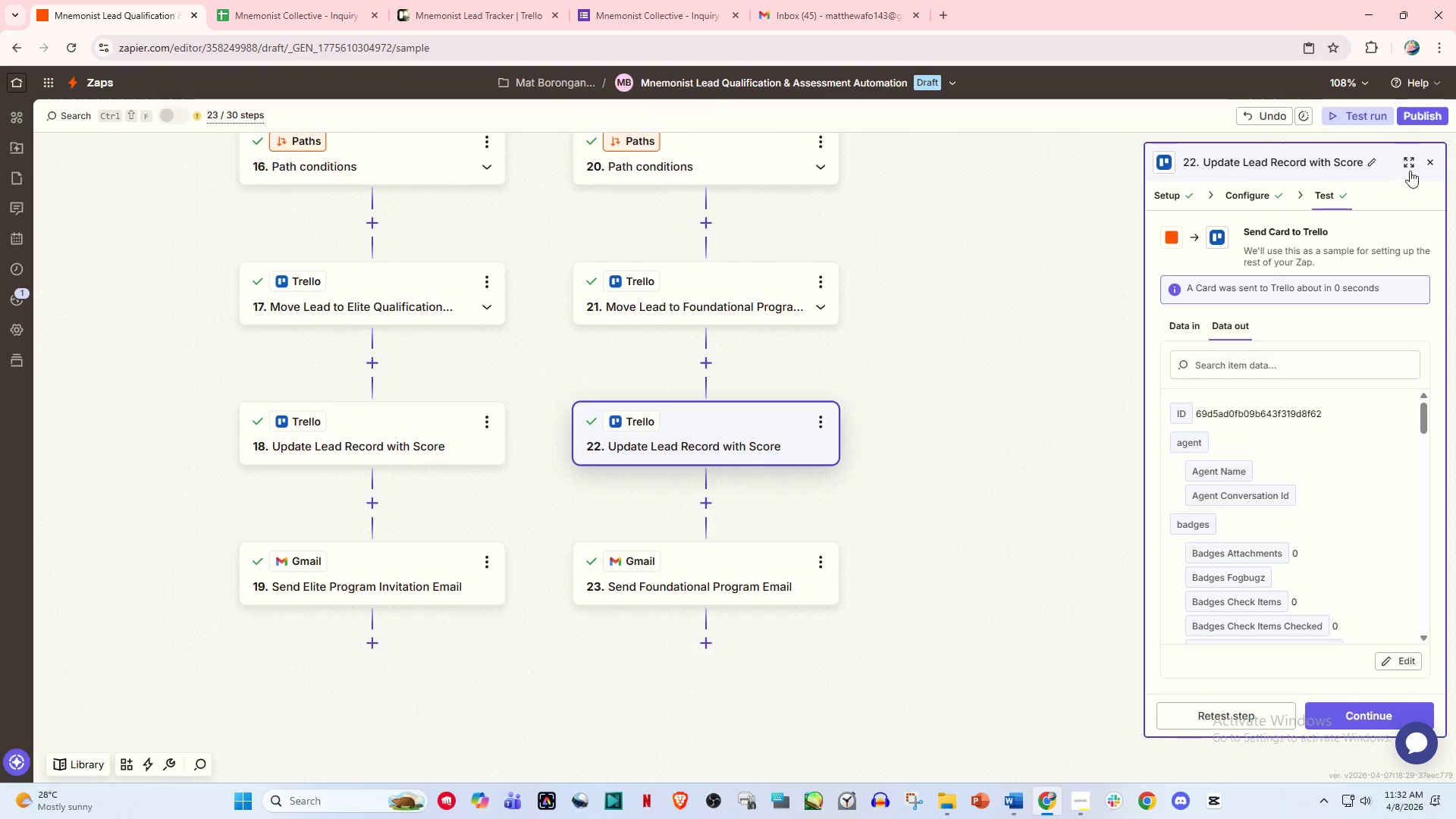 
left_click([1435, 162])
 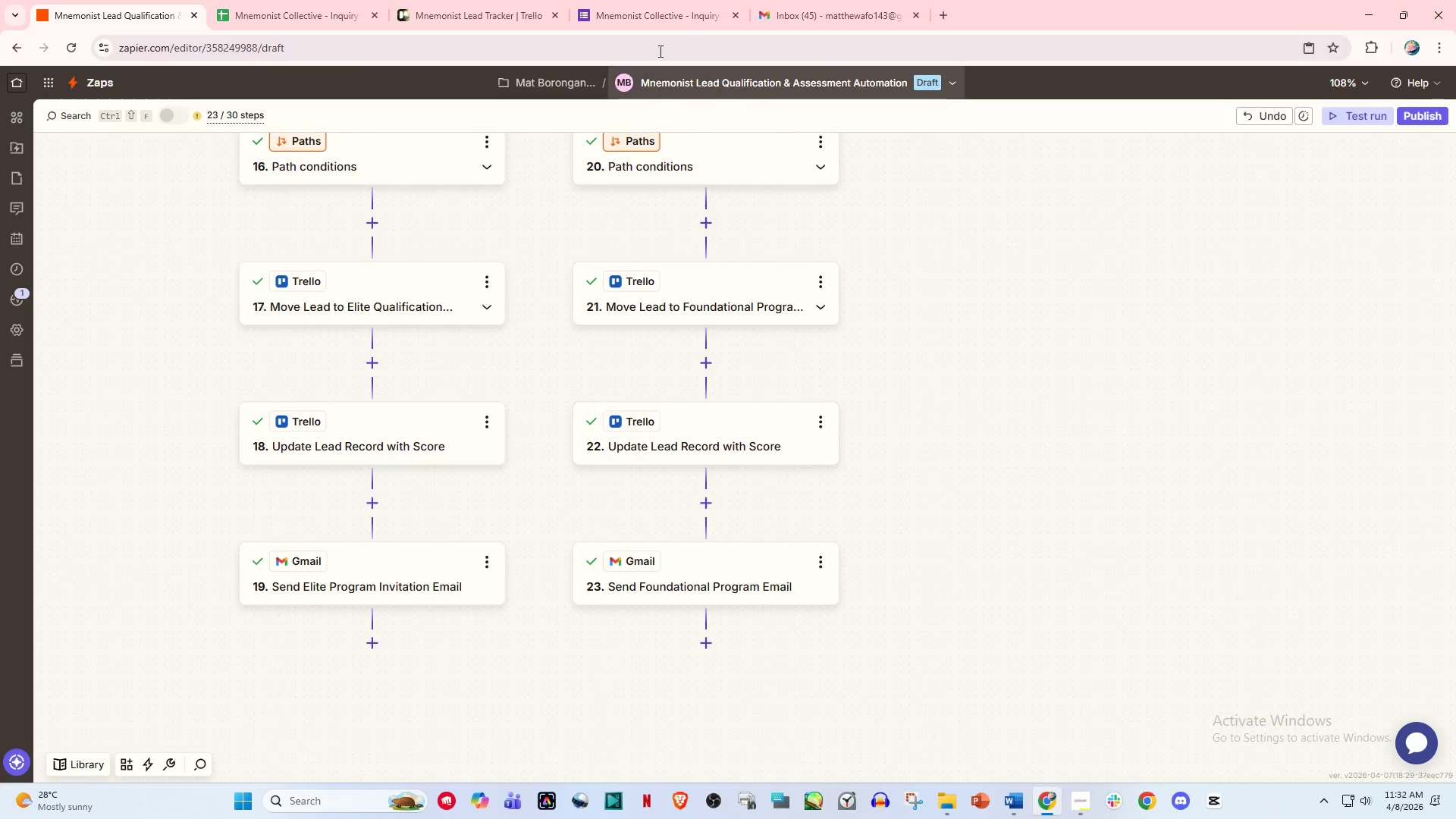 
left_click([686, 0])
 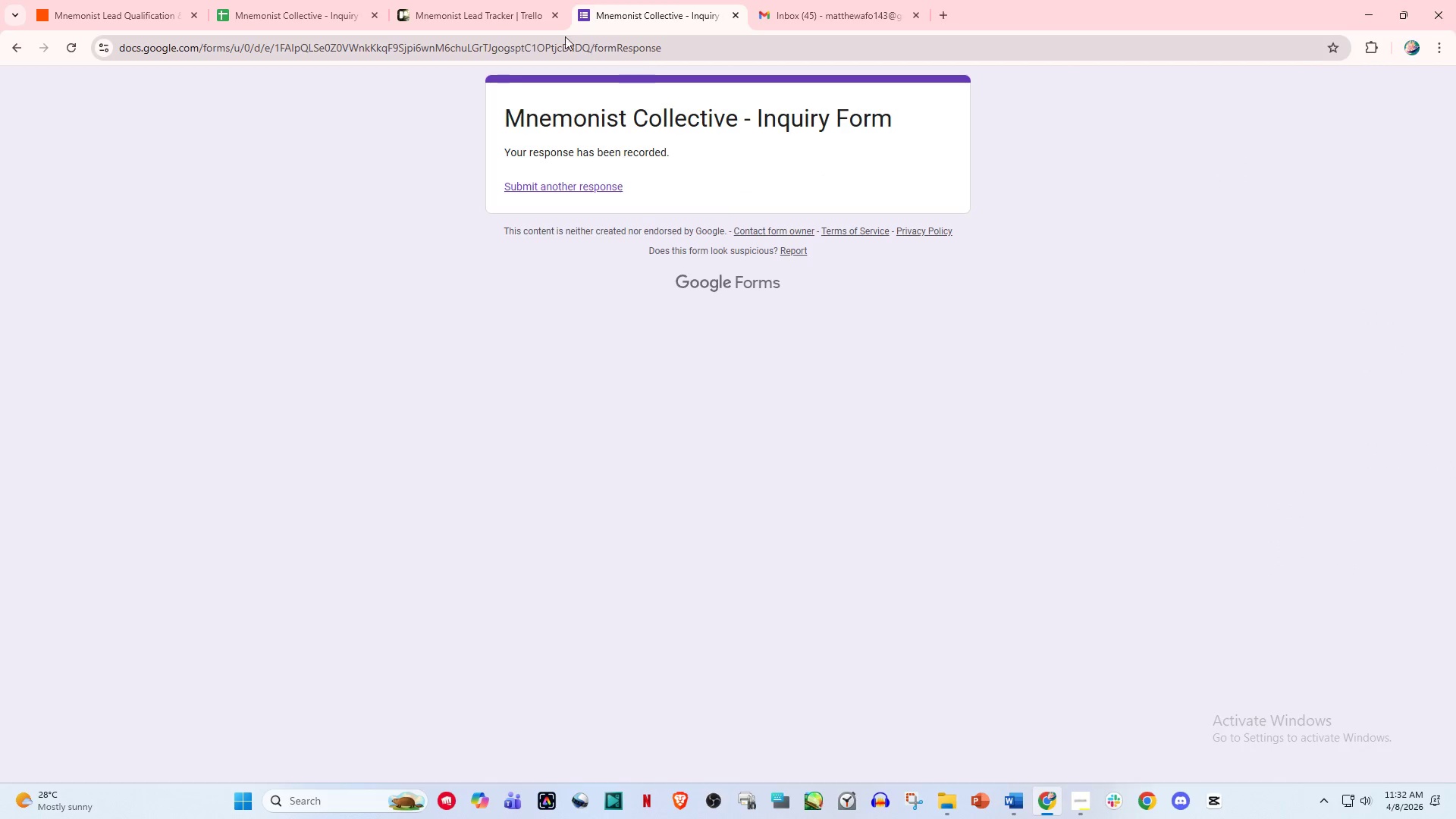 
left_click([496, 0])
 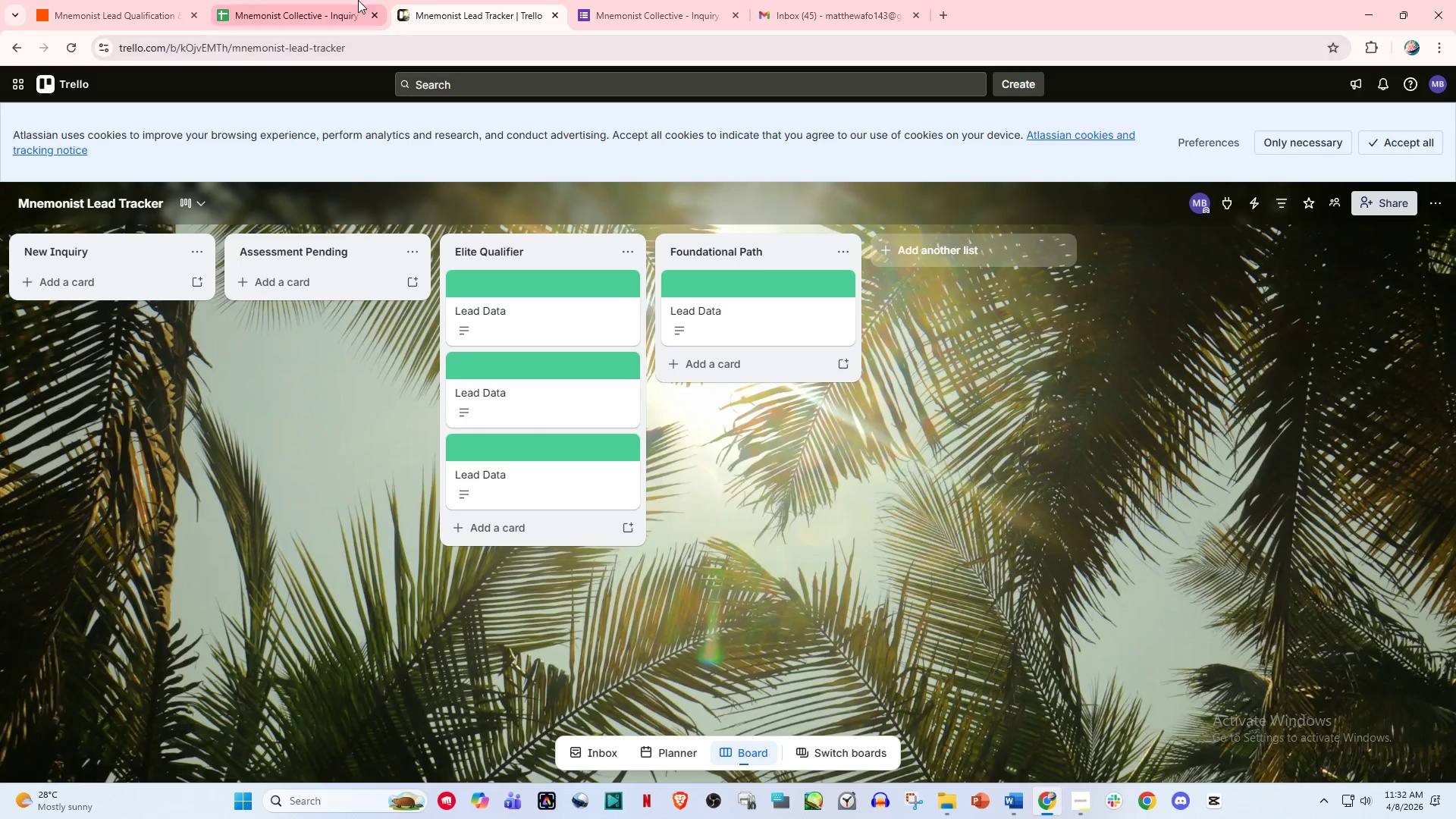 
left_click([631, 0])
 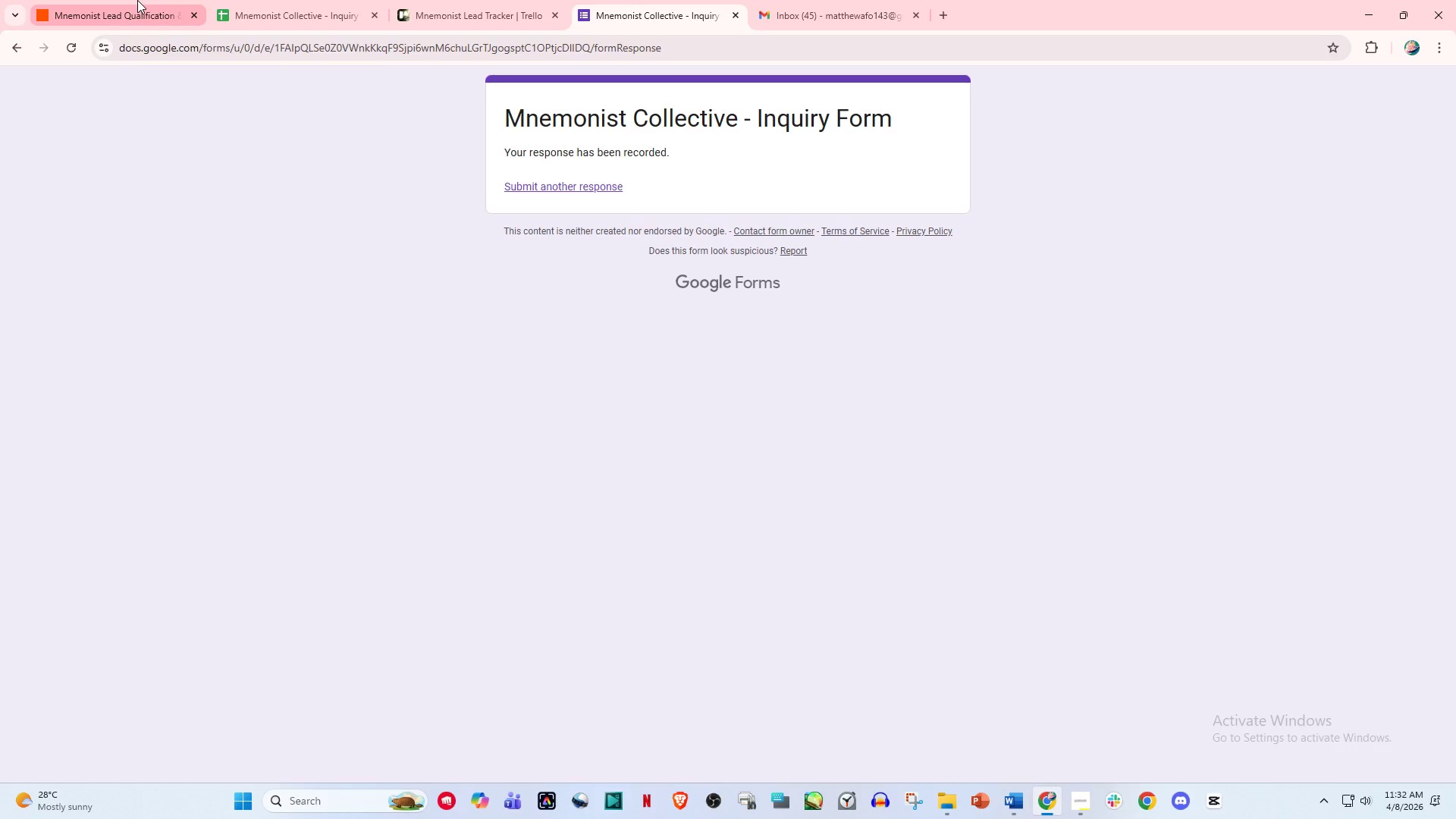 
left_click([816, 0])
 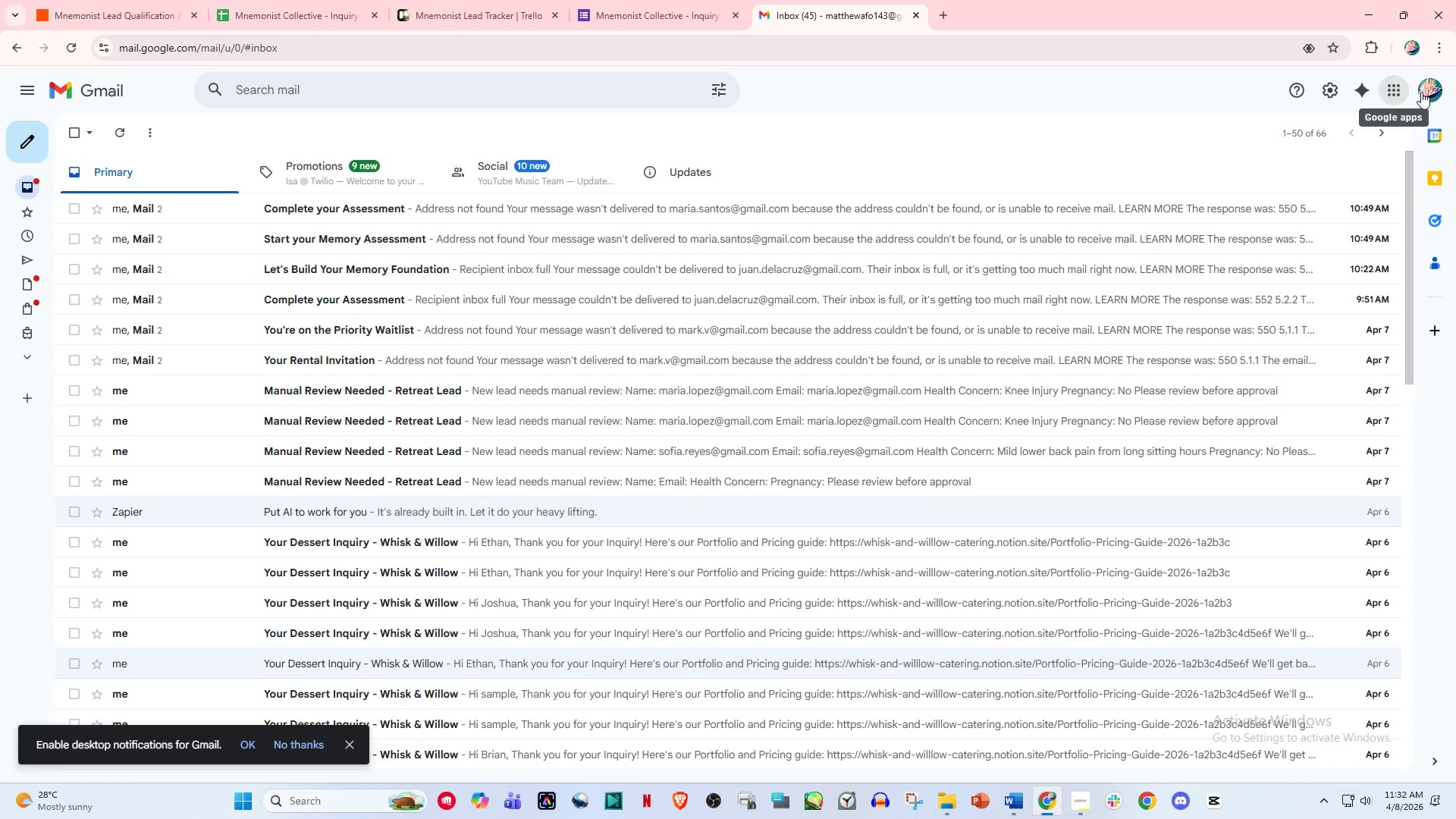 
left_click([1395, 94])
 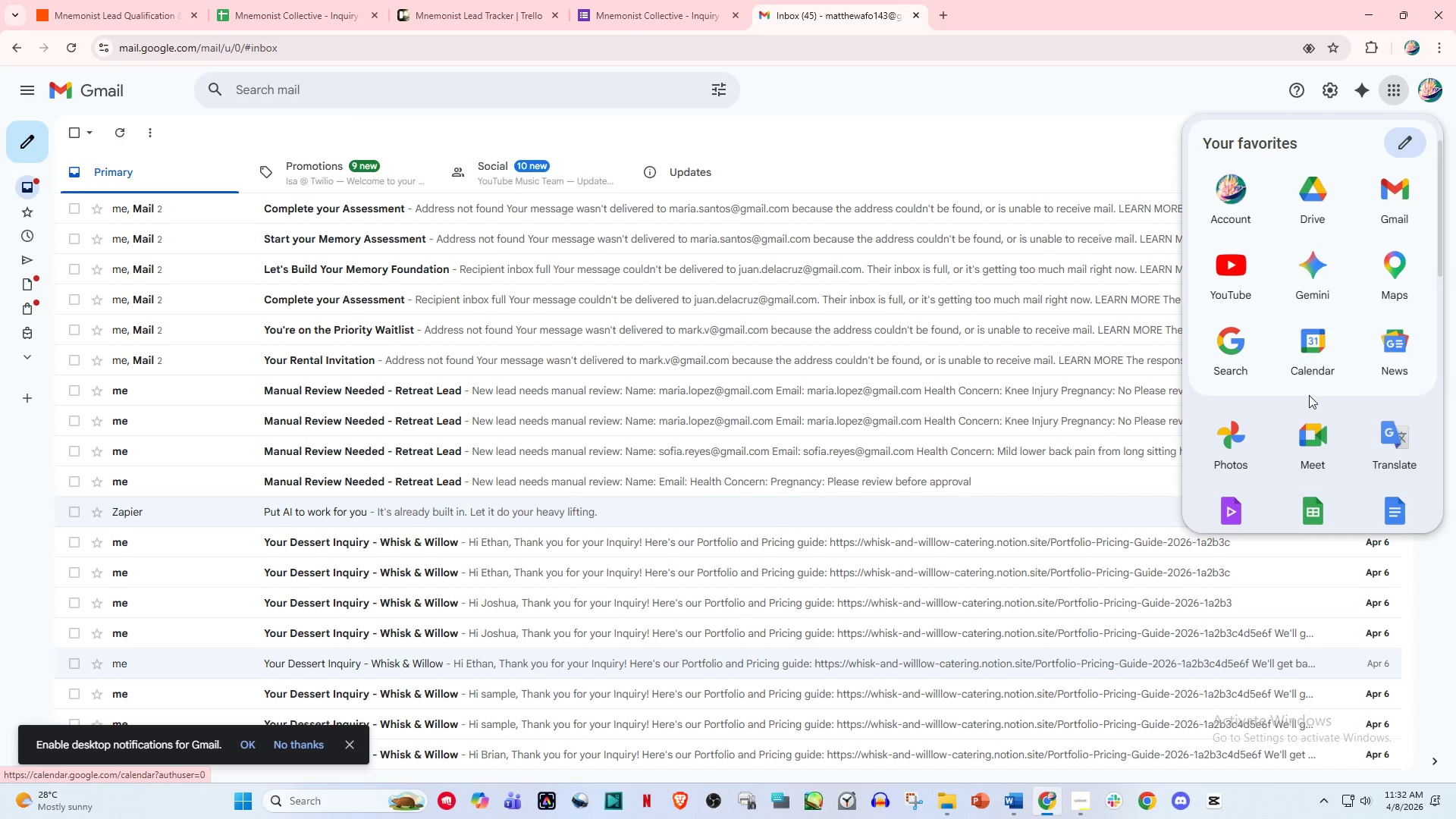 
scroll: coordinate [1336, 417], scroll_direction: down, amount: 8.0
 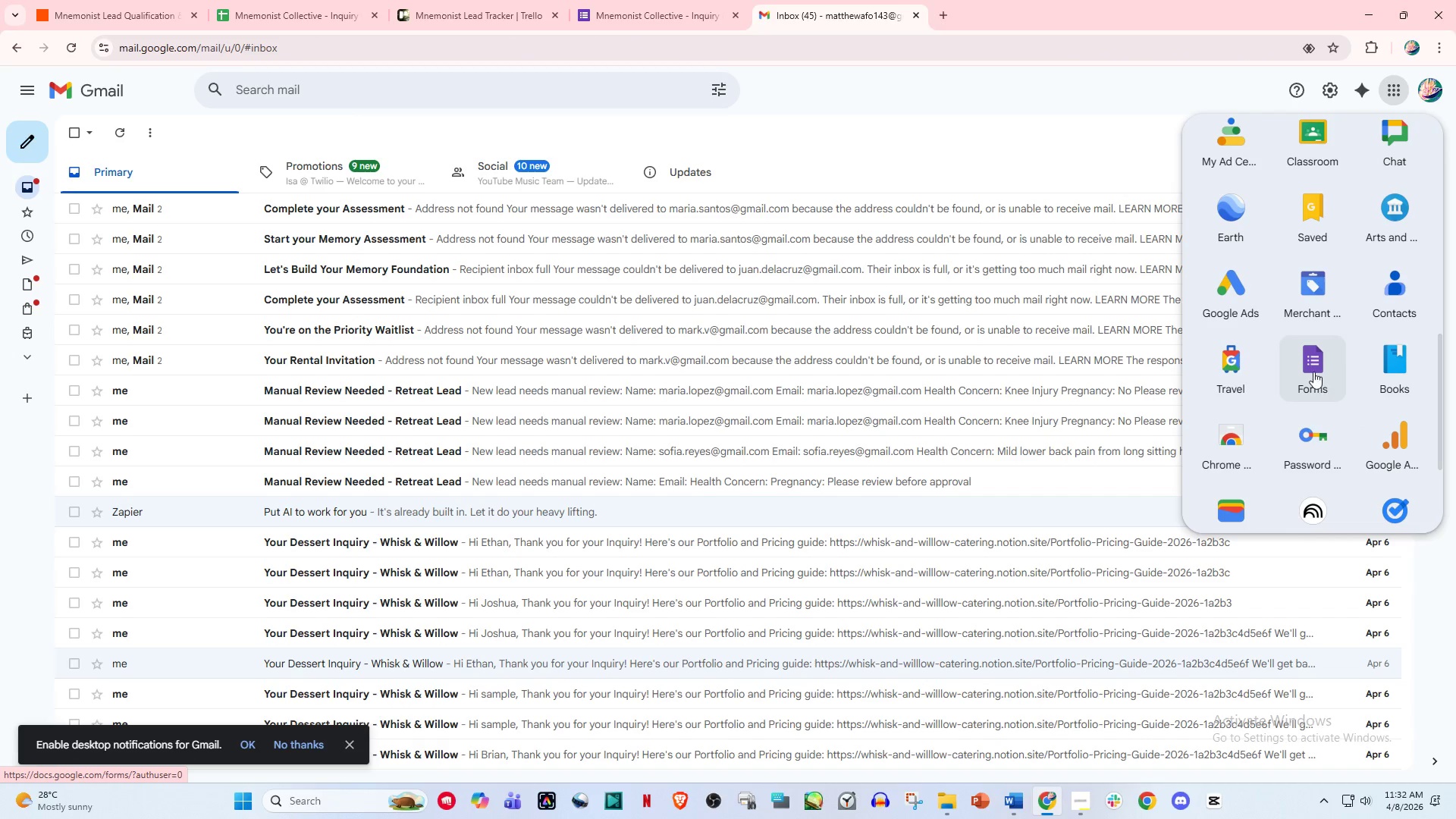 
left_click([1310, 371])
 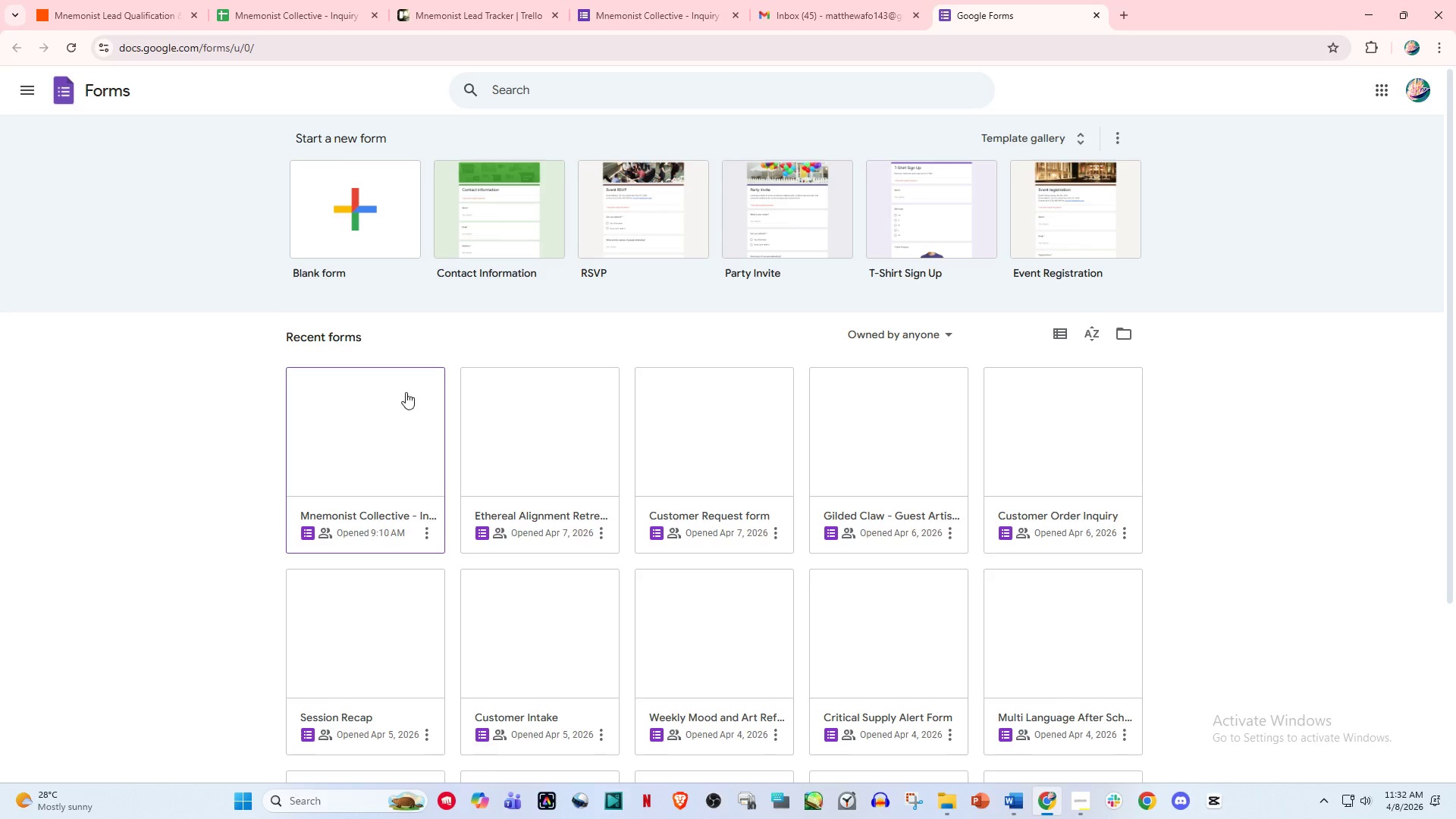 
left_click([366, 449])
 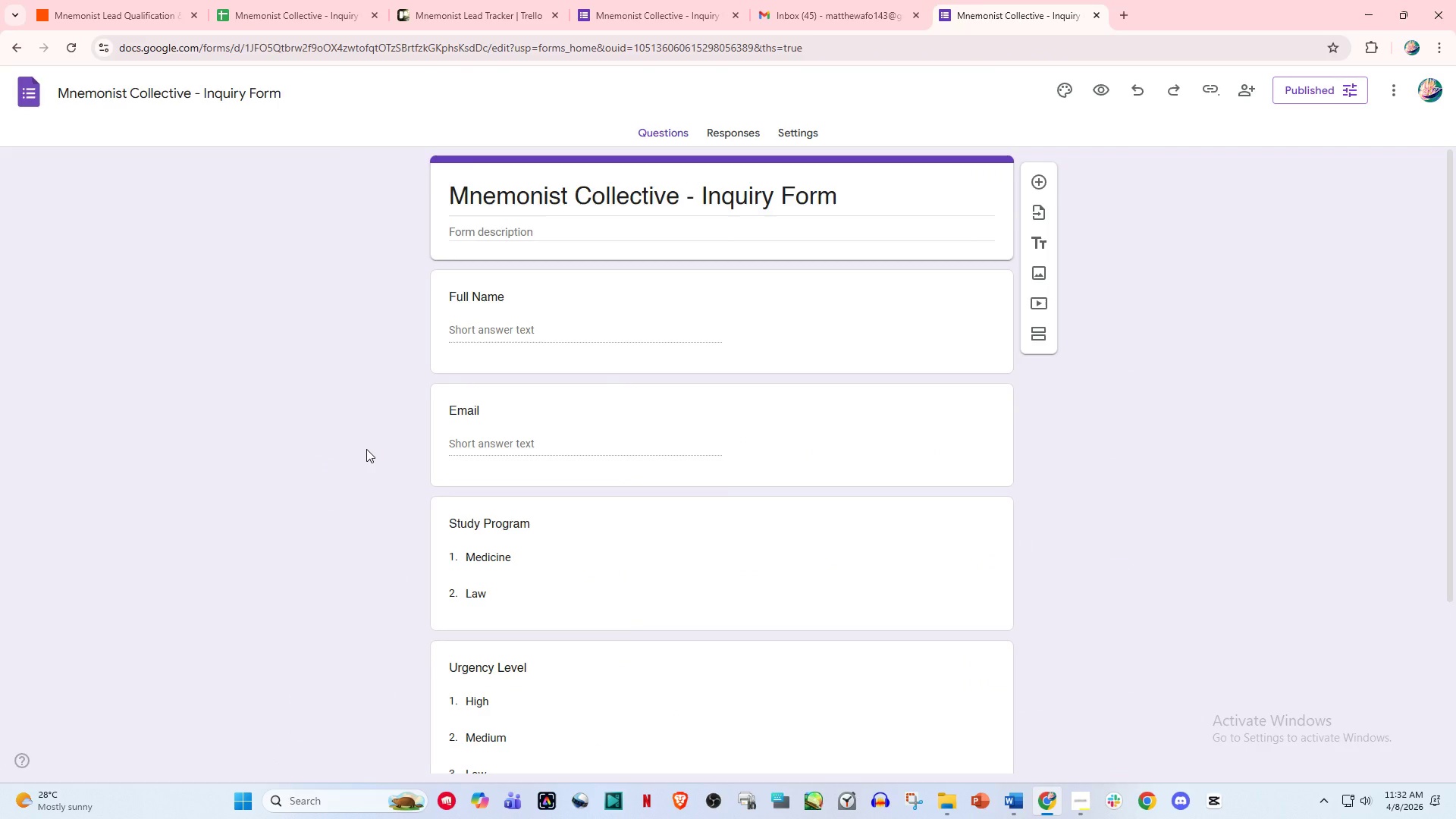 
wait(9.91)
 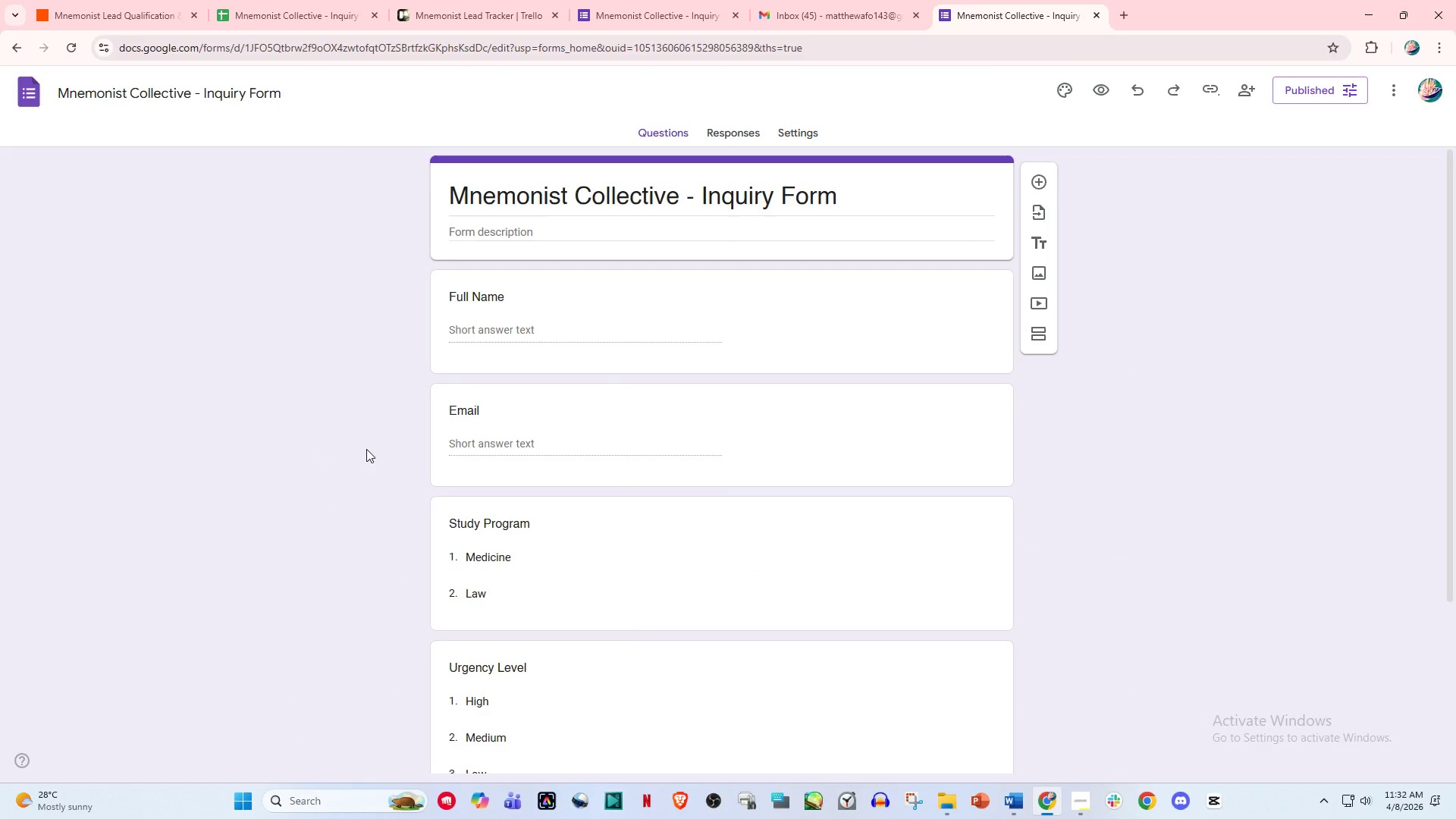 
scroll: coordinate [452, 477], scroll_direction: down, amount: 4.0
 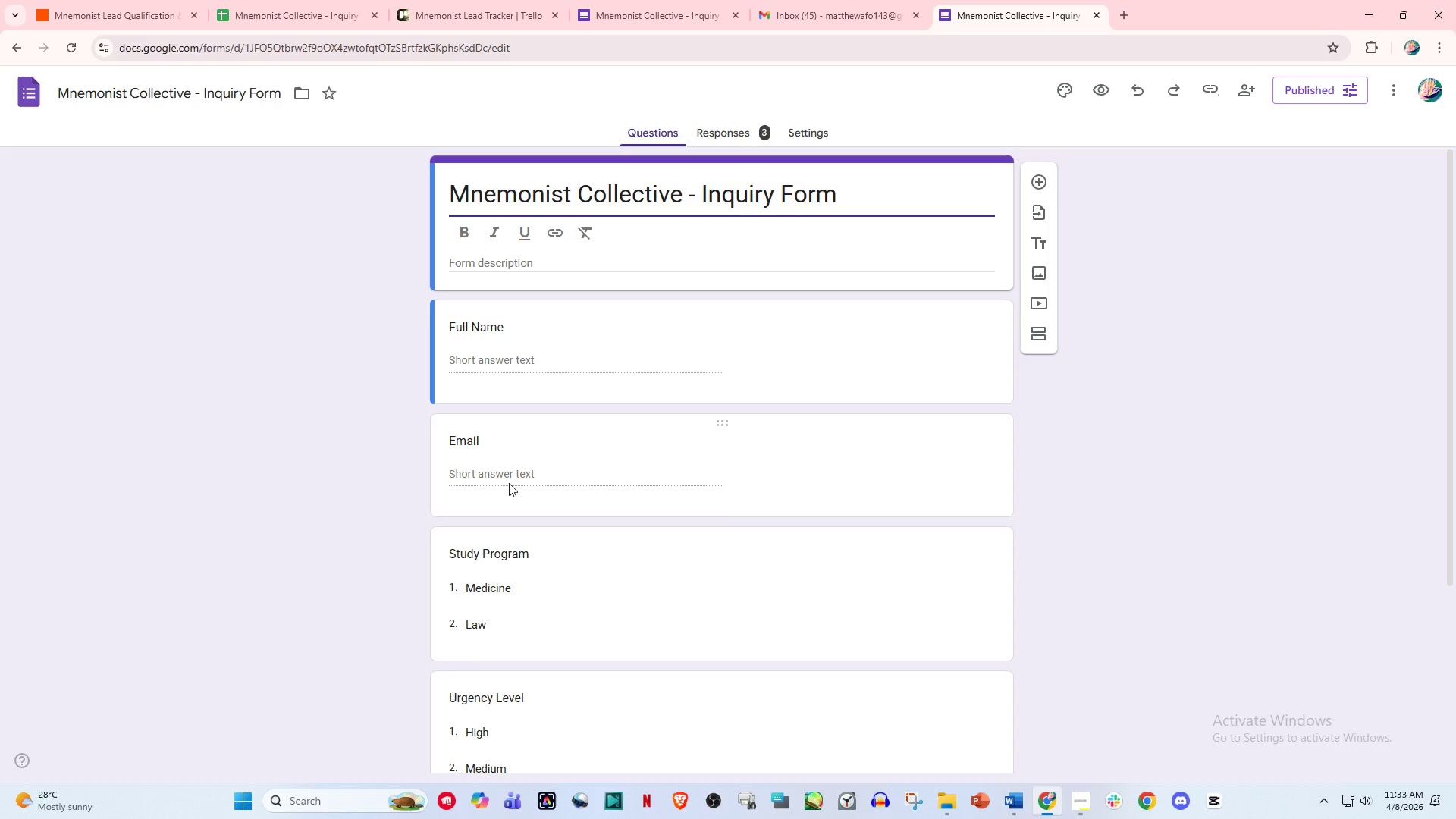 
wait(16.36)
 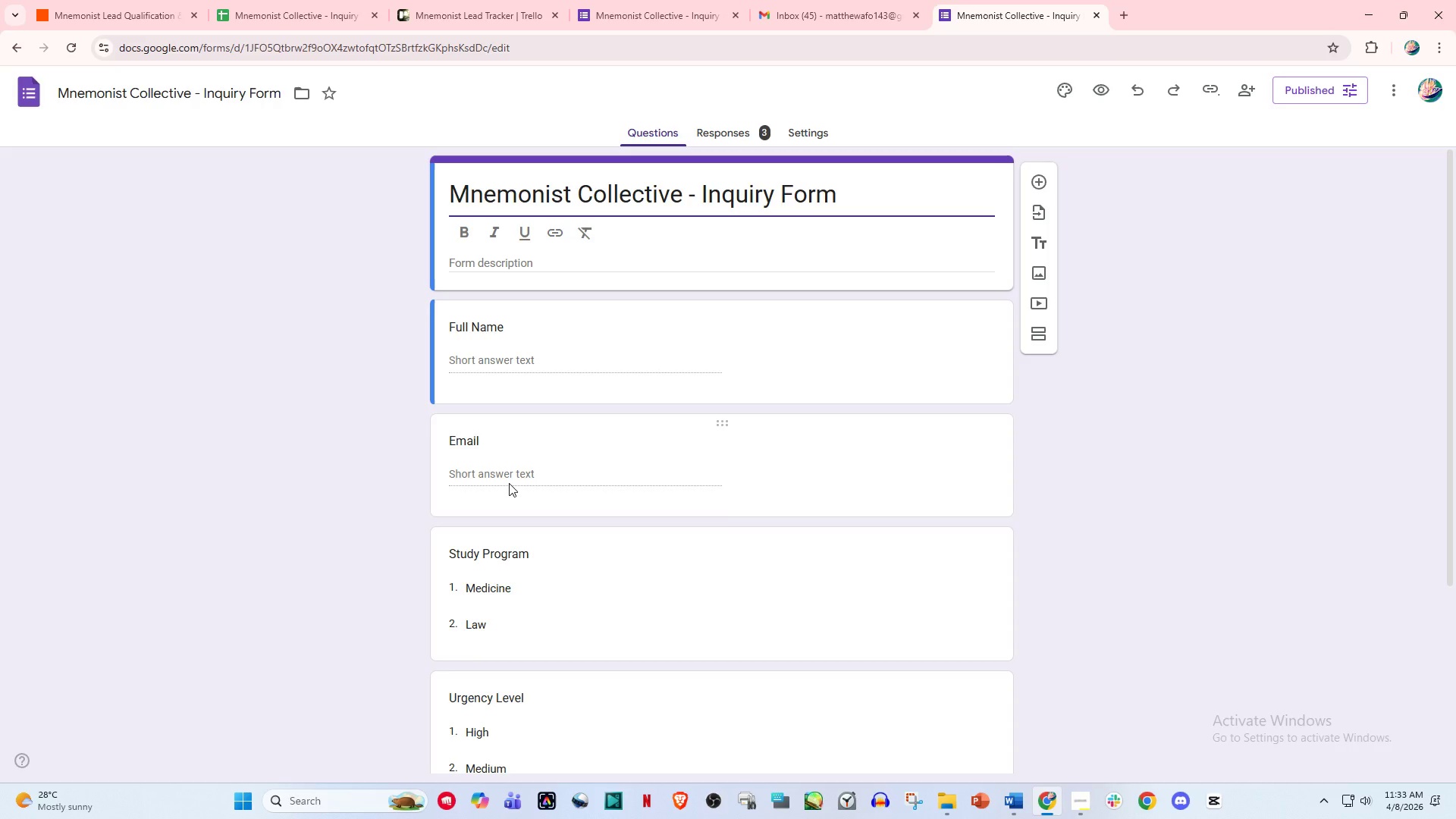 
scroll: coordinate [643, 518], scroll_direction: down, amount: 2.0
 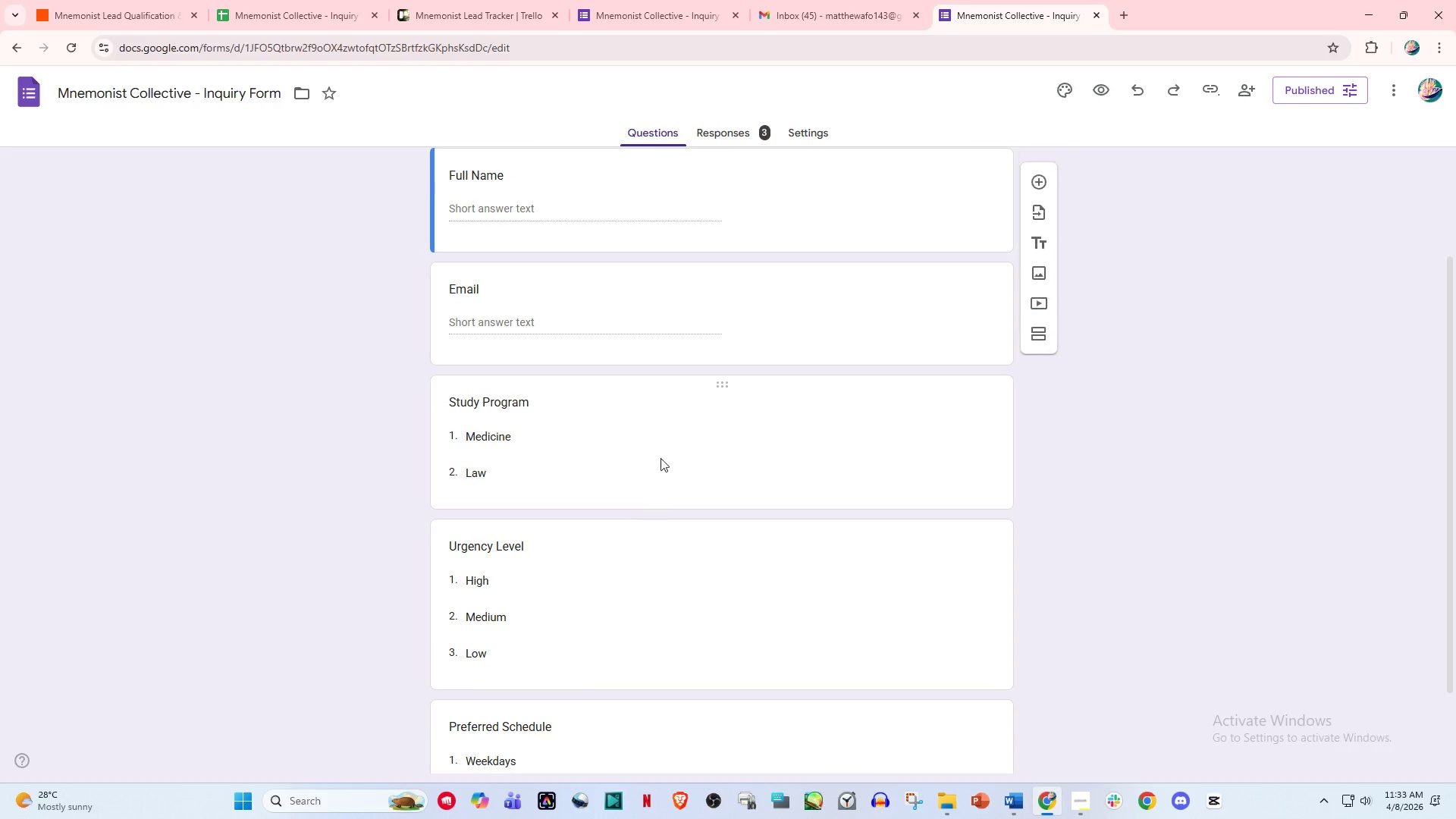 
left_click([661, 458])
 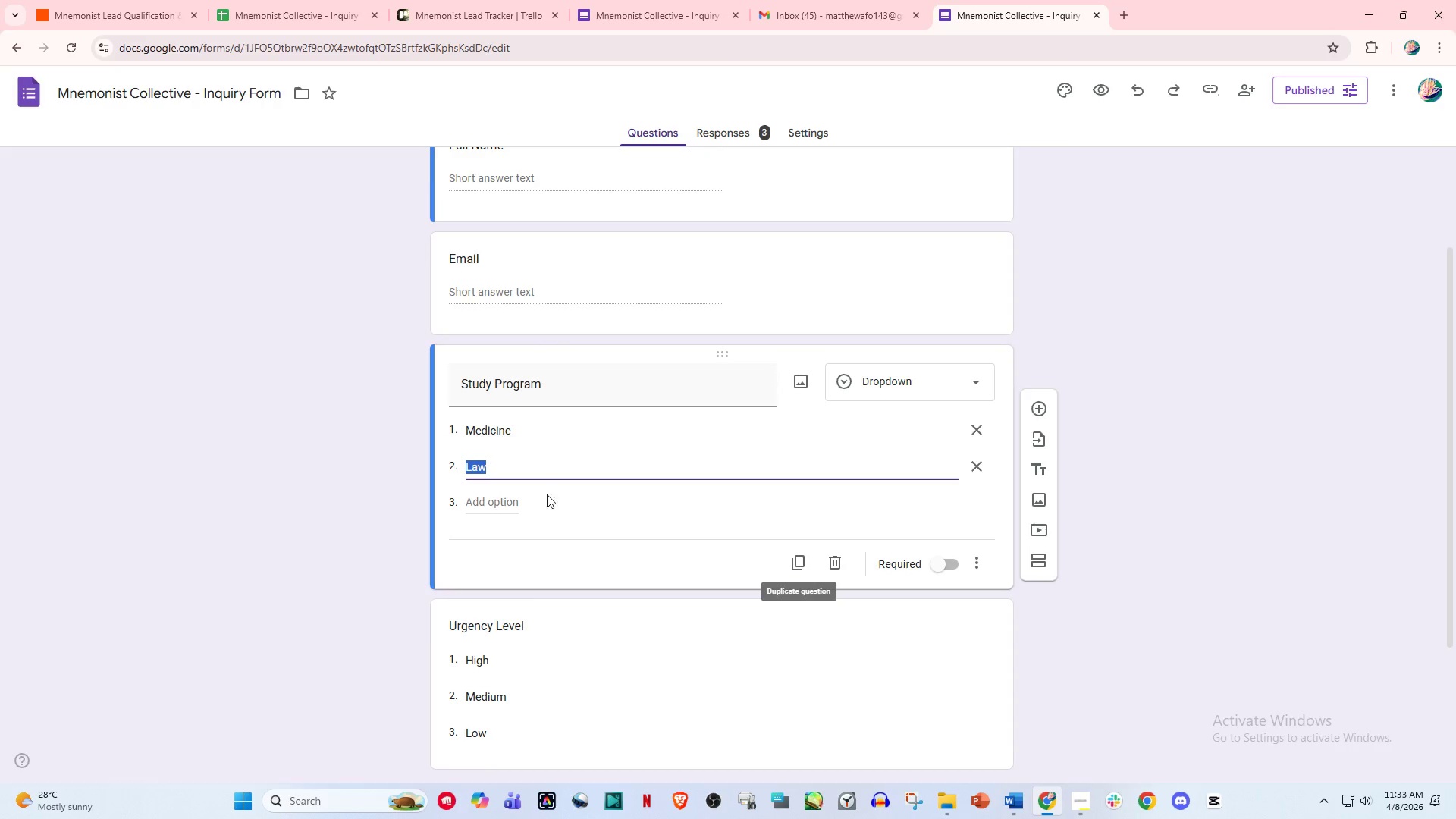 
double_click([507, 500])
 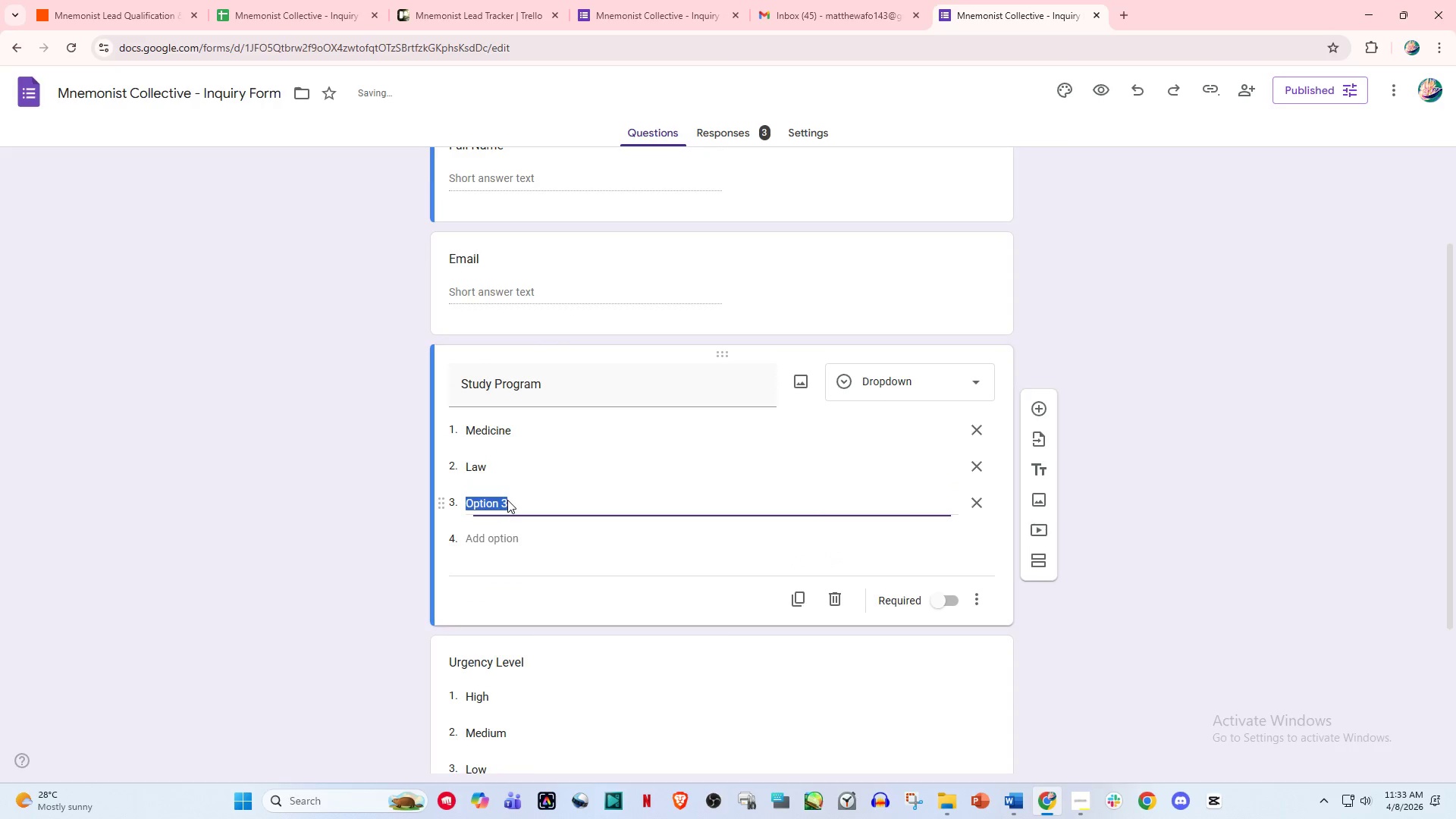 
type(Engineering)
 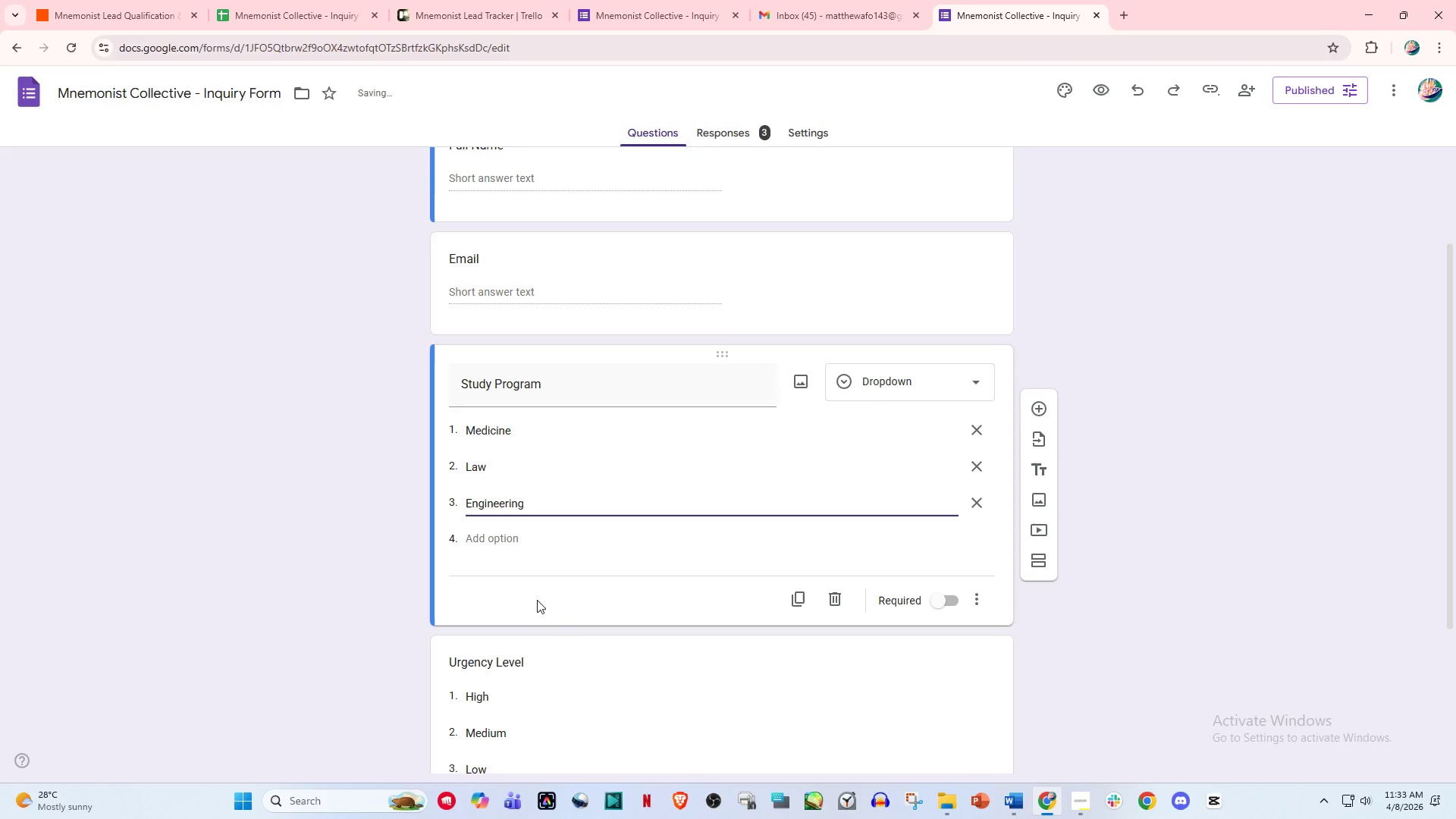 
scroll: coordinate [540, 582], scroll_direction: down, amount: 5.0
 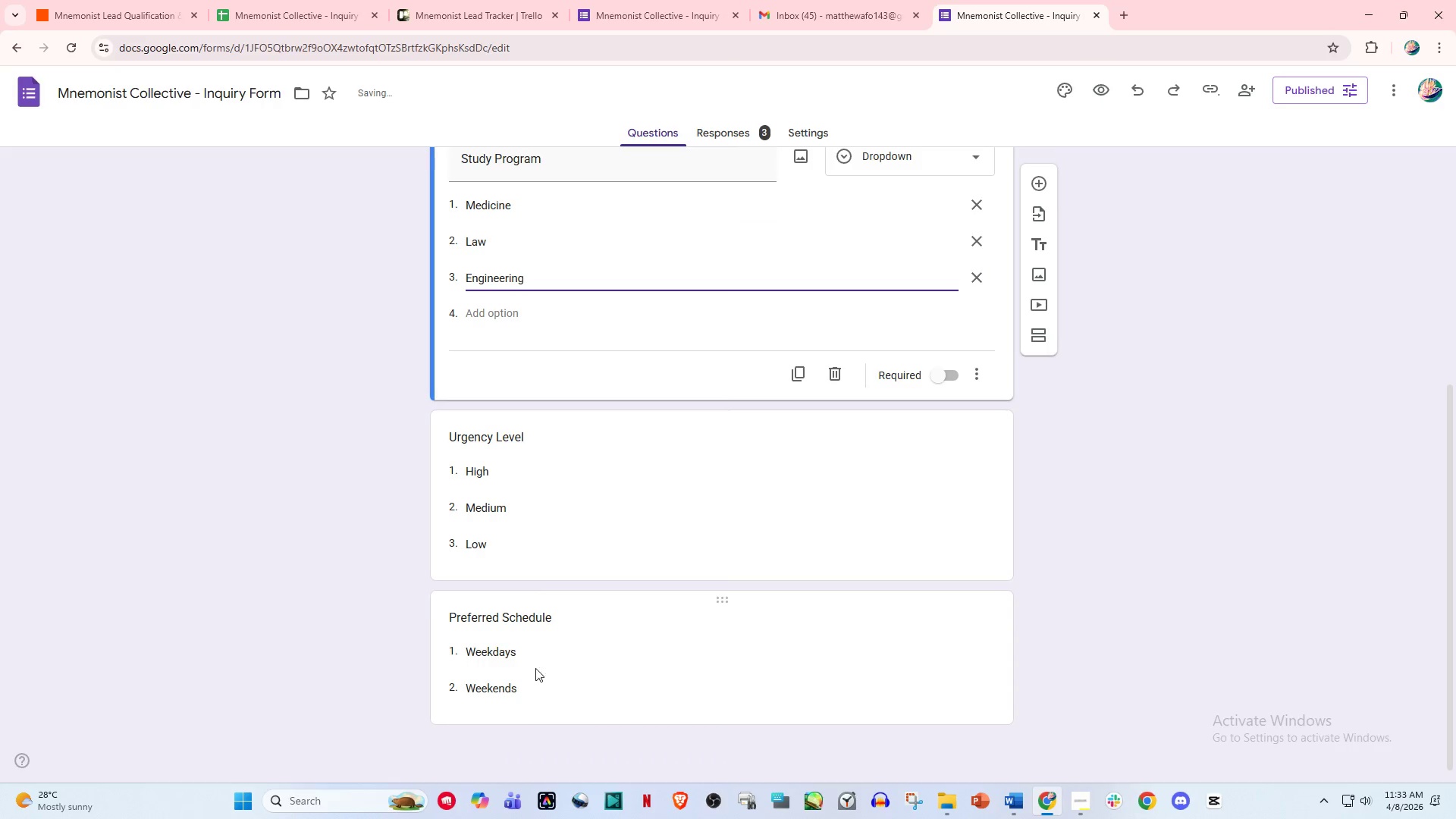 
left_click([556, 675])
 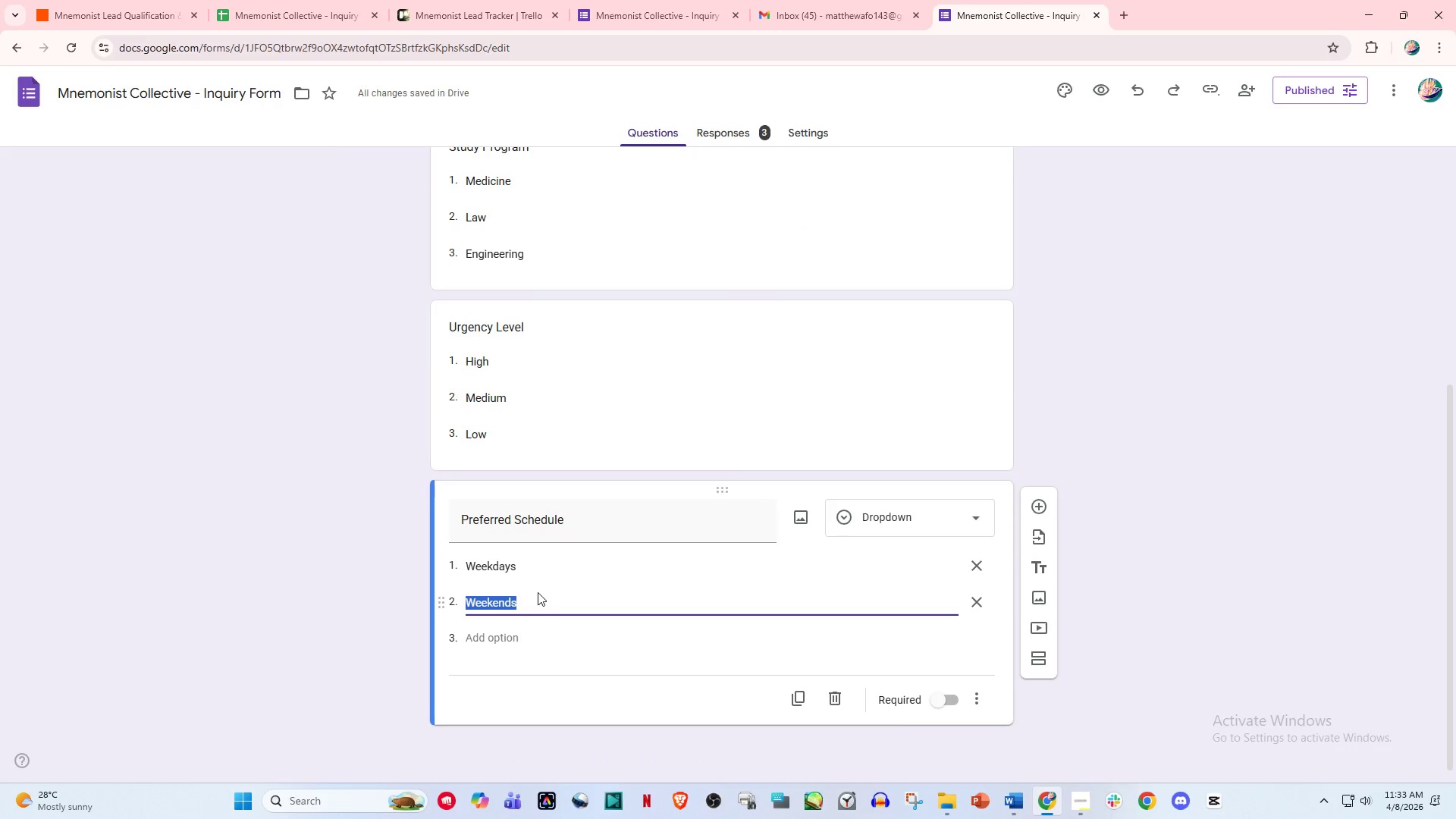 
left_click([531, 571])
 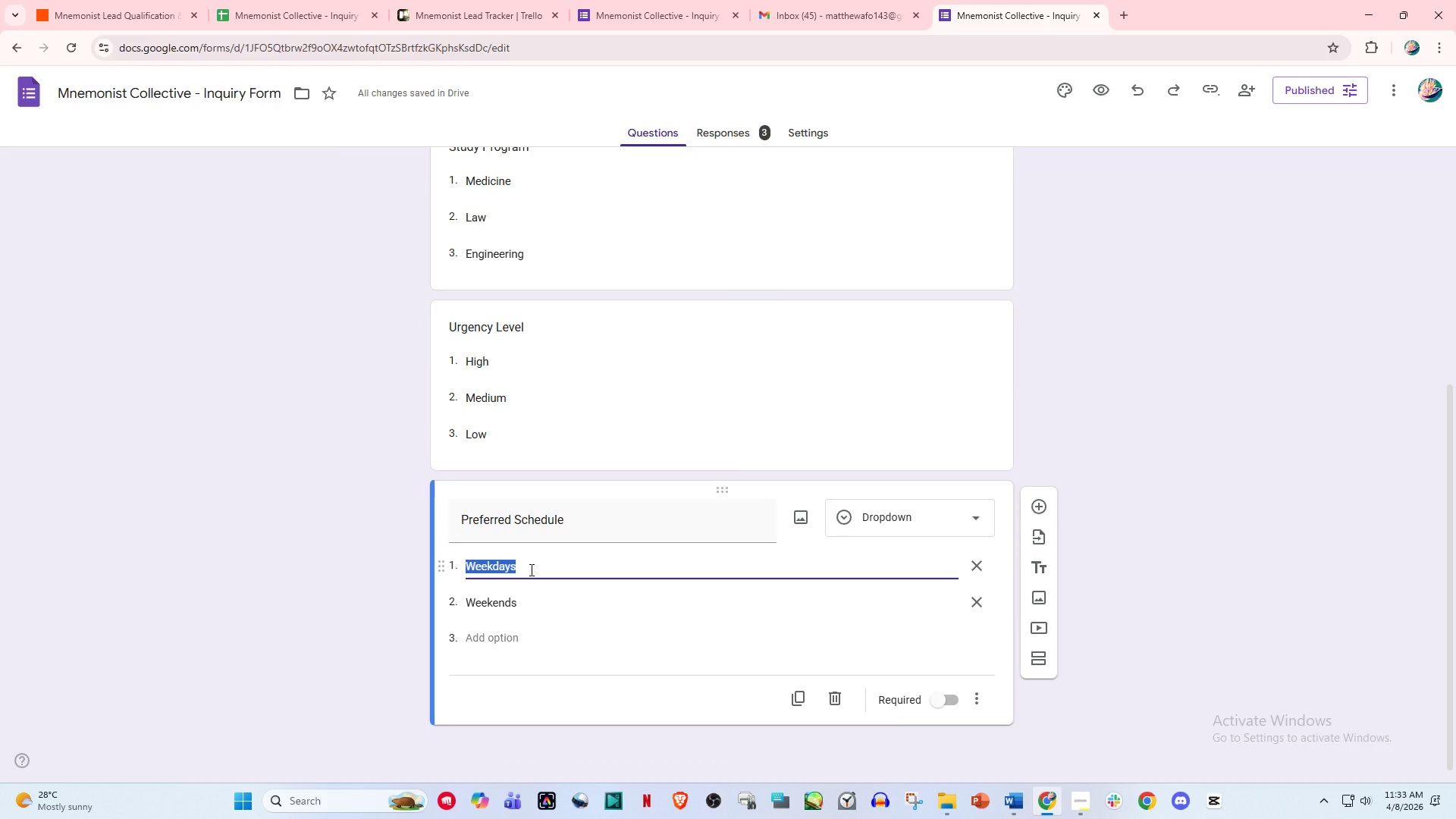 
wait(7.78)
 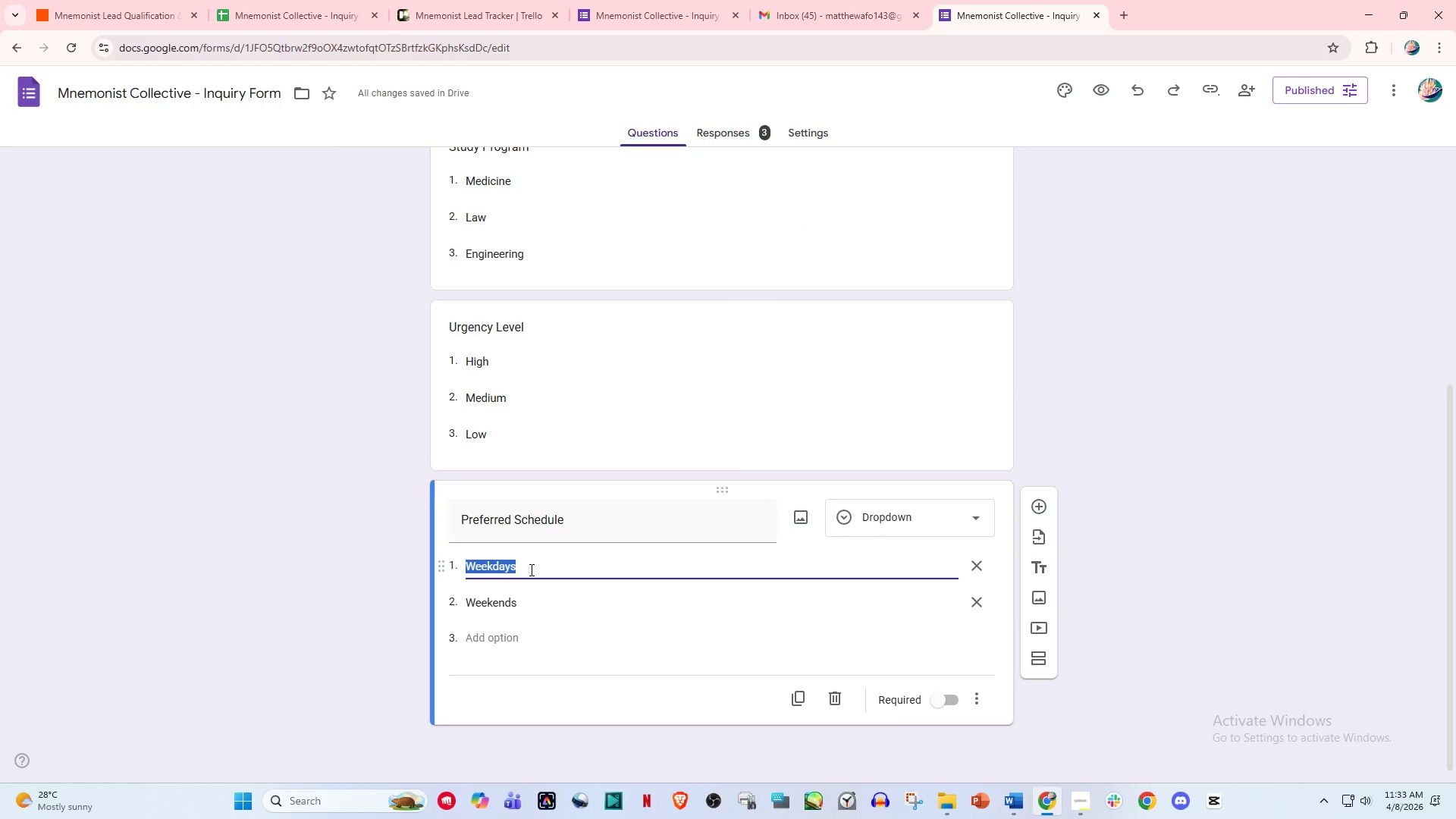 
double_click([494, 635])
 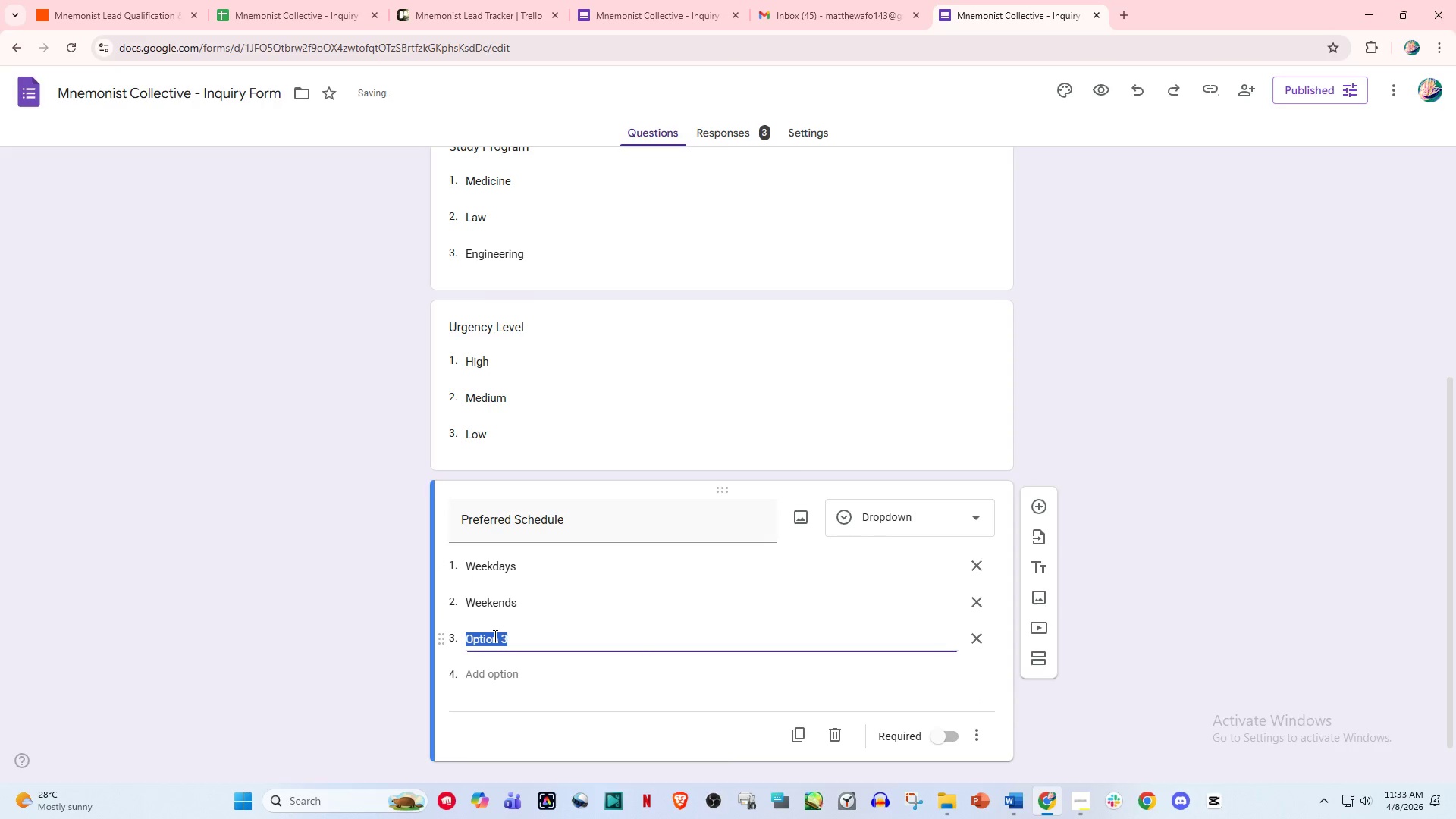 
type(Evenings)
 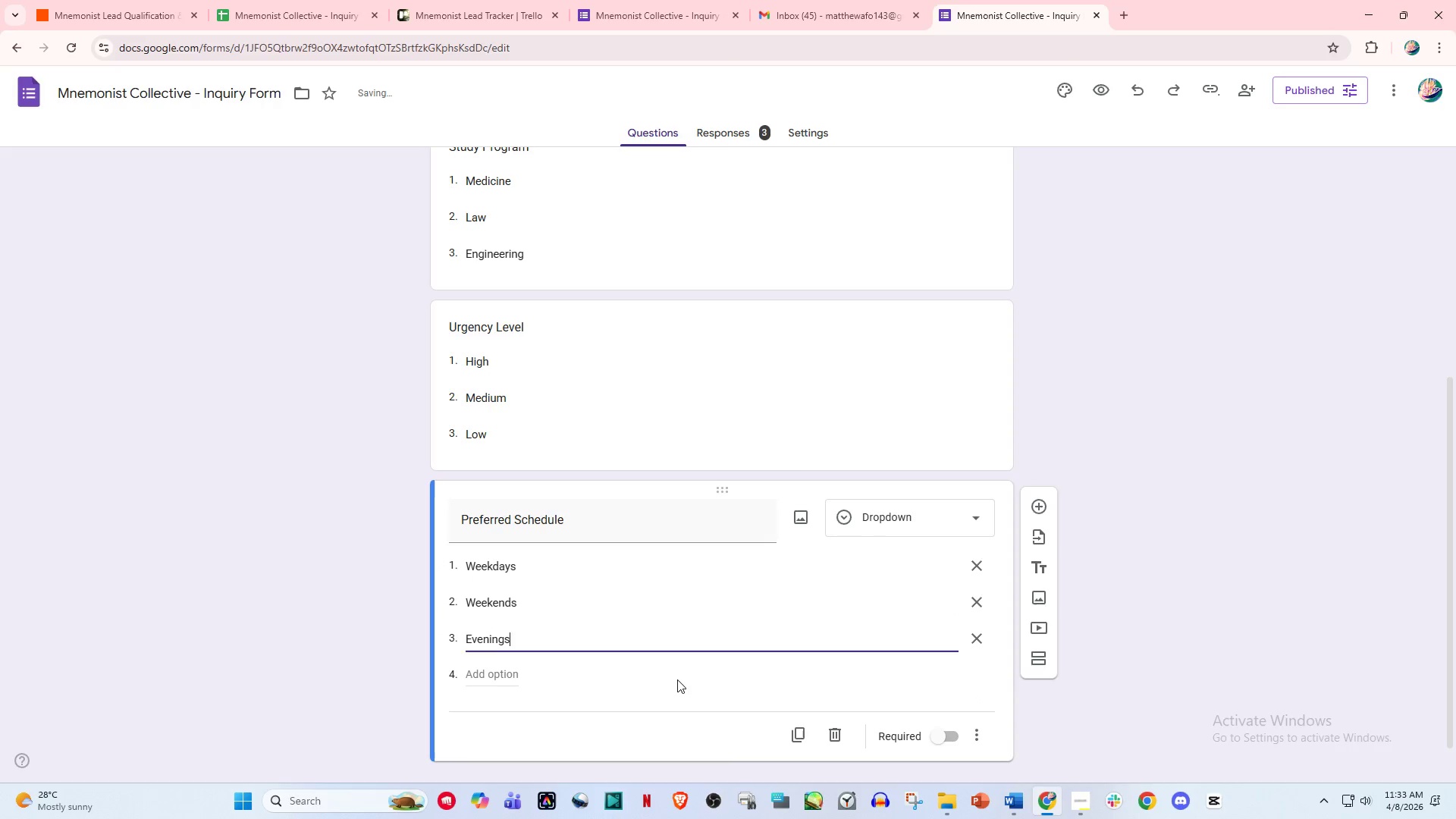 
left_click([679, 681])
 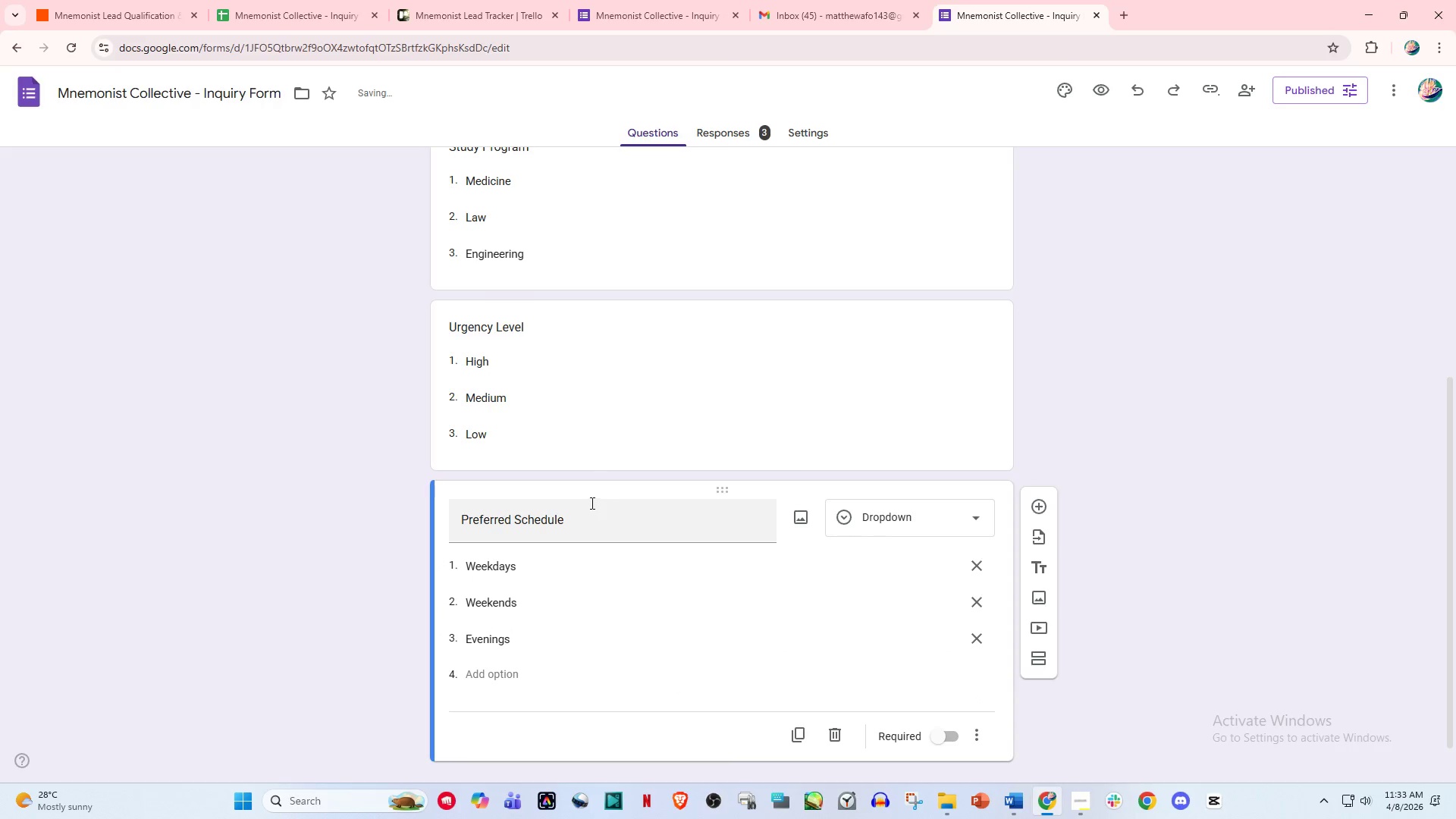 
scroll: coordinate [592, 480], scroll_direction: up, amount: 3.0
 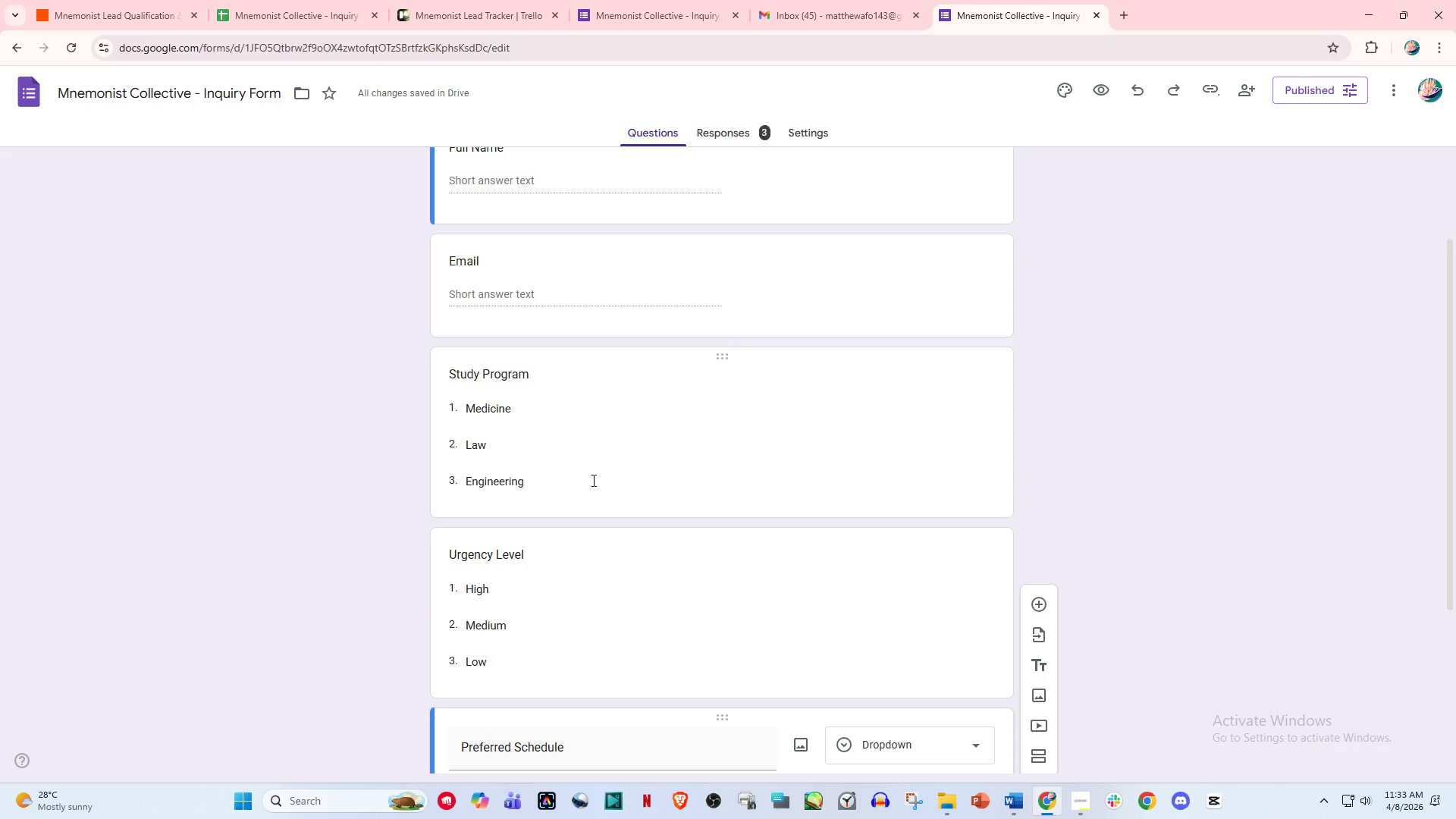 
wait(5.78)
 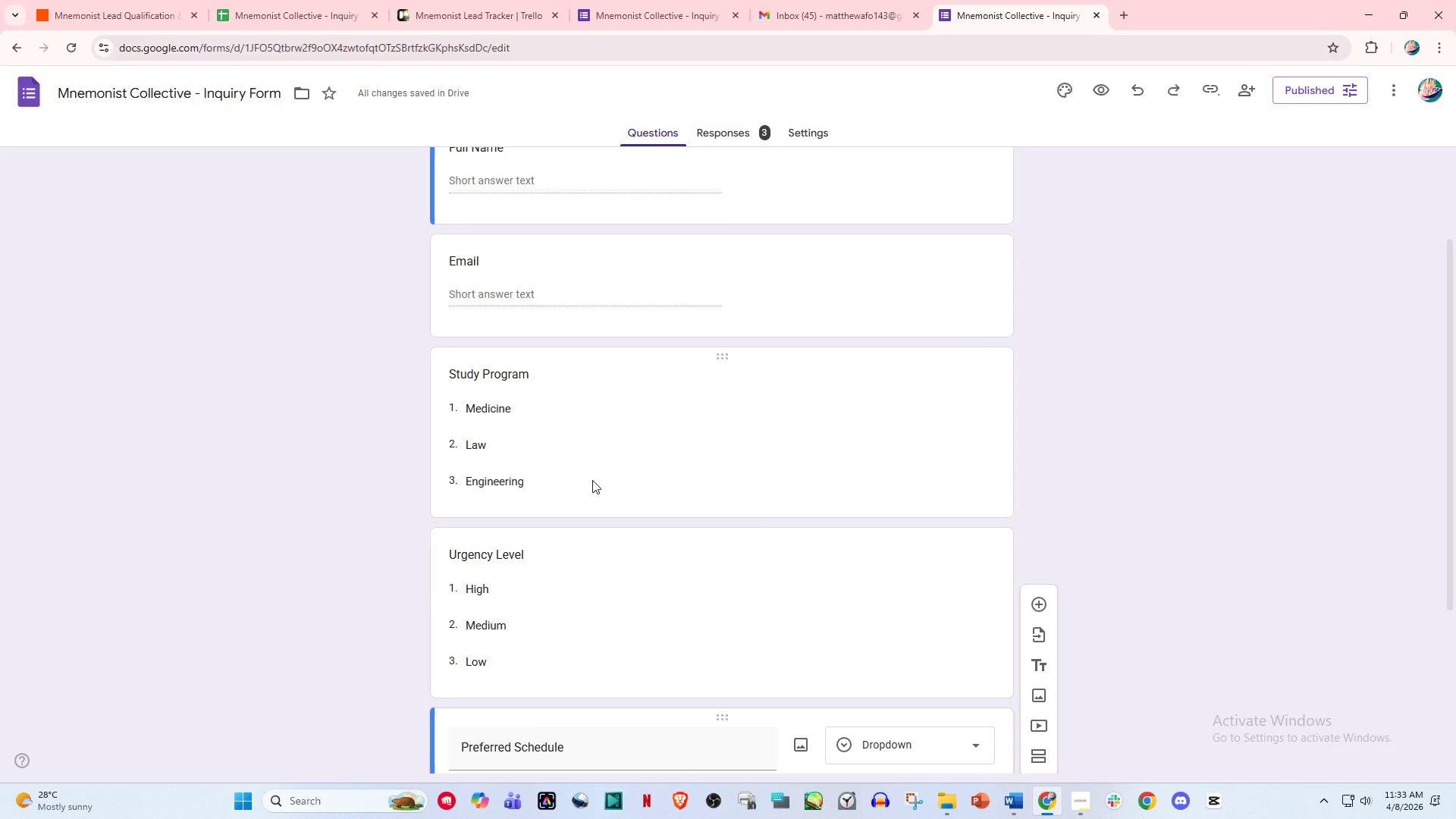 
left_click([587, 413])
 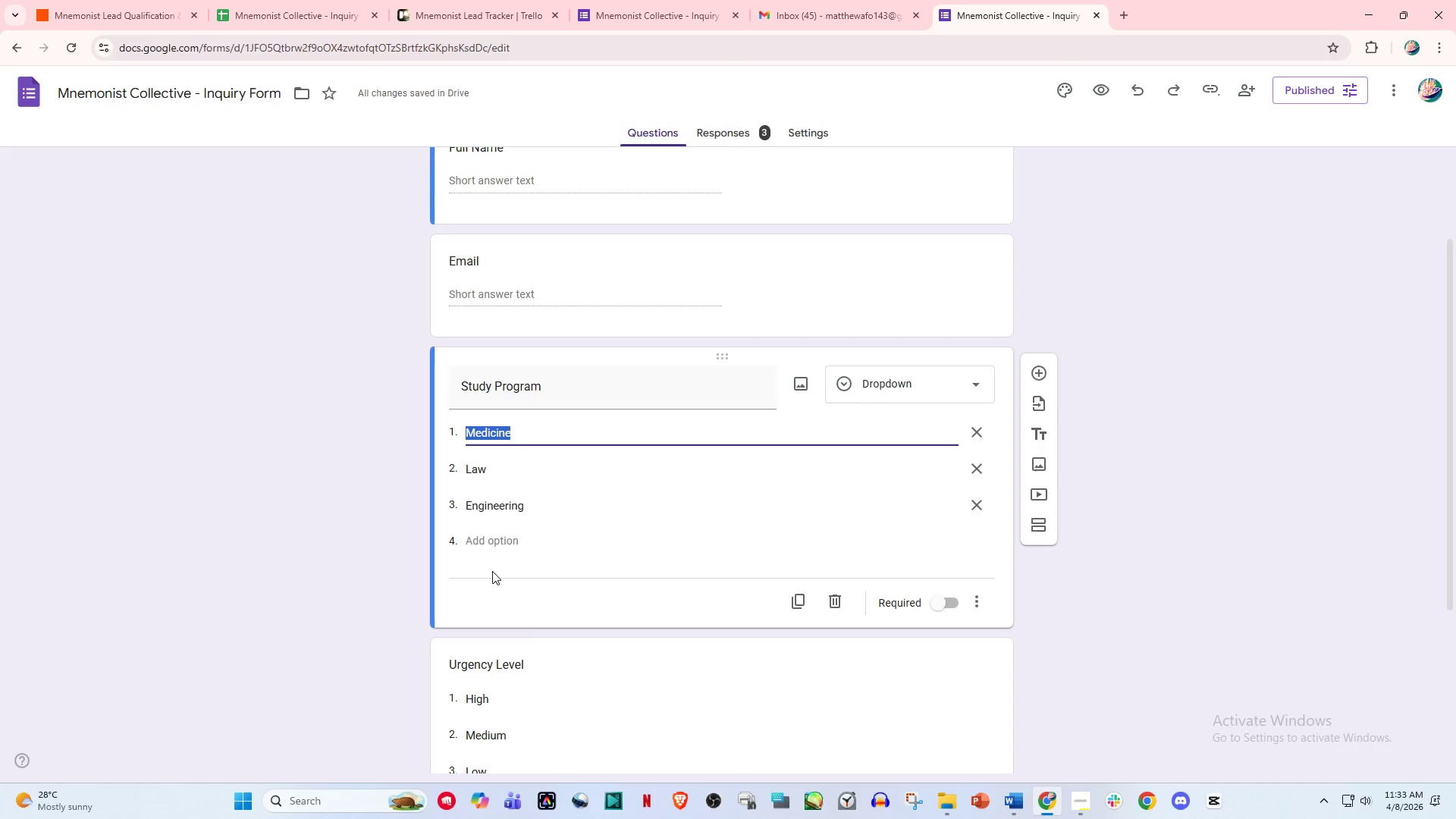 
left_click([509, 535])
 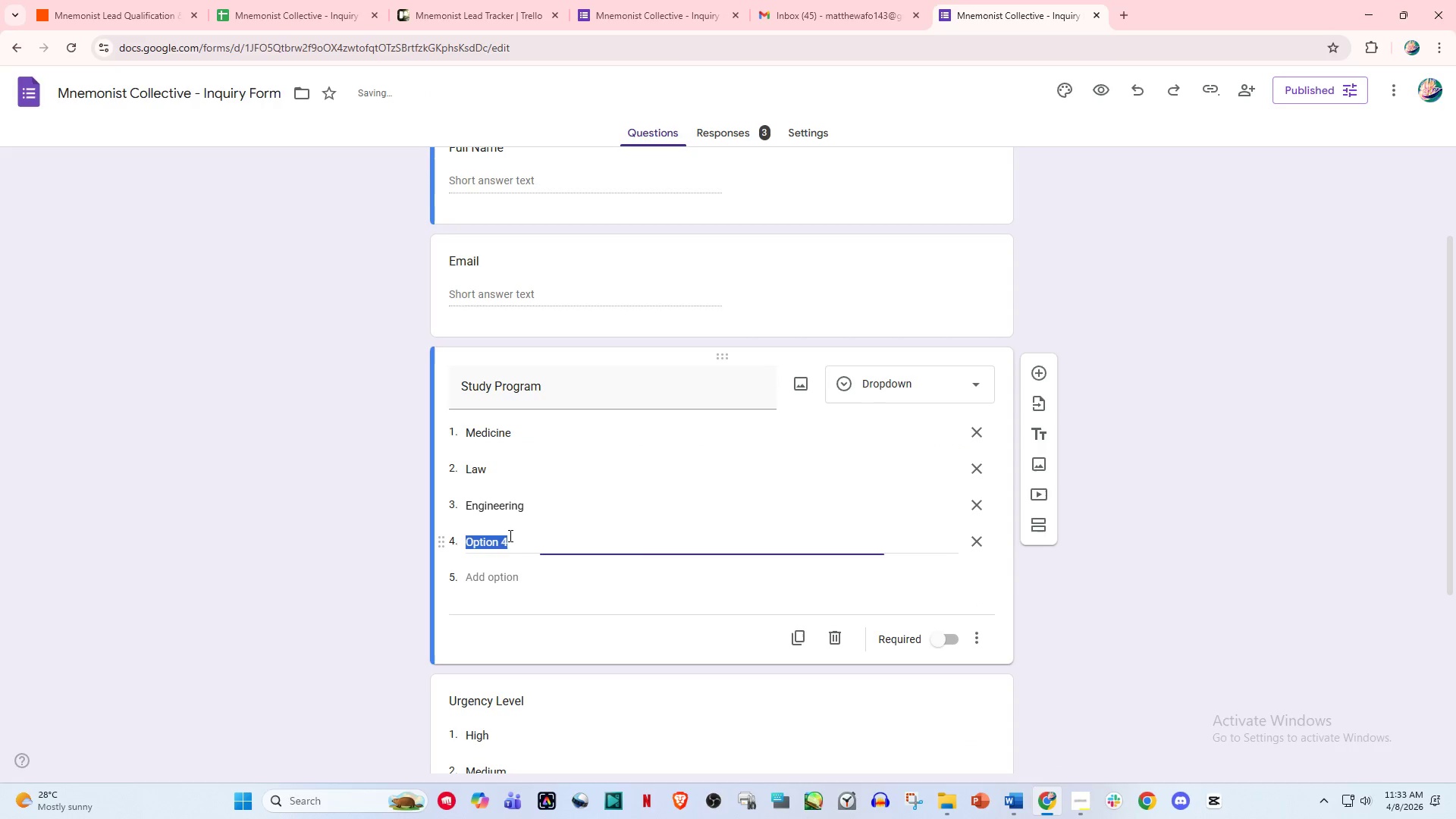 
type(Educayti)
key(Backspace)
key(Backspace)
type(ti)
key(Backspace)
key(Backspace)
key(Backspace)
type(tion)
 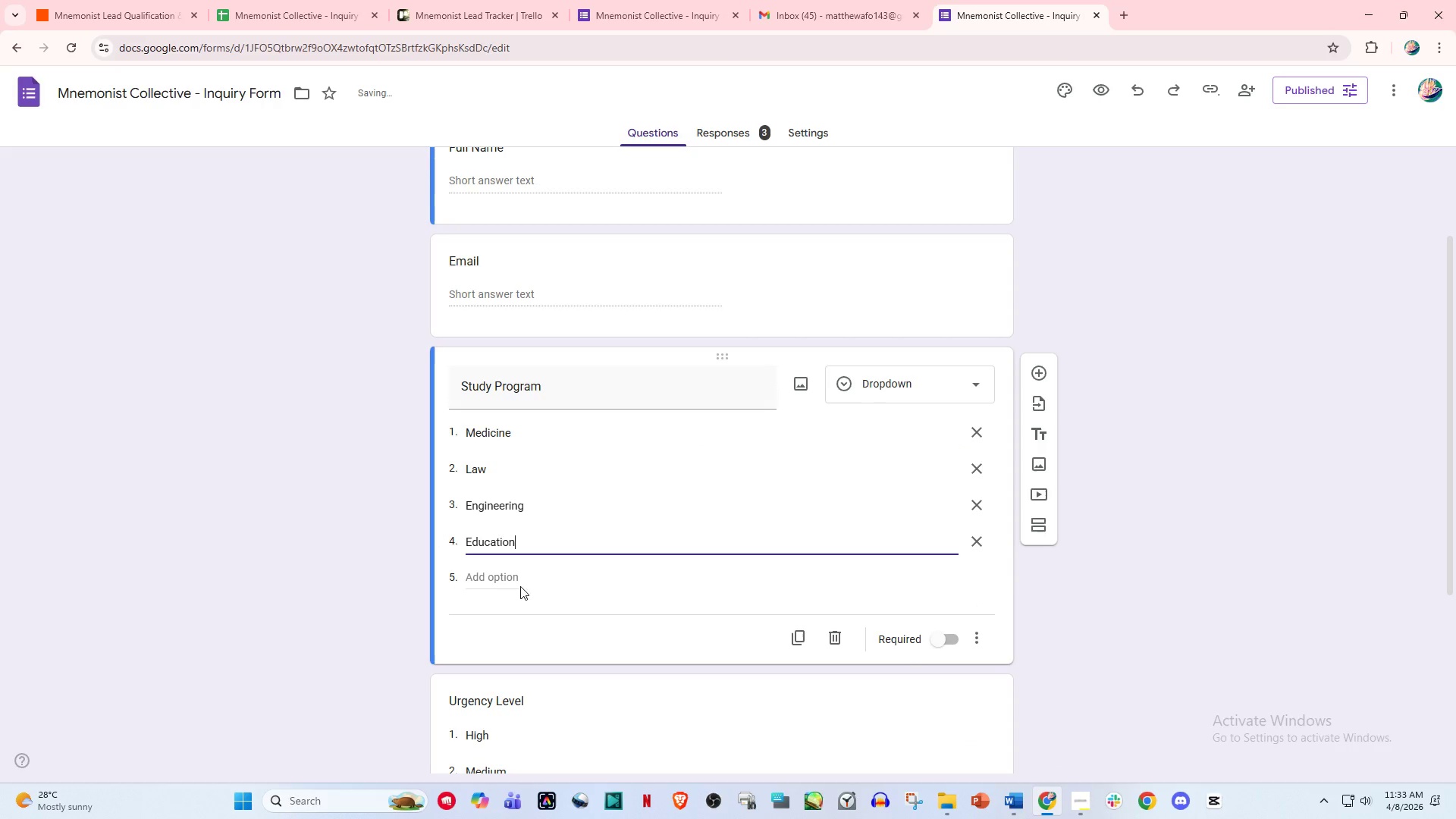 
left_click([538, 582])
 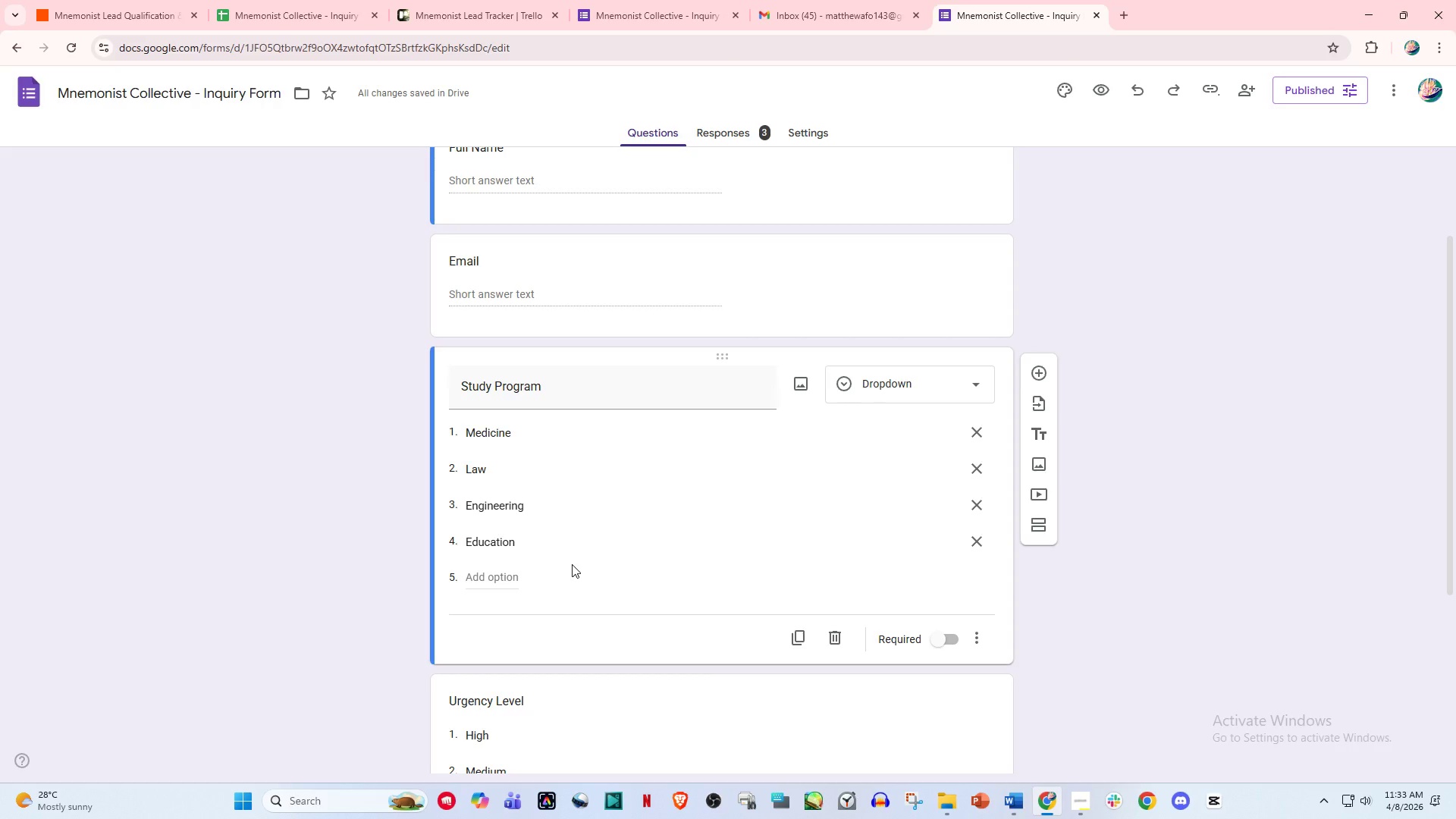 
left_click([500, 579])
 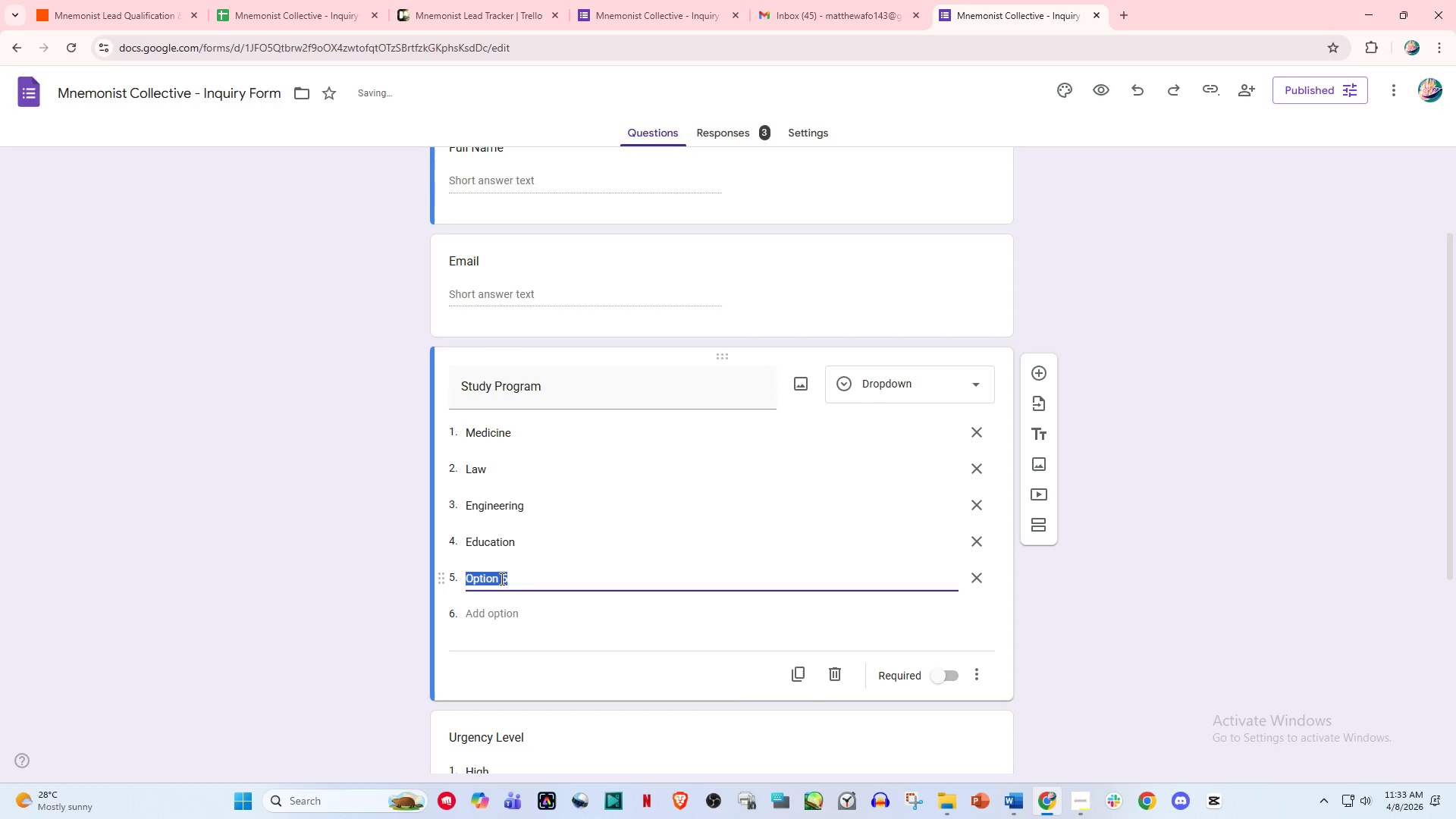 
type(IT)
 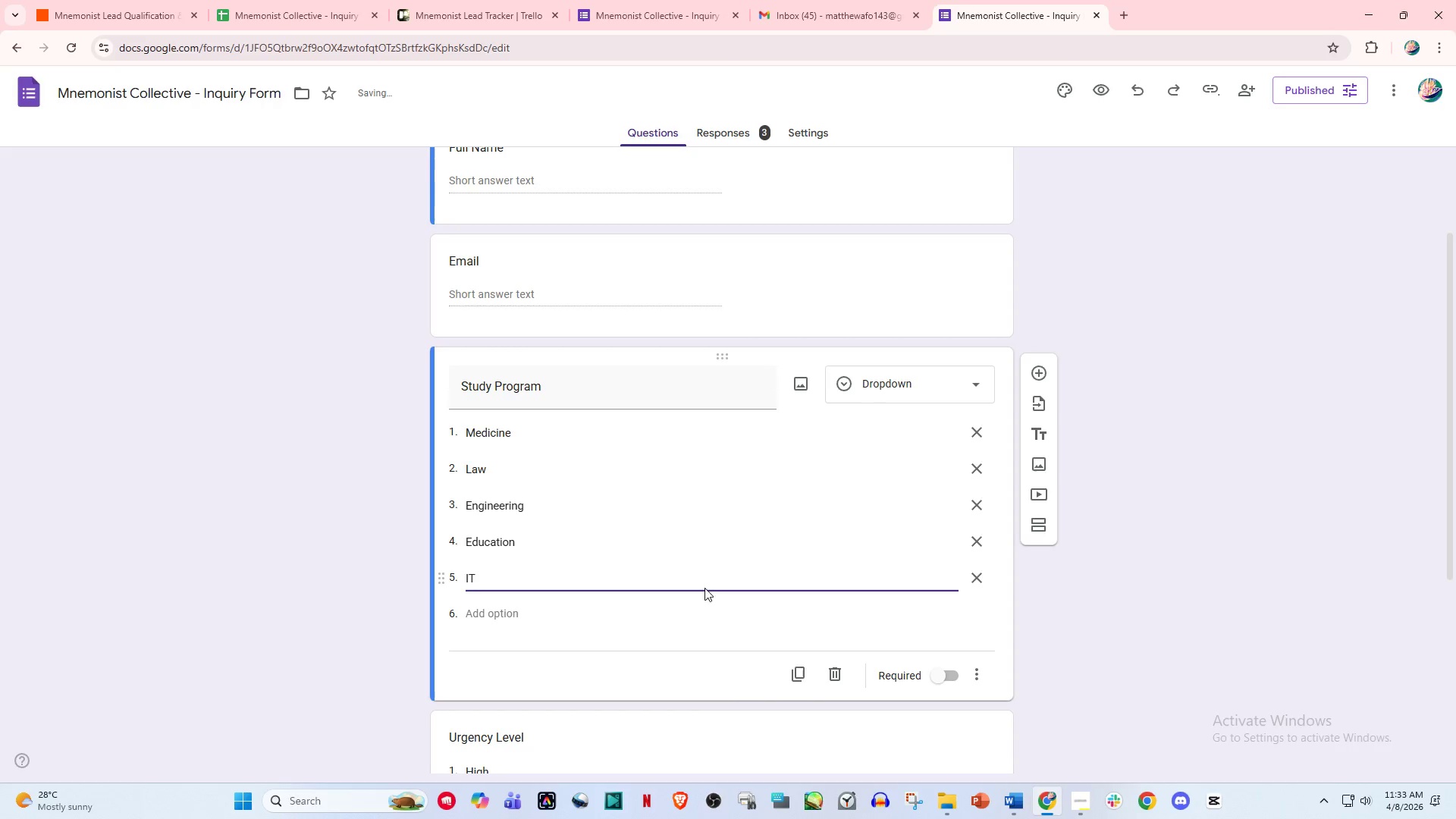 
left_click([672, 574])
 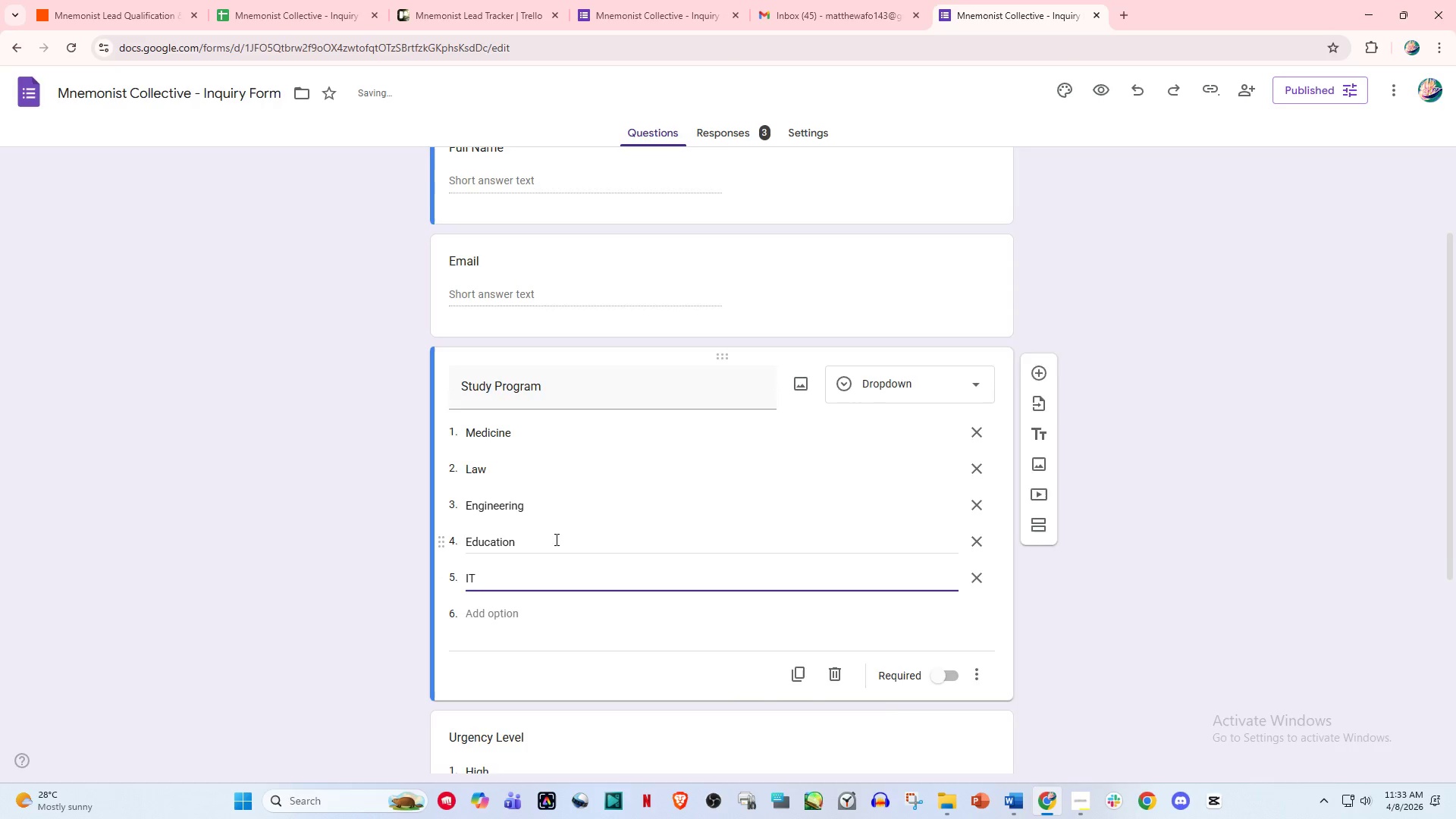 
scroll: coordinate [555, 539], scroll_direction: up, amount: 3.0
 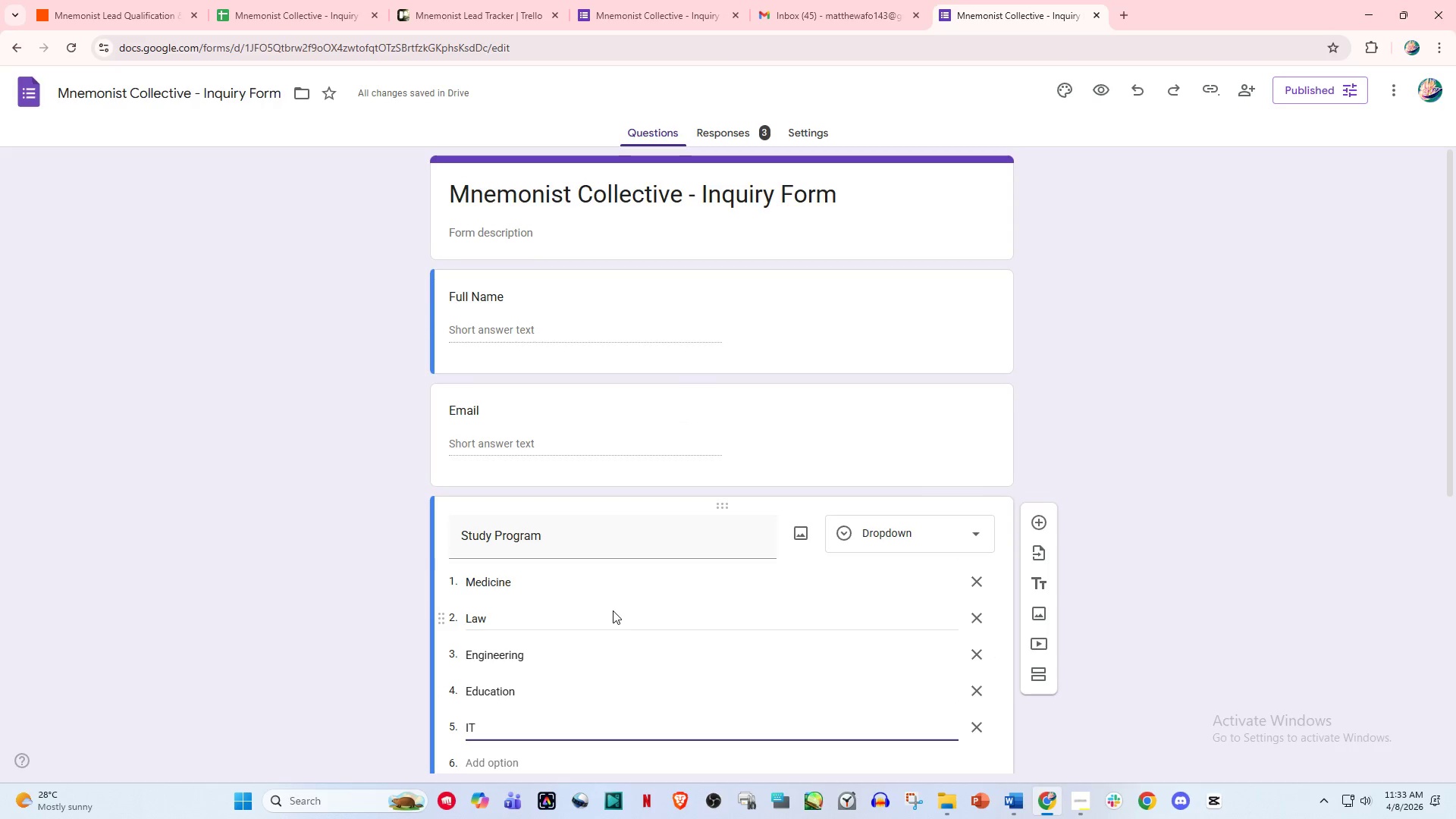 
scroll: coordinate [625, 636], scroll_direction: down, amount: 5.0
 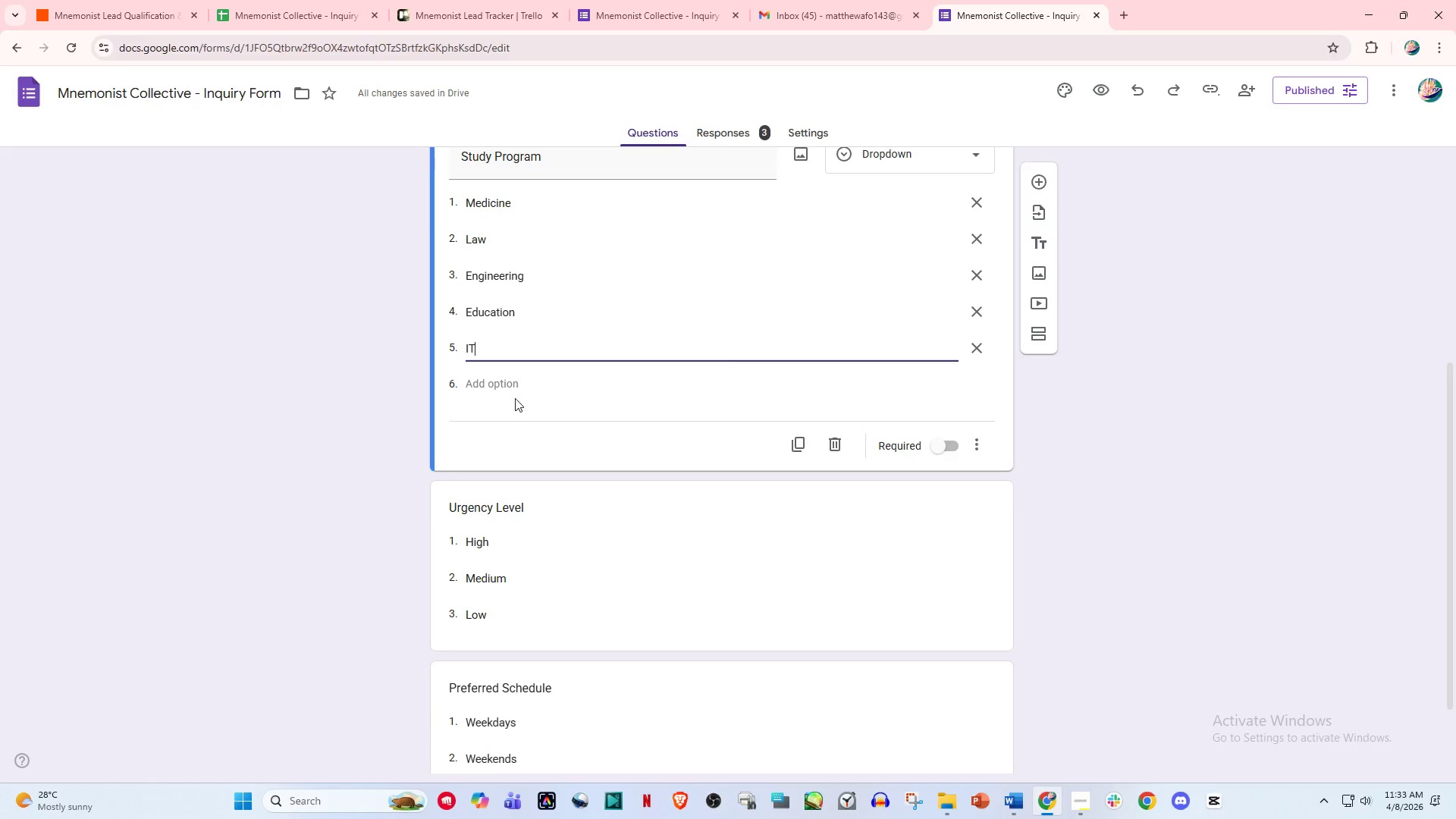 
left_click([503, 376])
 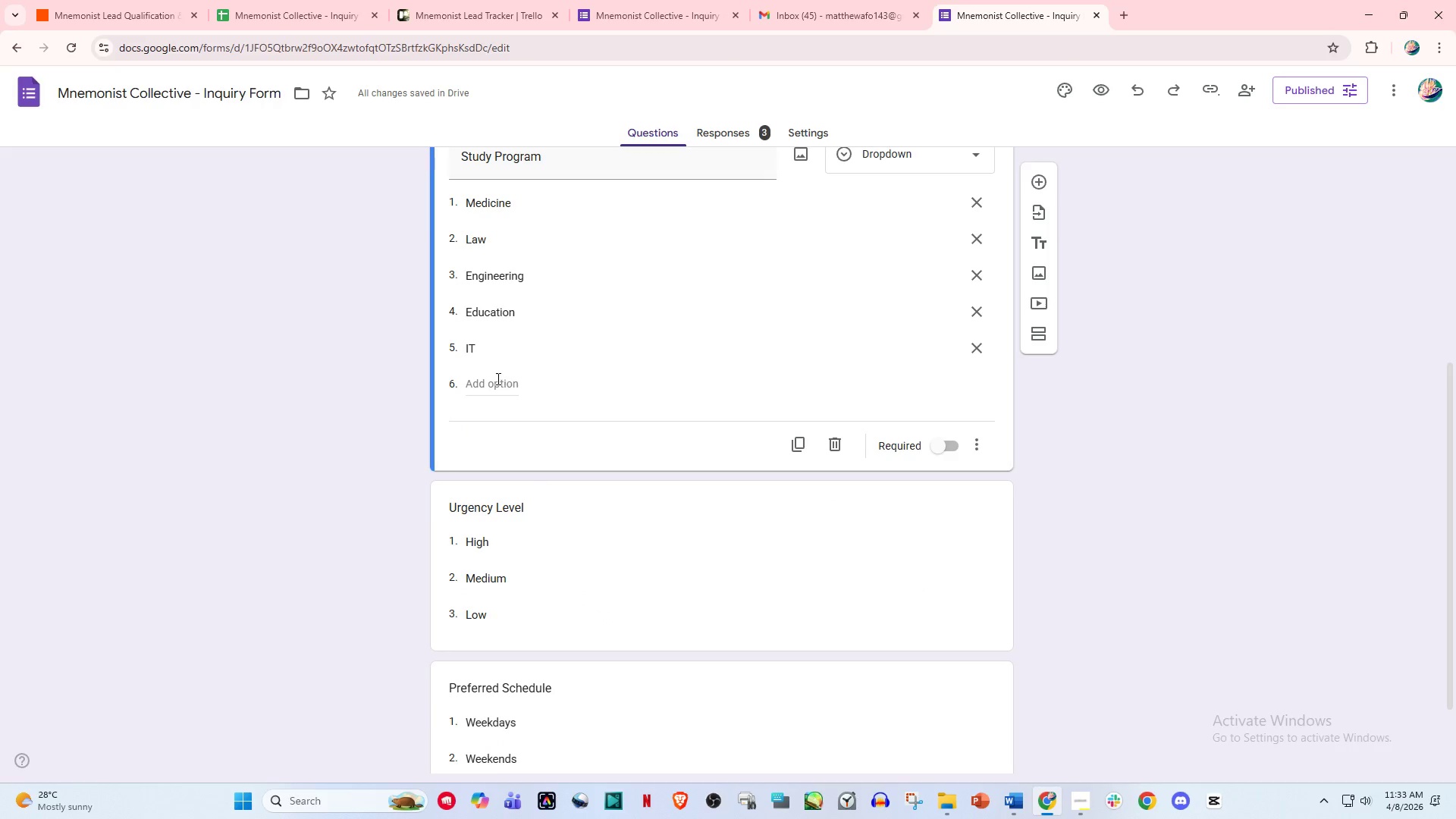 
left_click([497, 379])
 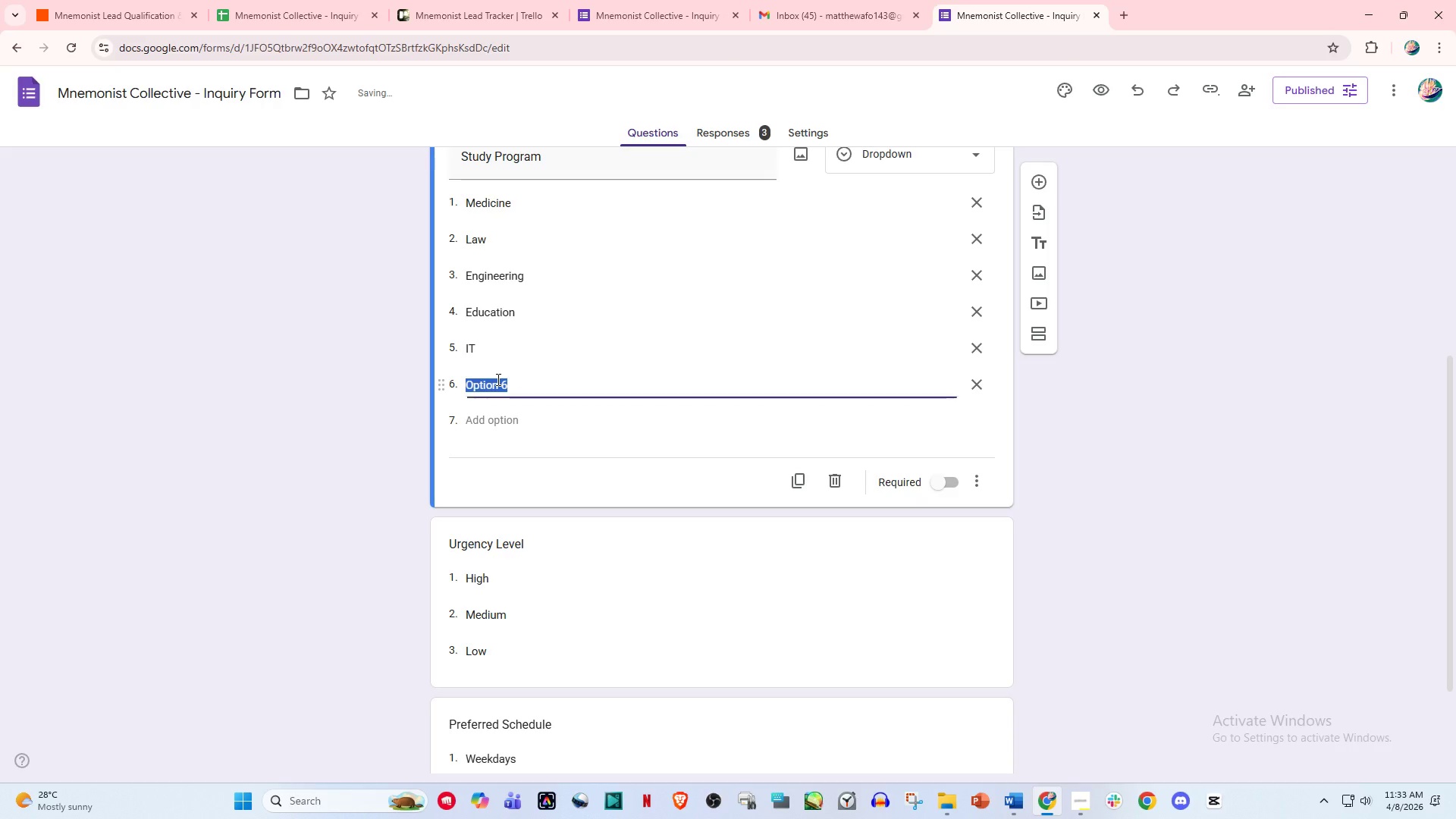 
type(Accountancy)
 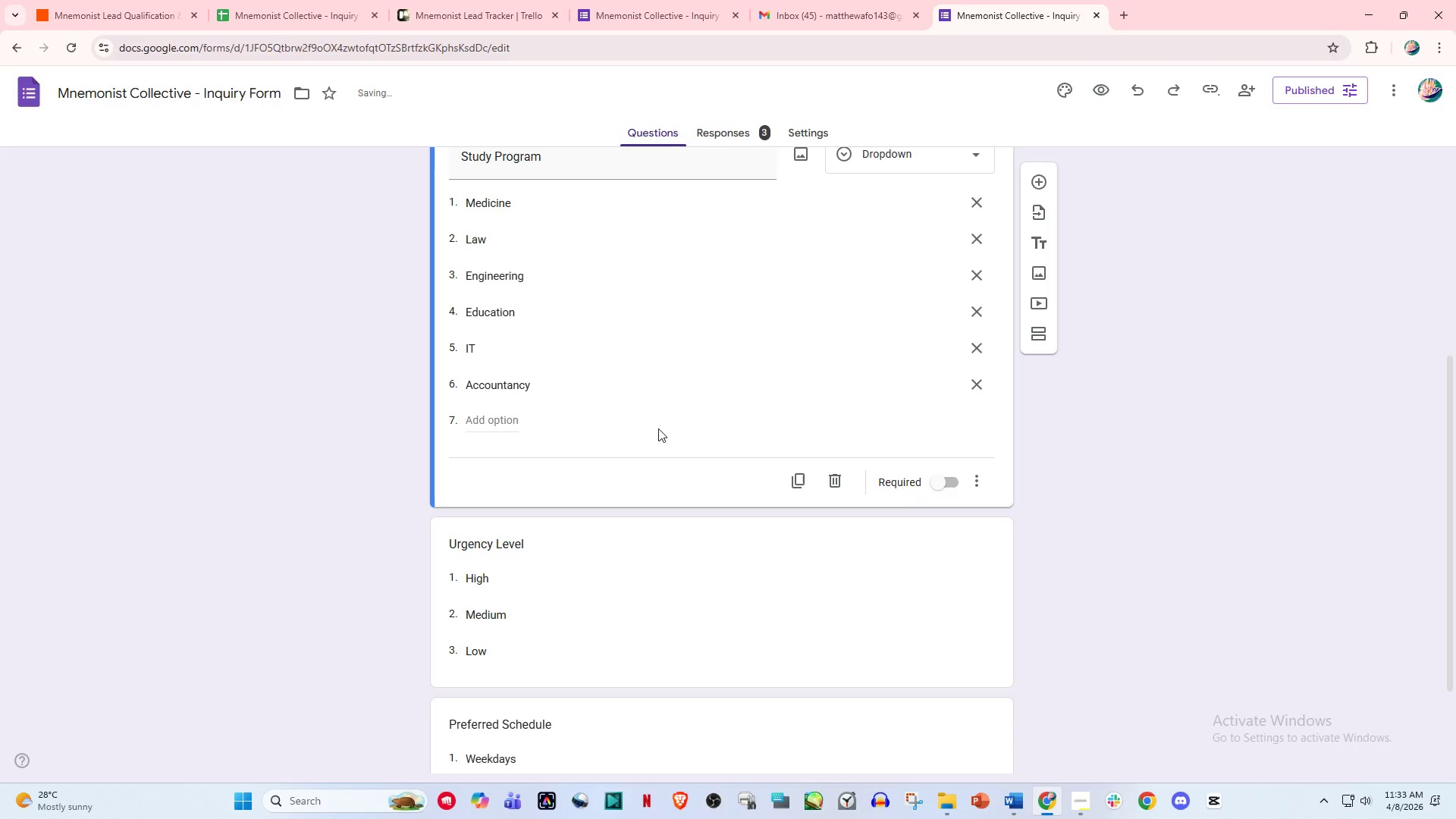 
double_click([515, 423])
 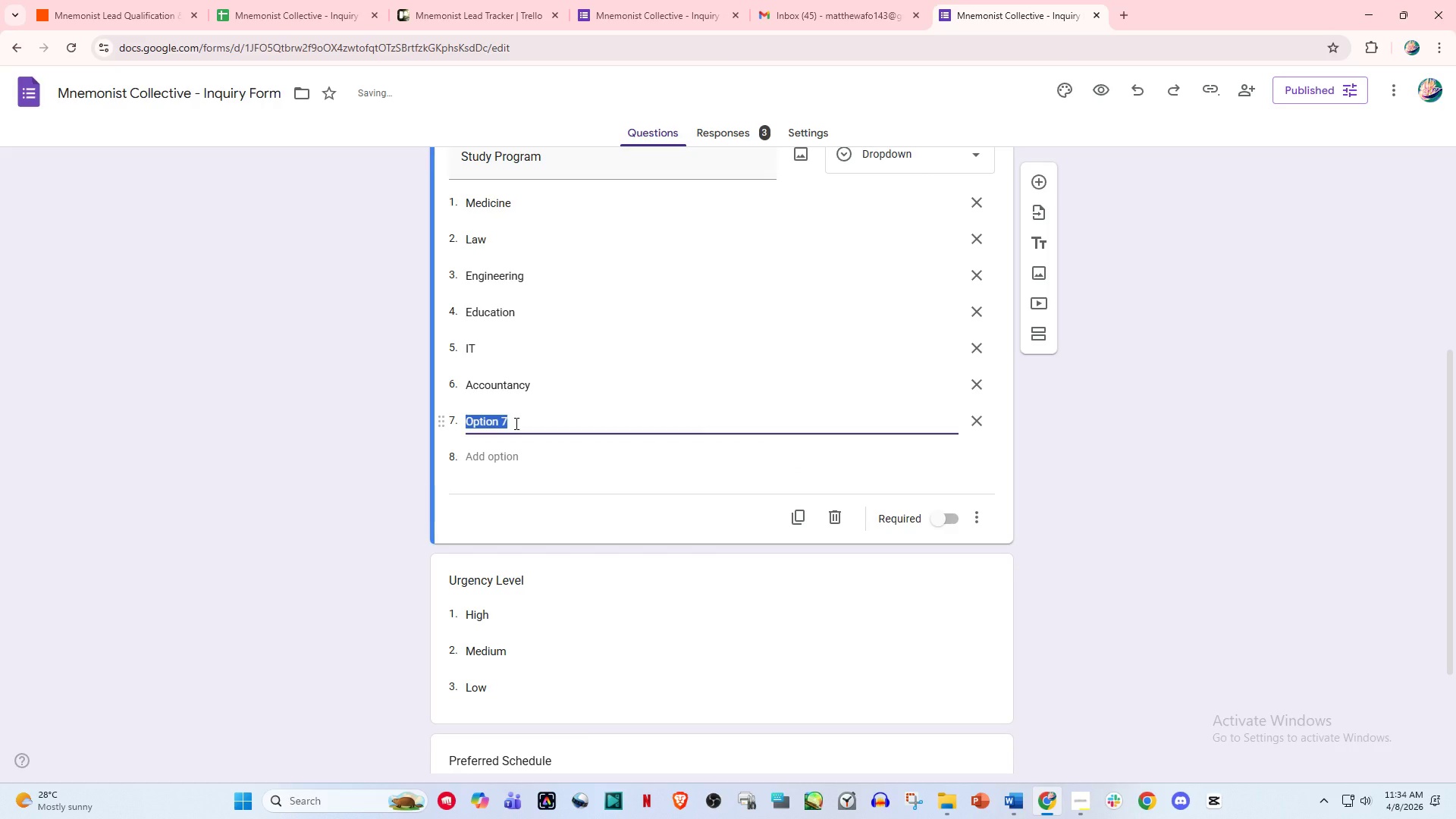 
type(Nursing)
 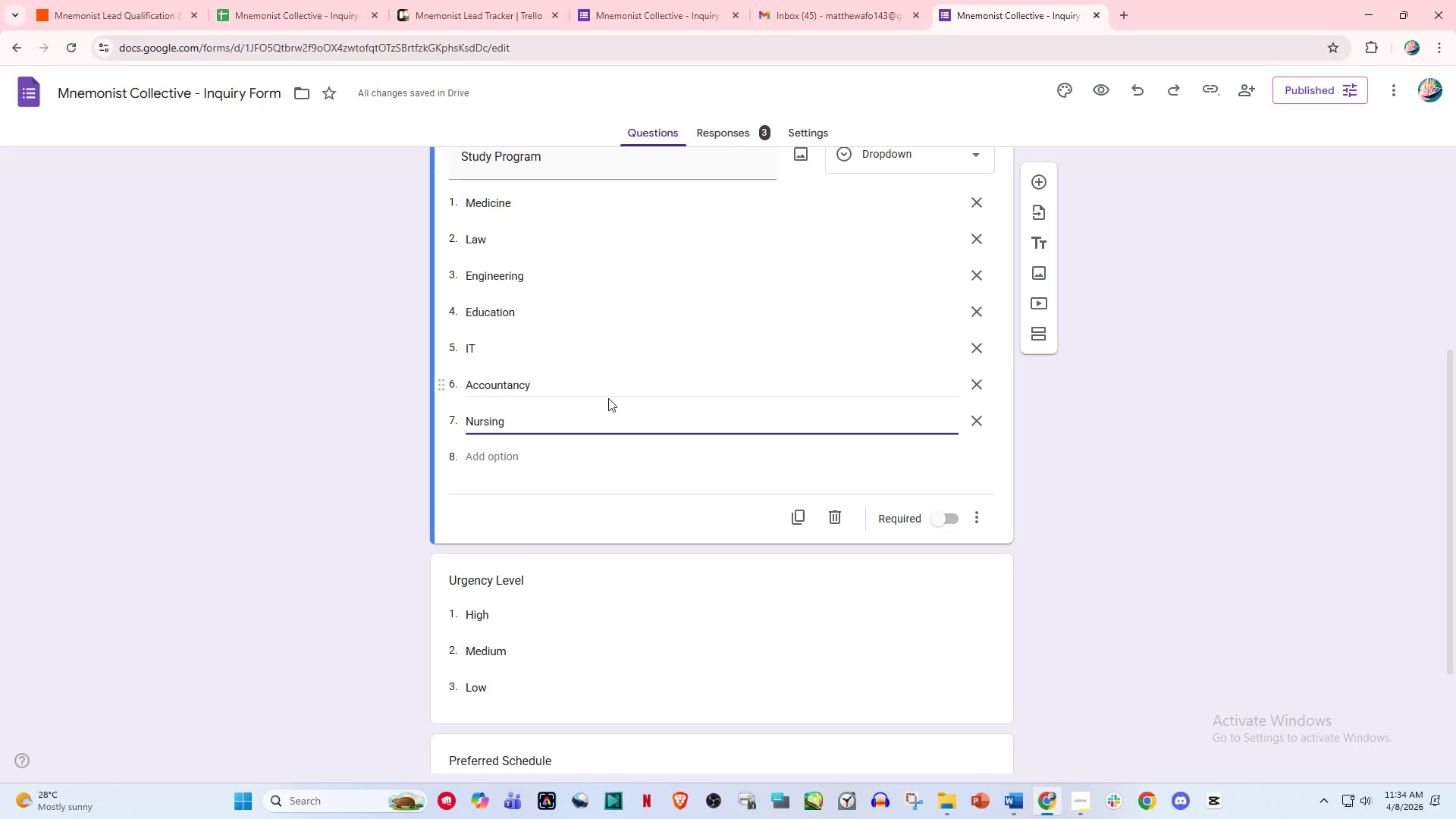 
wait(5.05)
 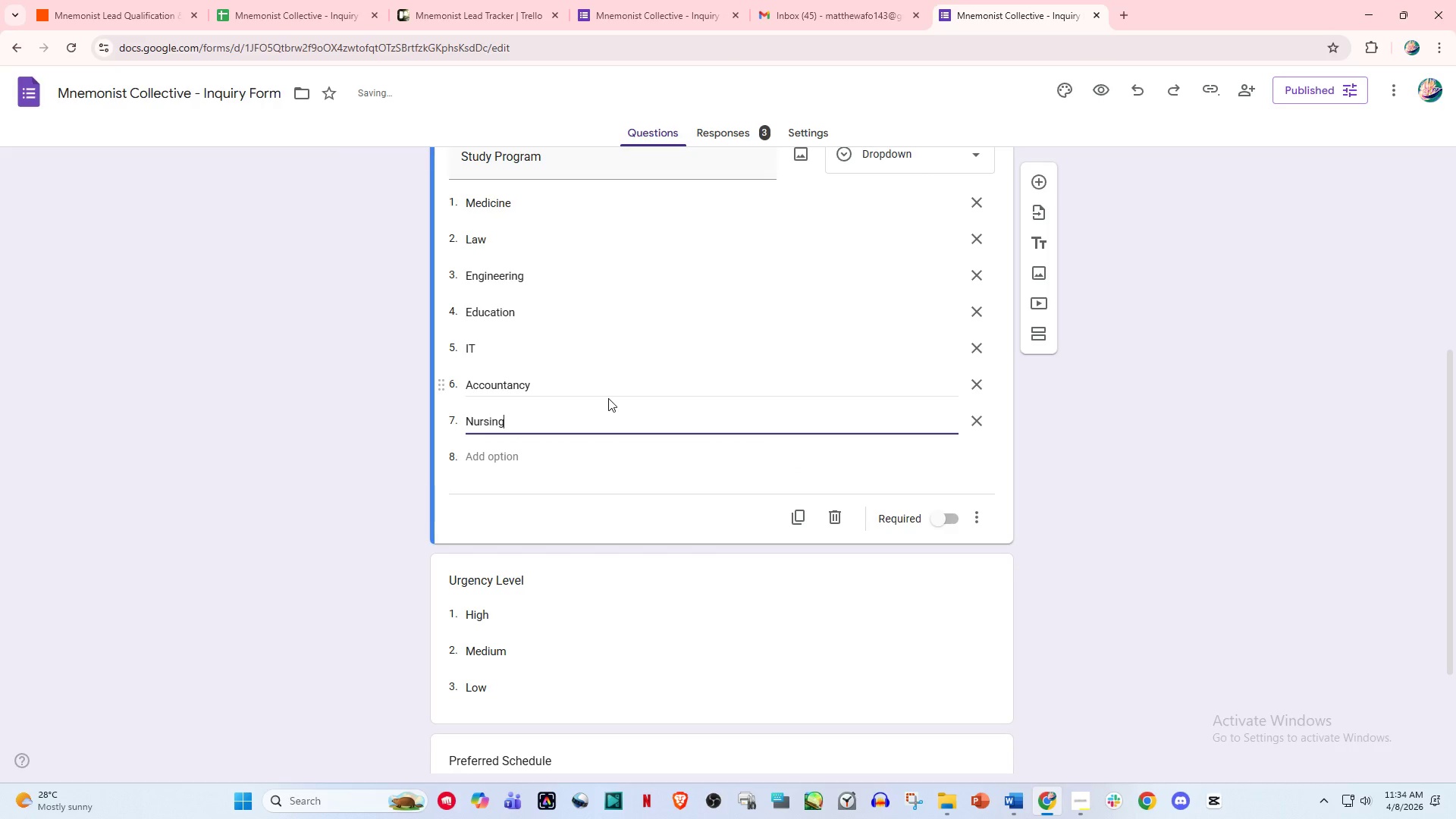 
left_click([573, 452])
 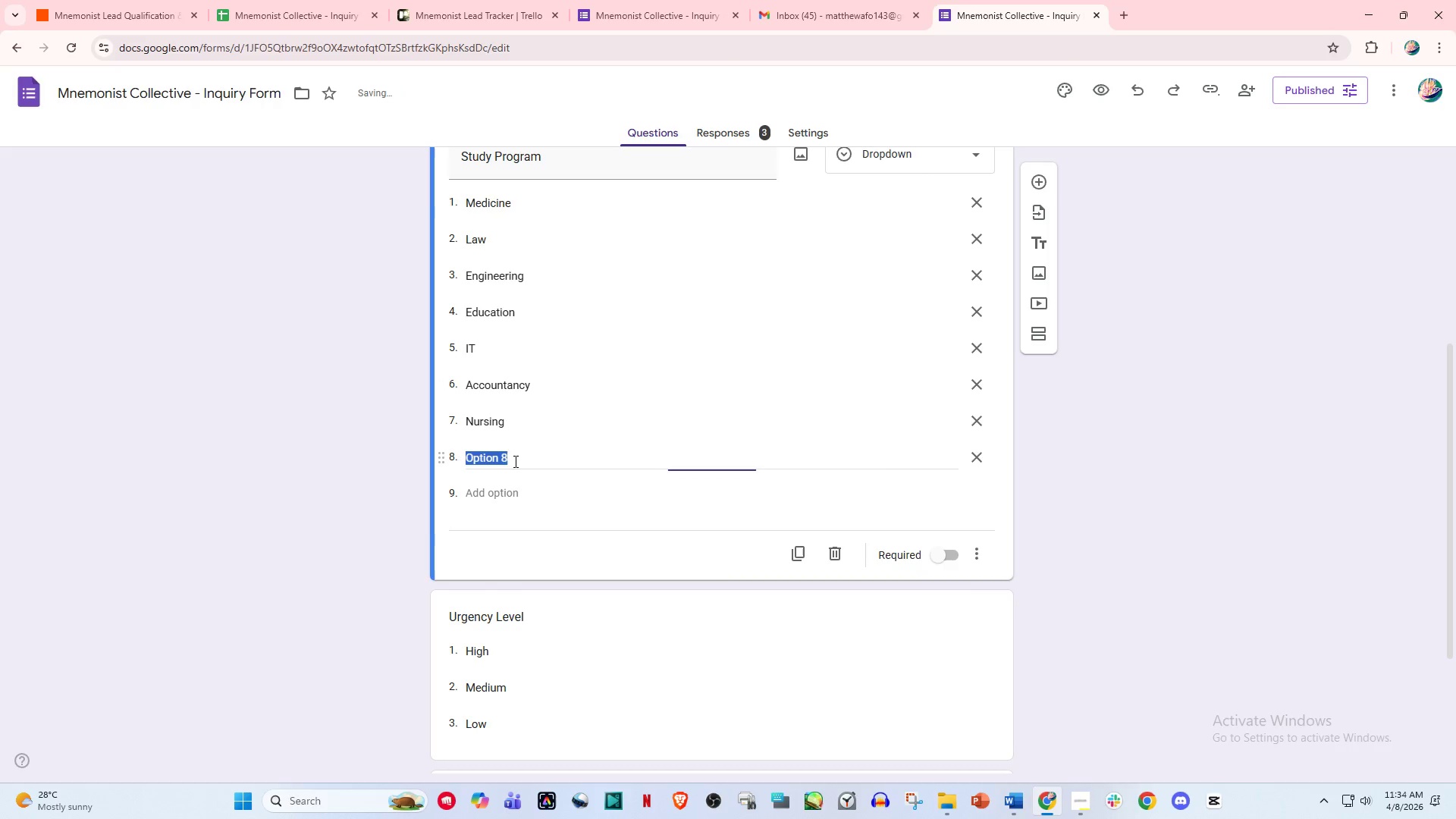 
type(Psychologu)
key(Backspace)
type(y)
 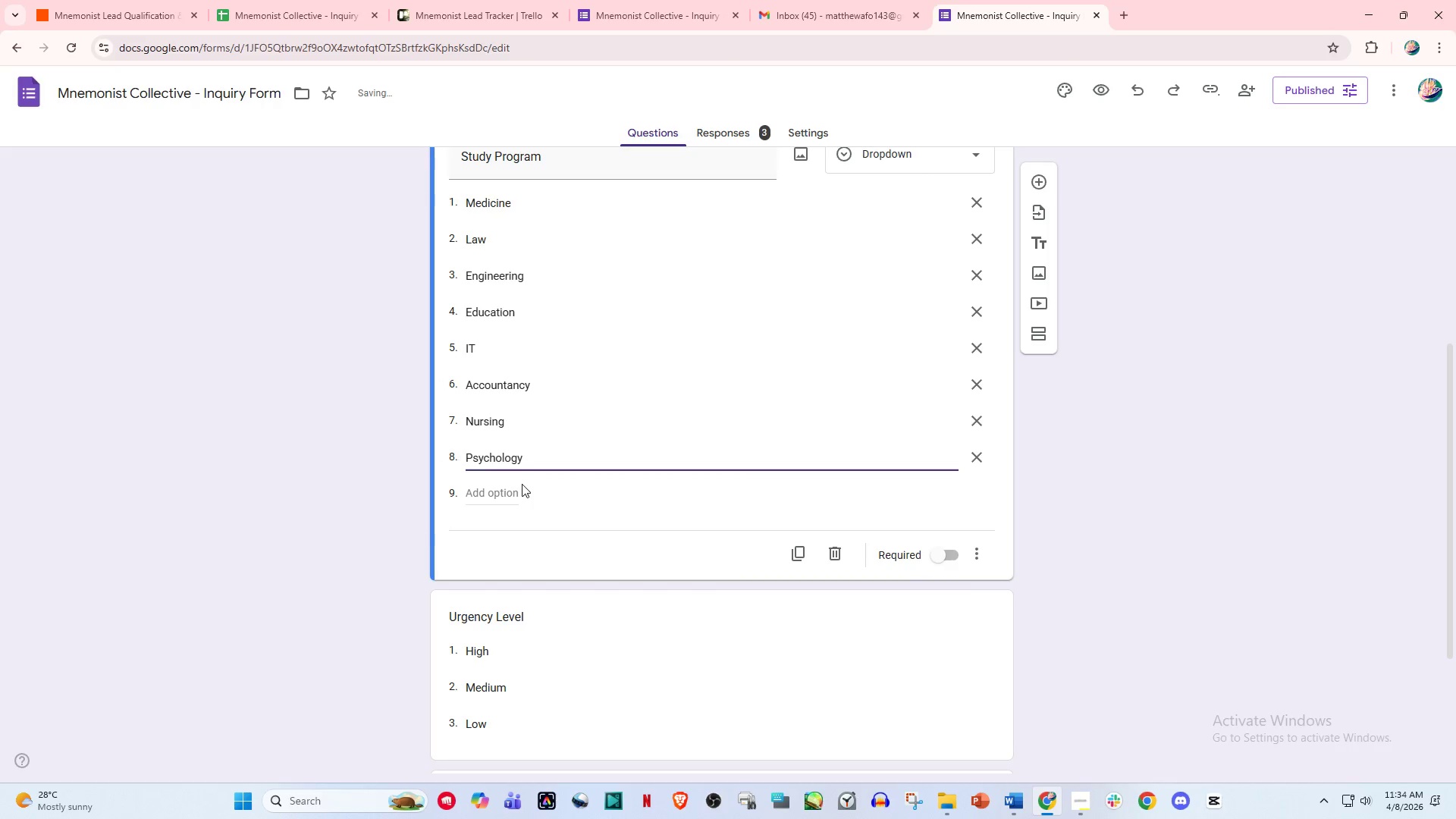 
left_click([522, 488])
 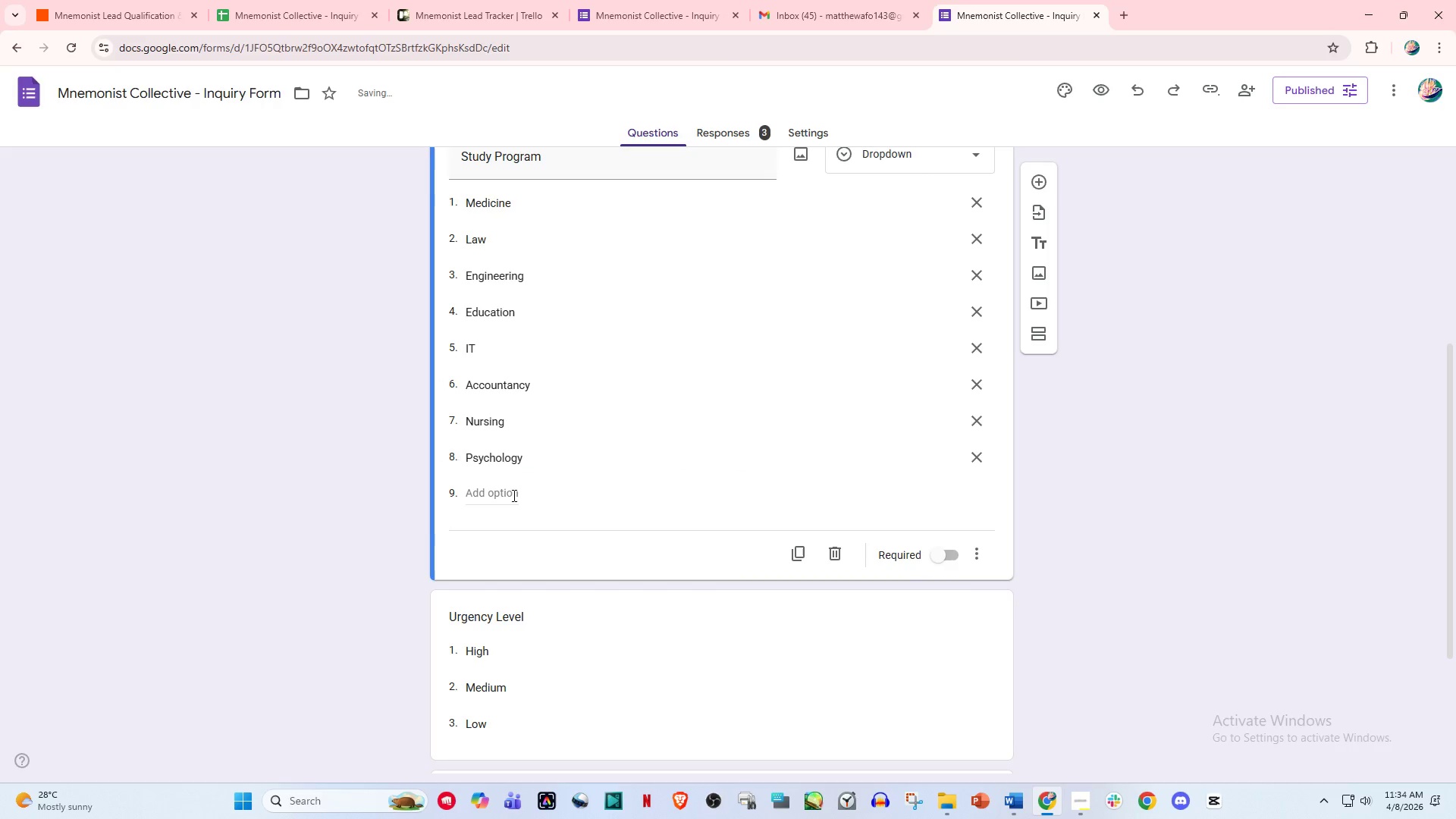 
left_click([508, 499])
 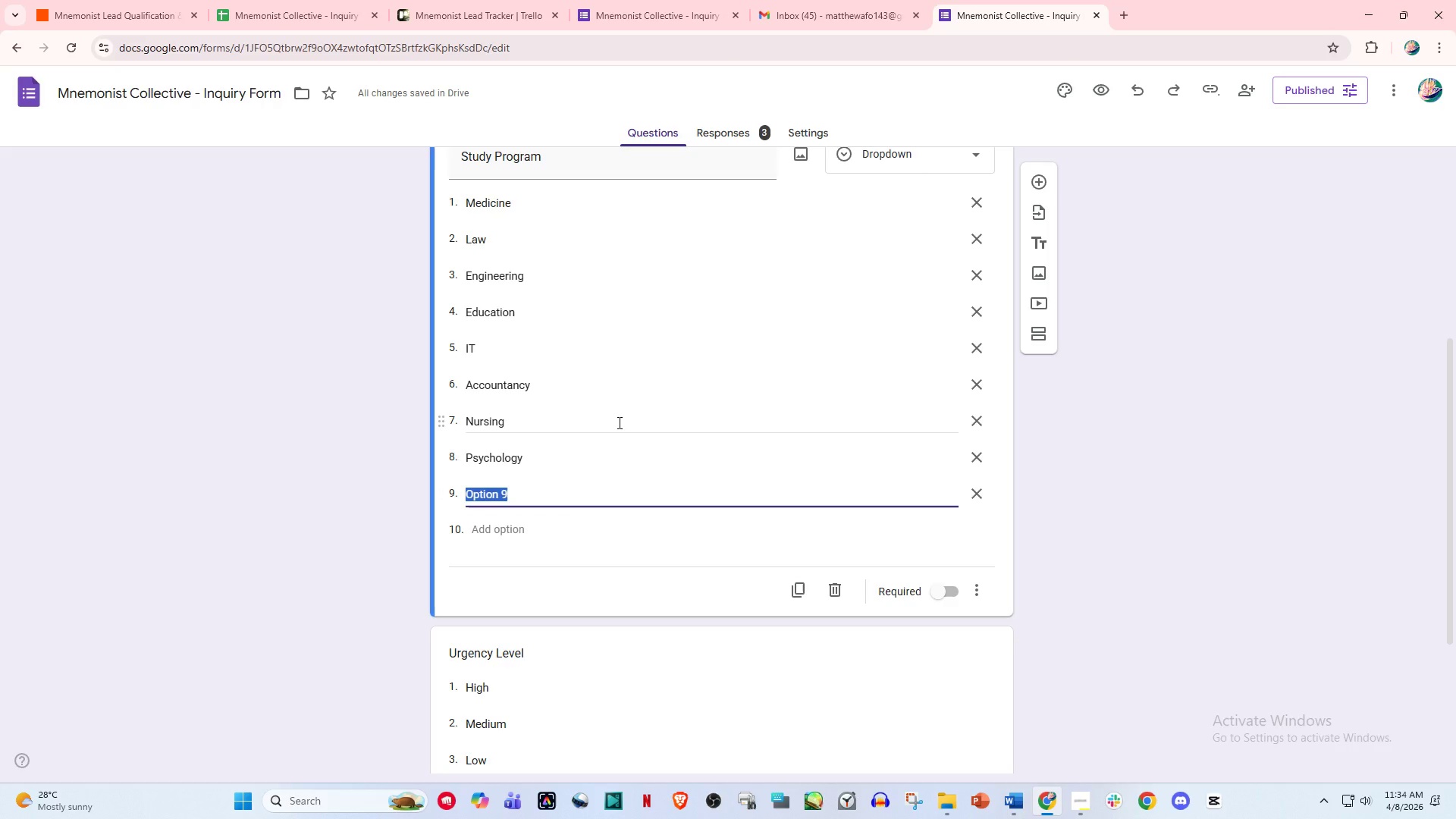 
wait(13.27)
 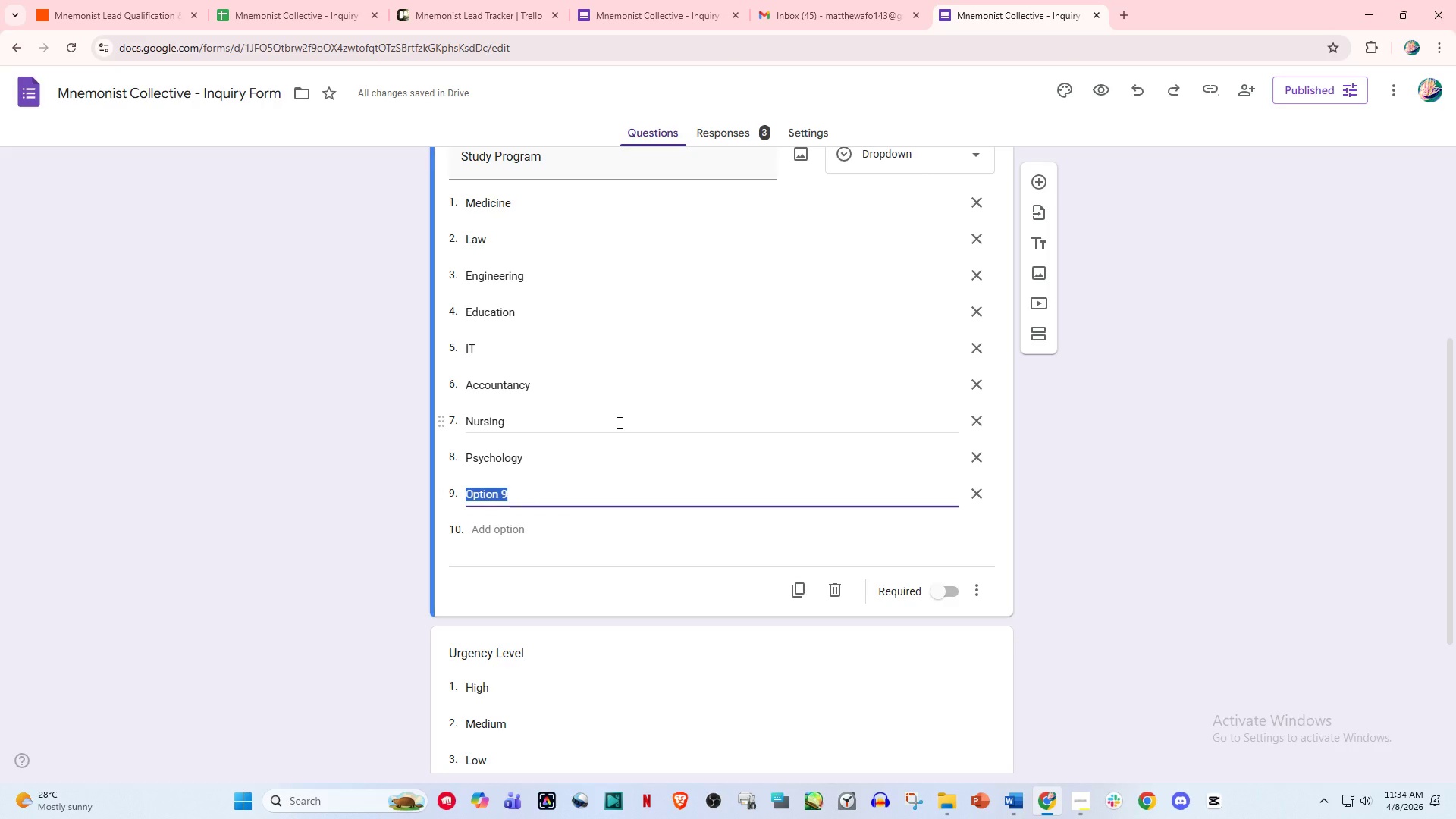 
type(Pharmacy)
 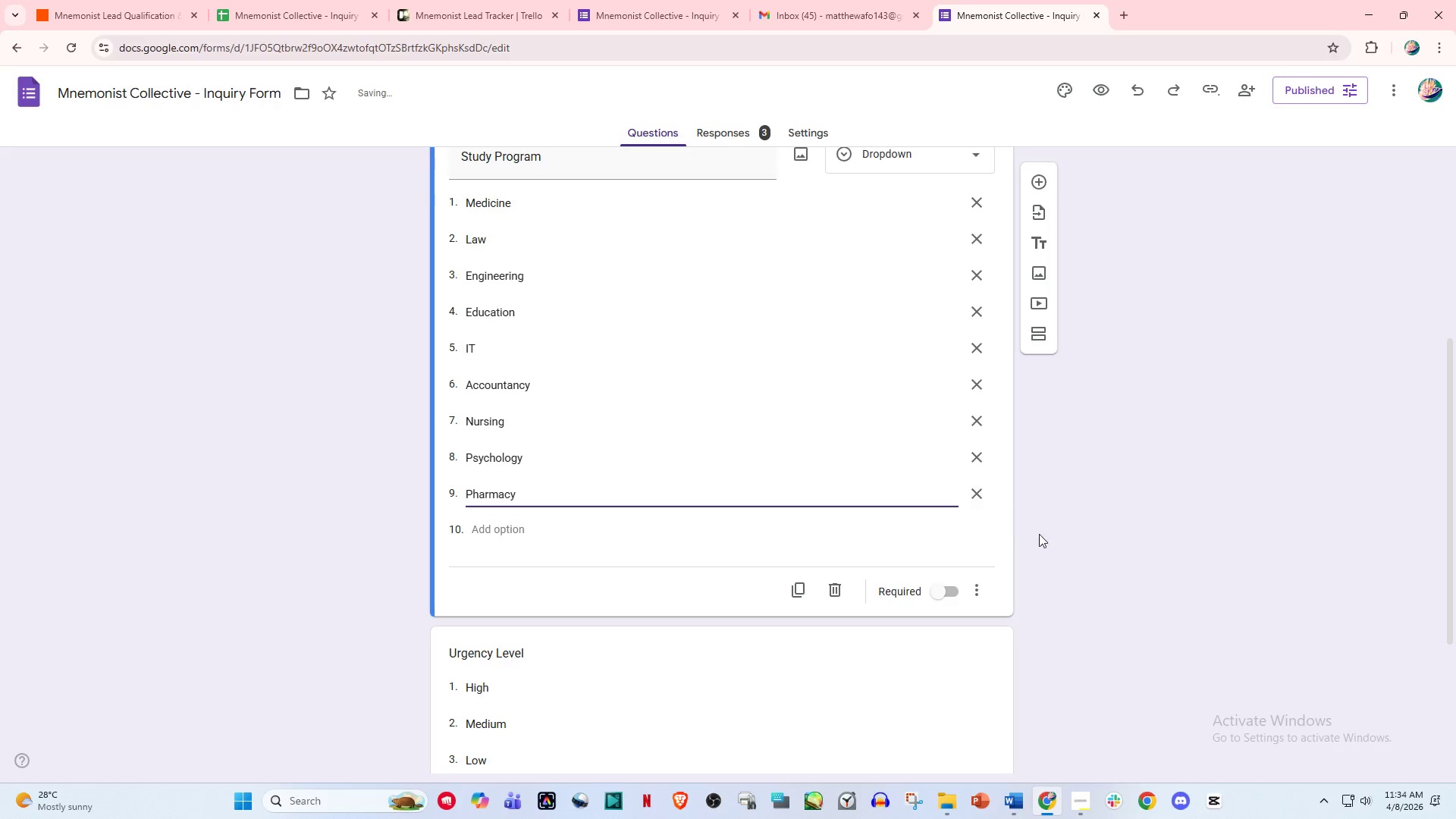 
left_click([1046, 567])
 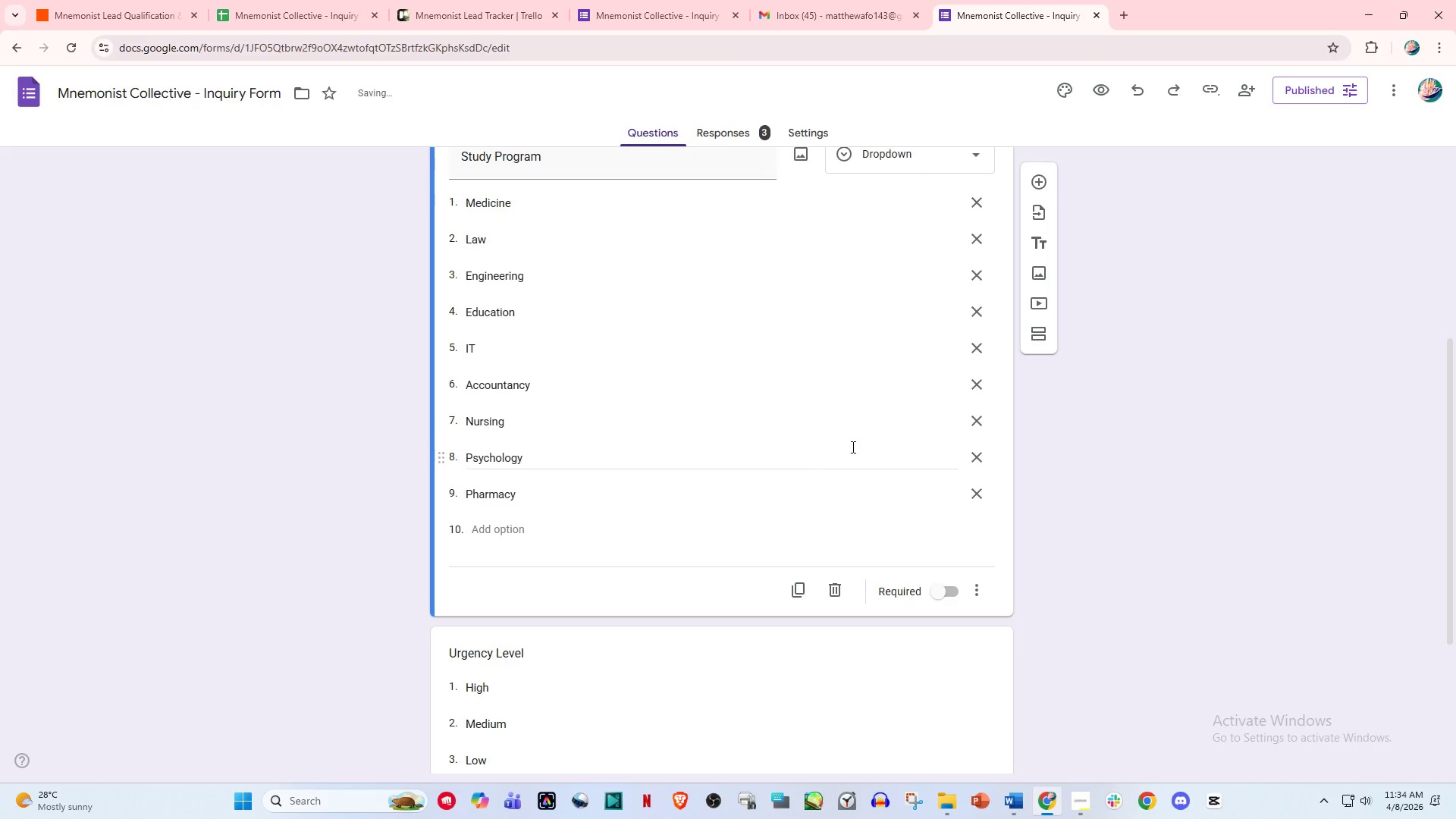 
scroll: coordinate [873, 437], scroll_direction: up, amount: 2.0
 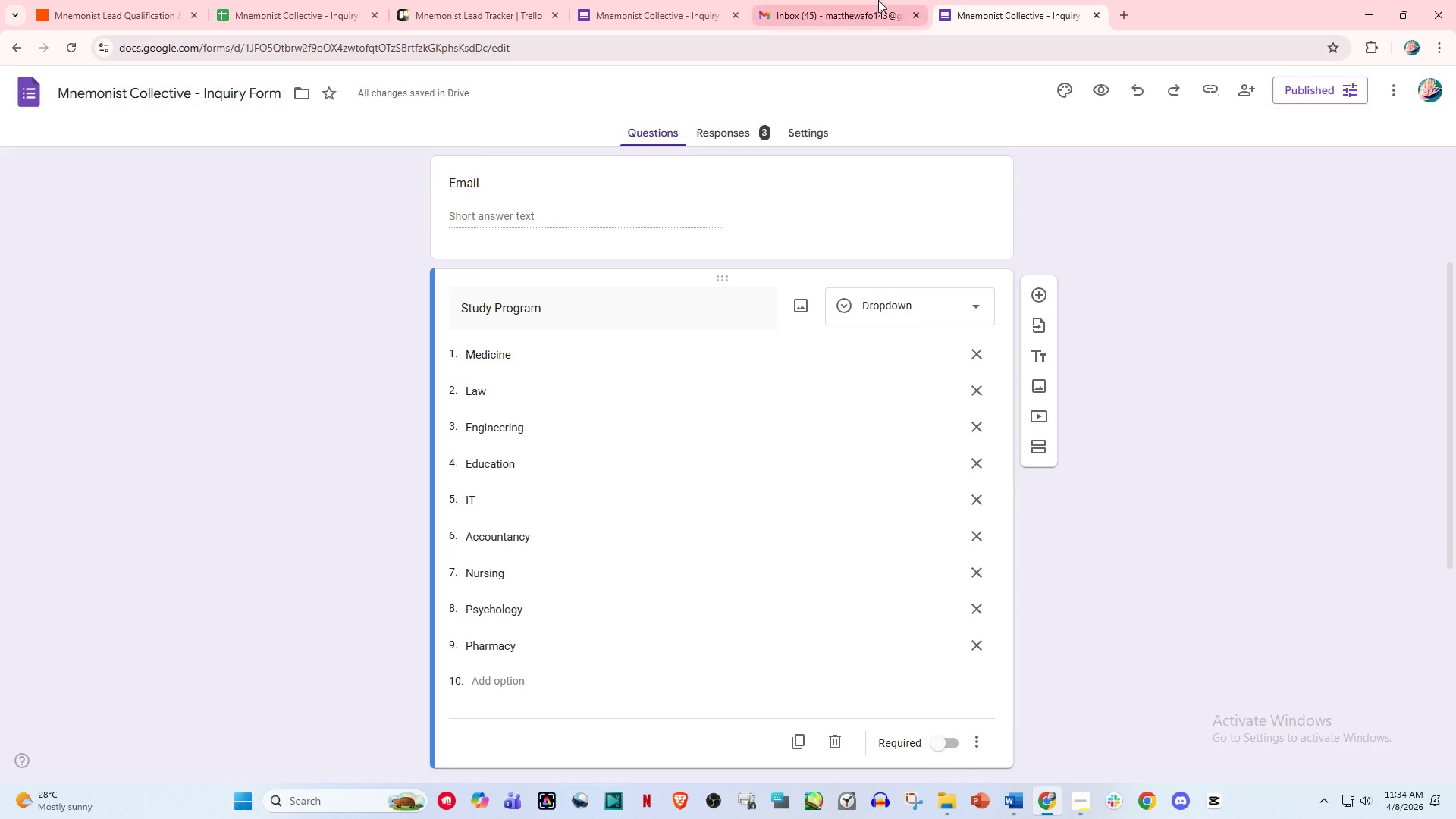 
double_click([671, 0])
 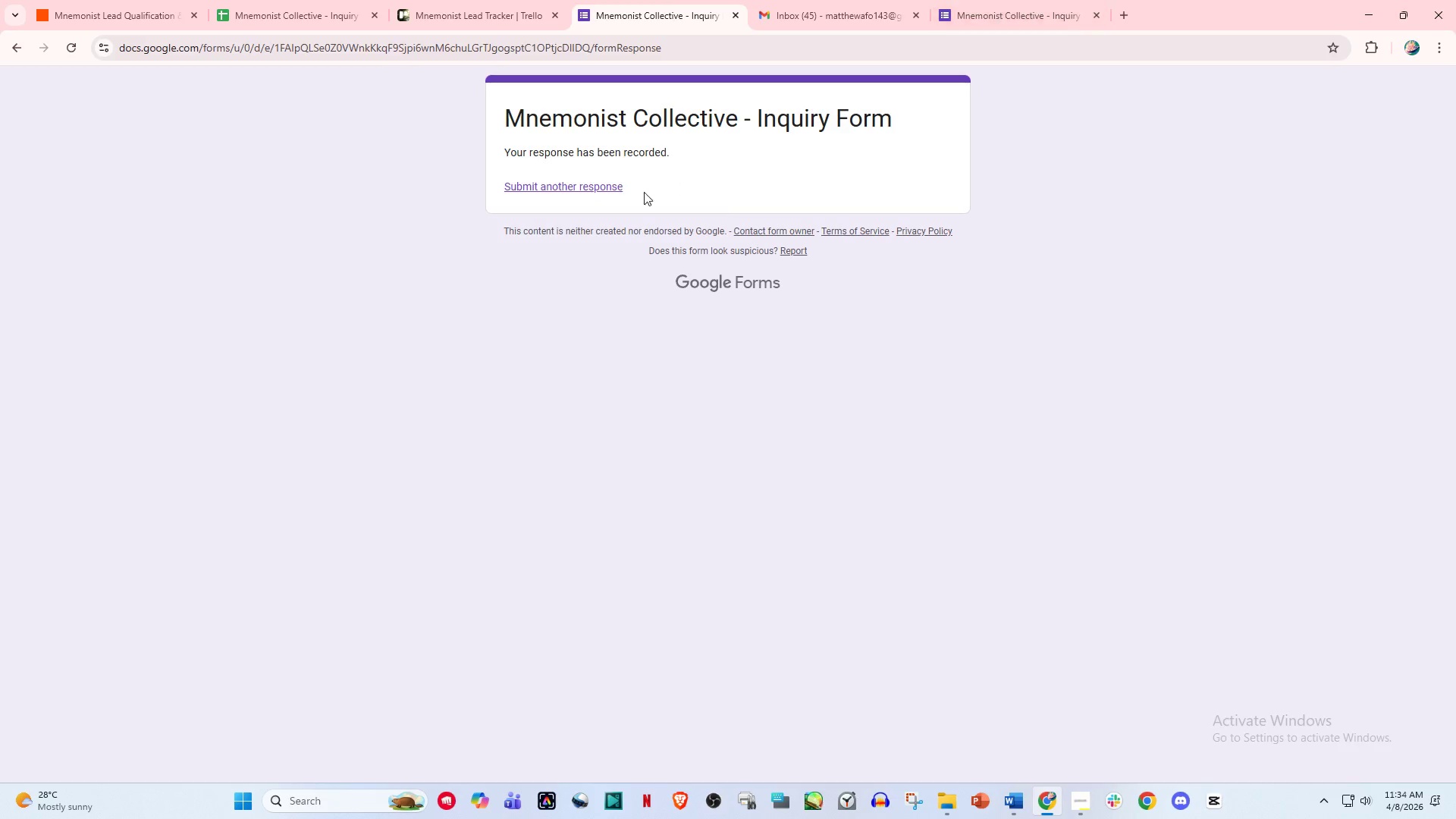 
left_click([601, 182])
 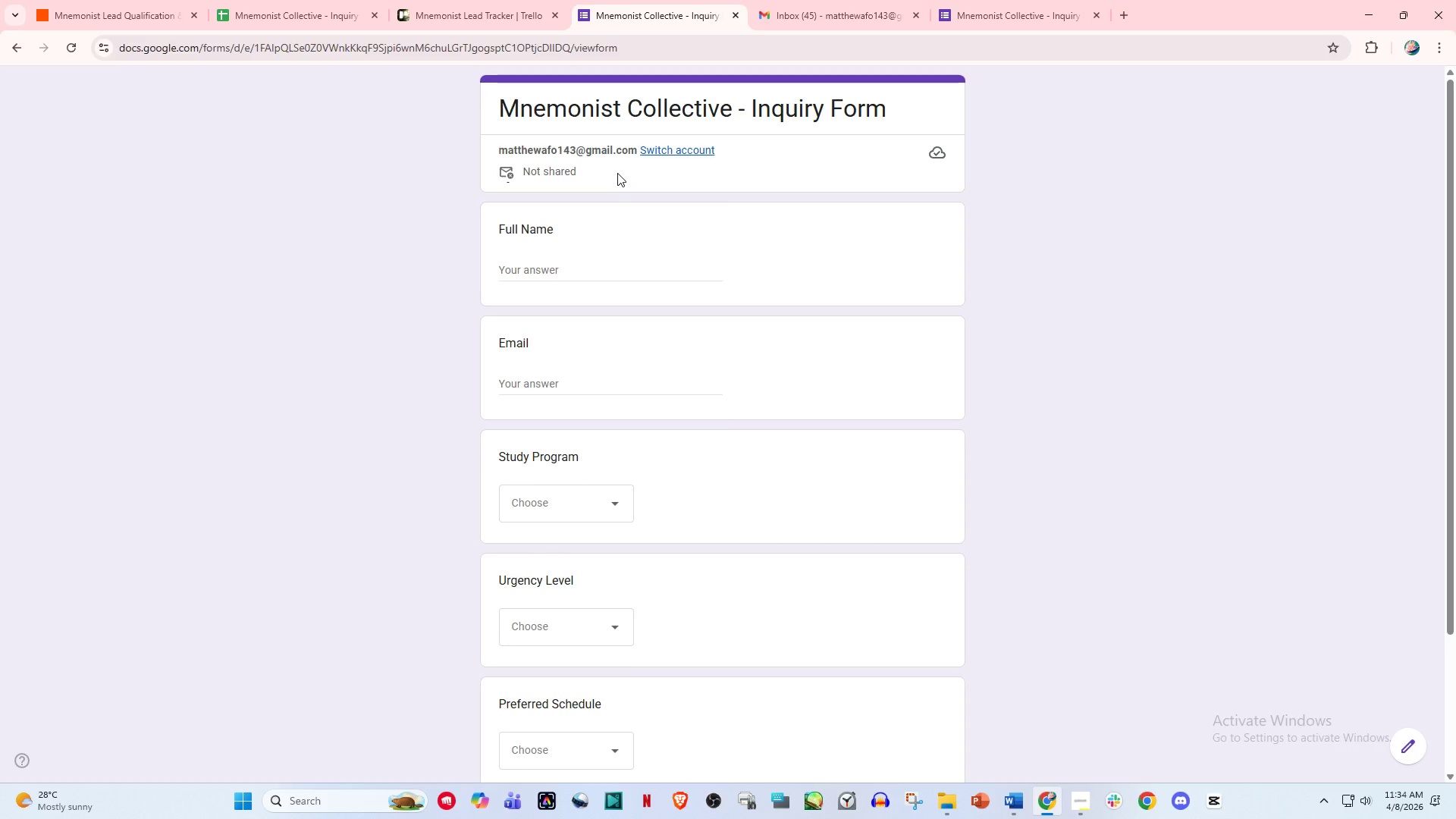 
wait(24.75)
 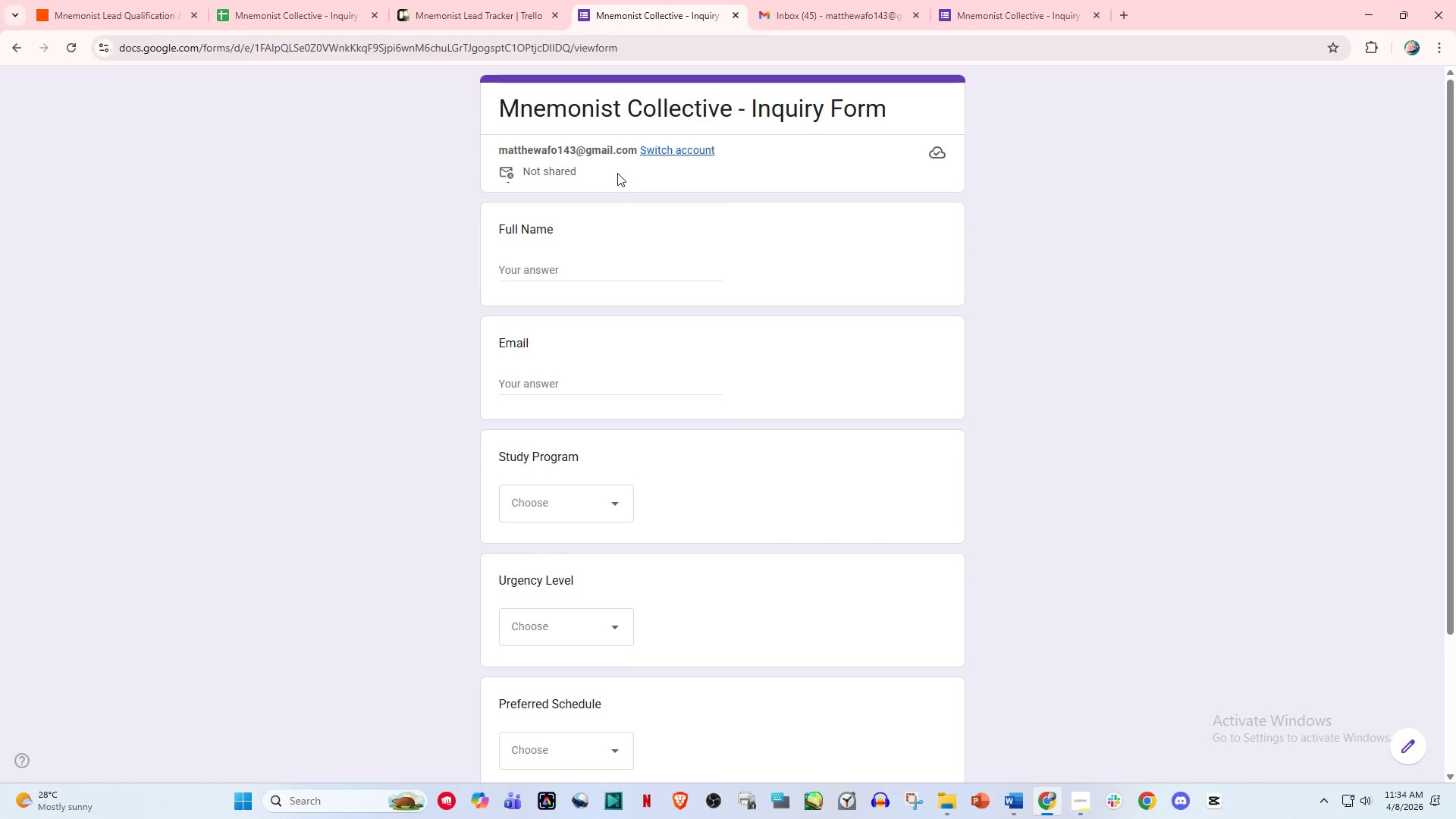 
left_click([548, 271])
 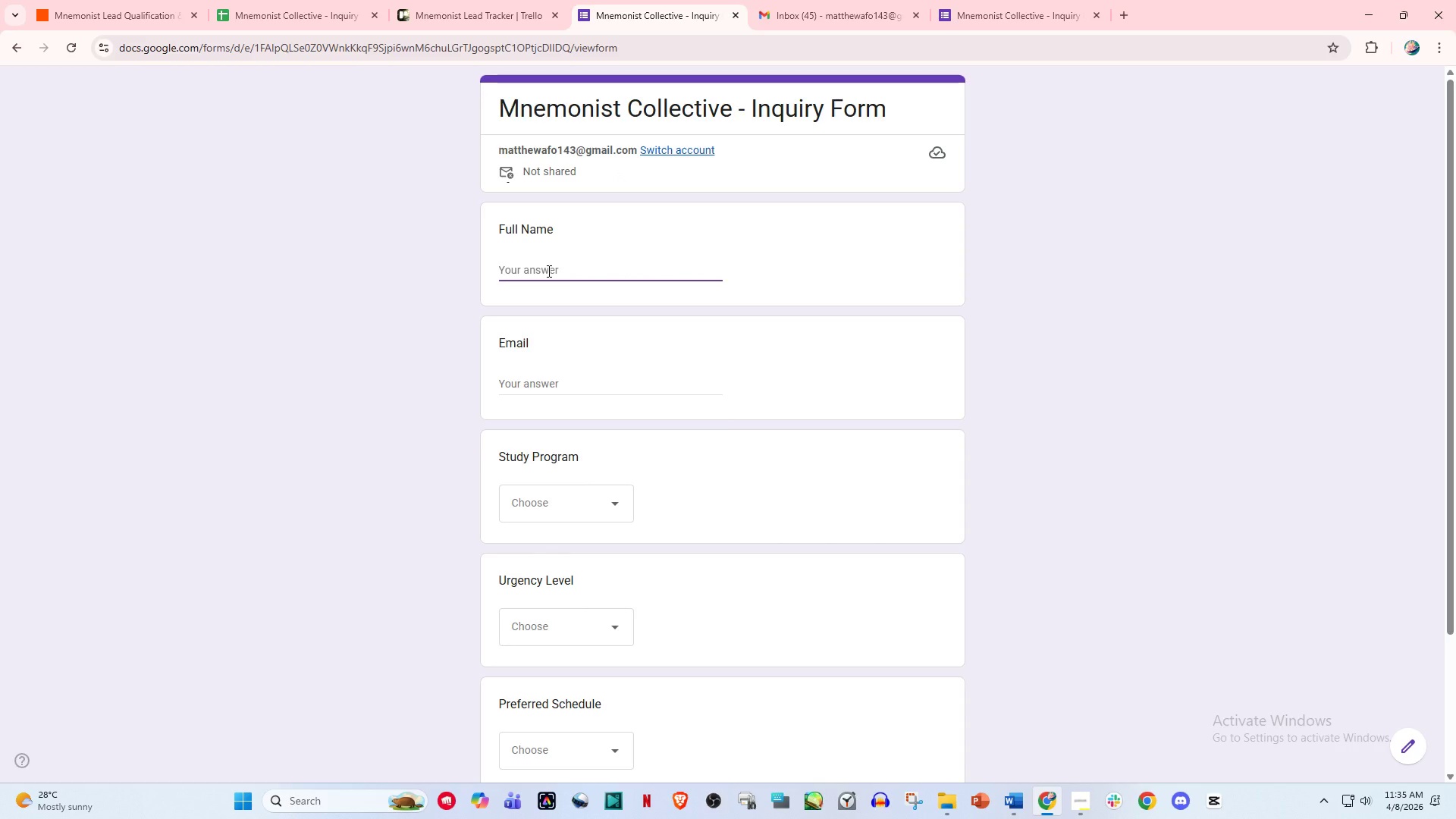 
type(Angela Cruz)
 